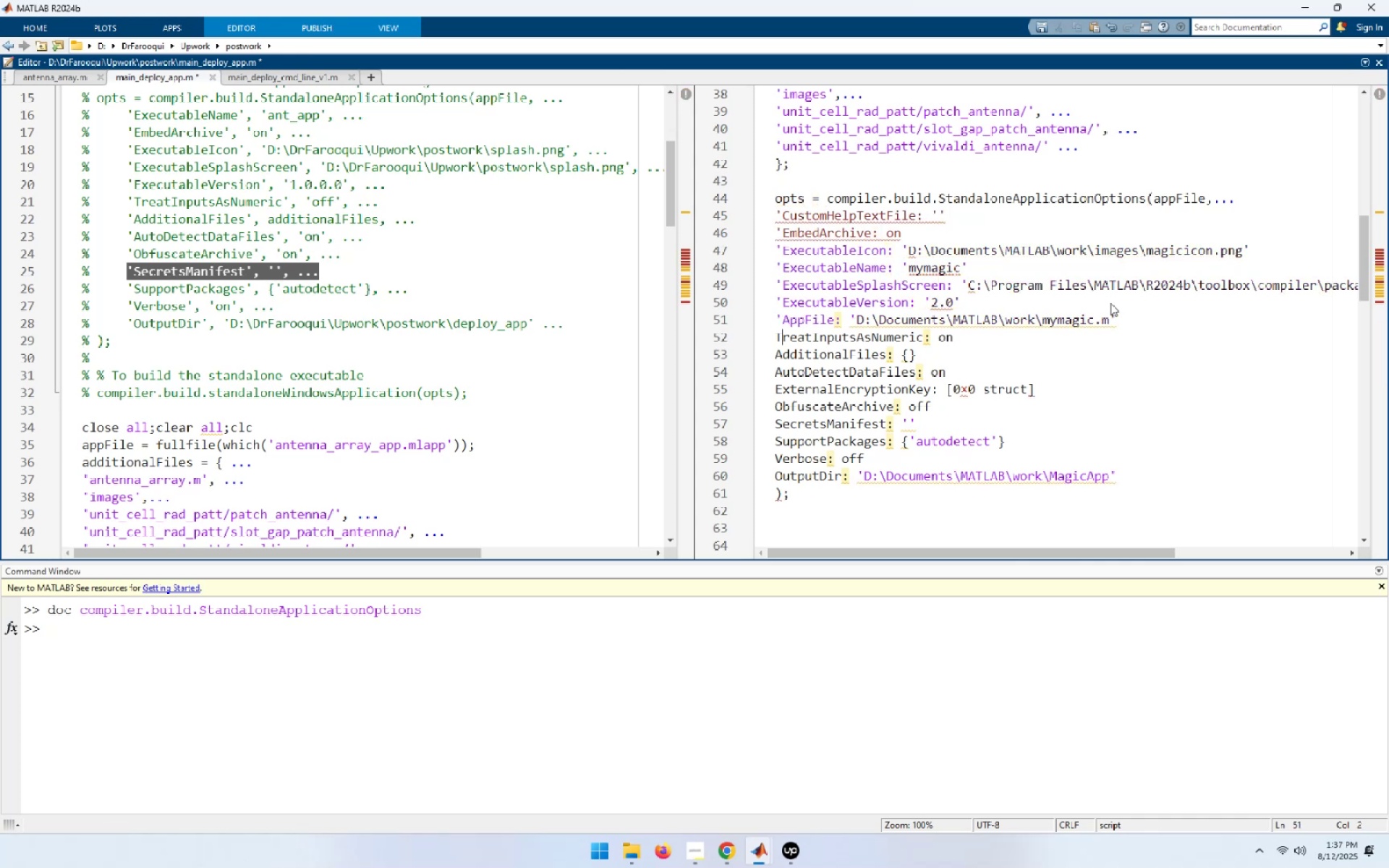 
key(Home)
 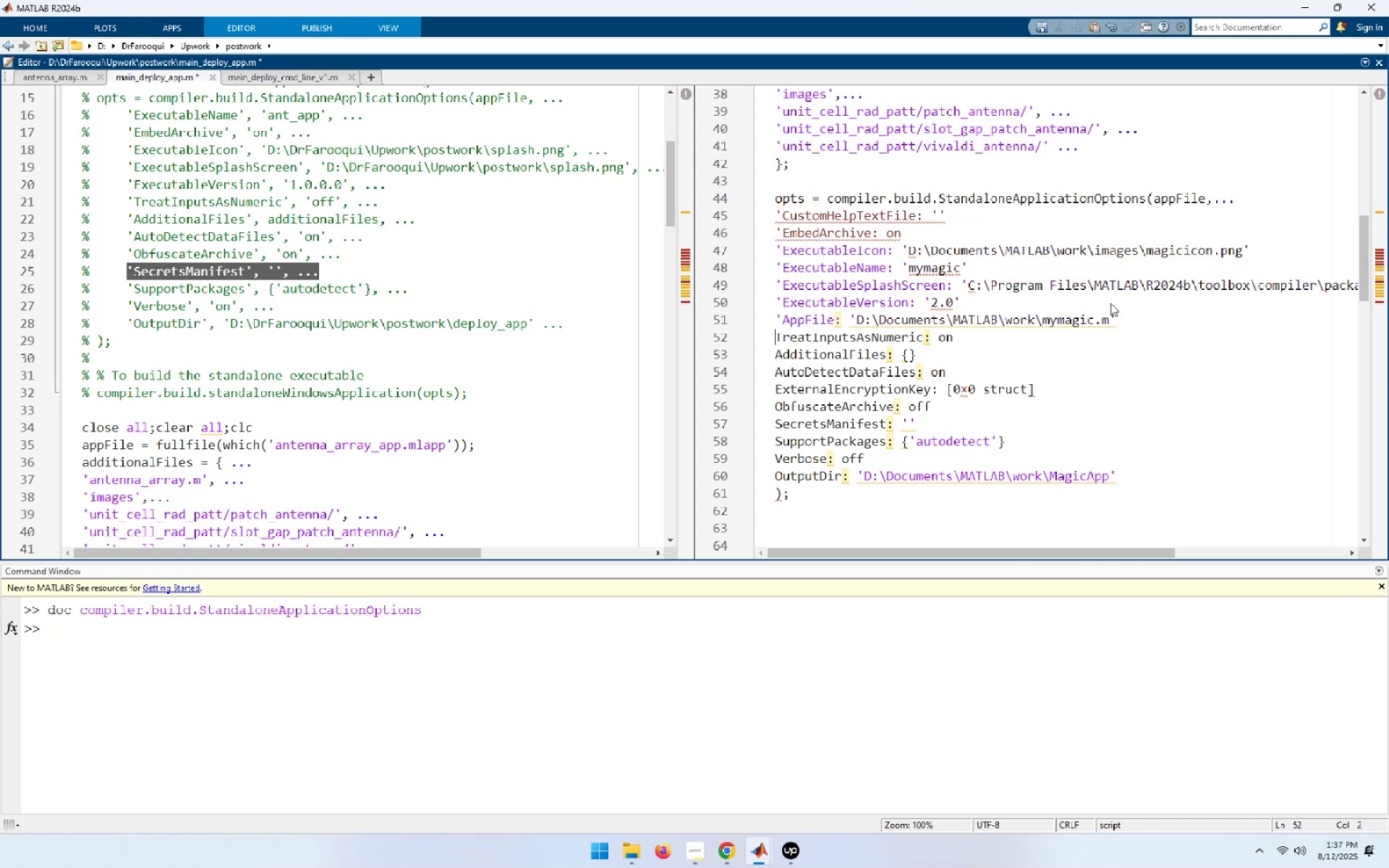 
key(Control+ControlLeft)
 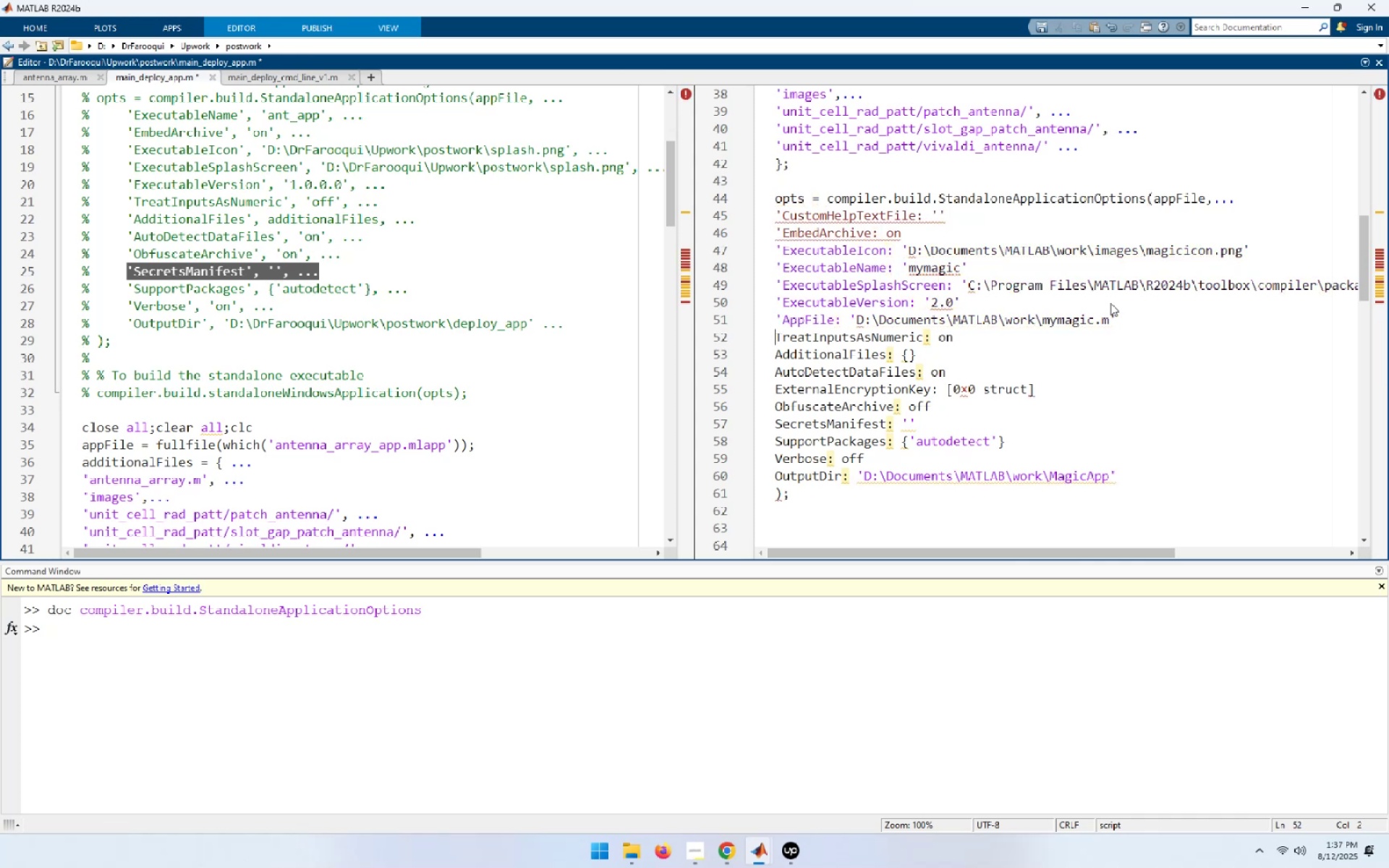 
key(Control+V)
 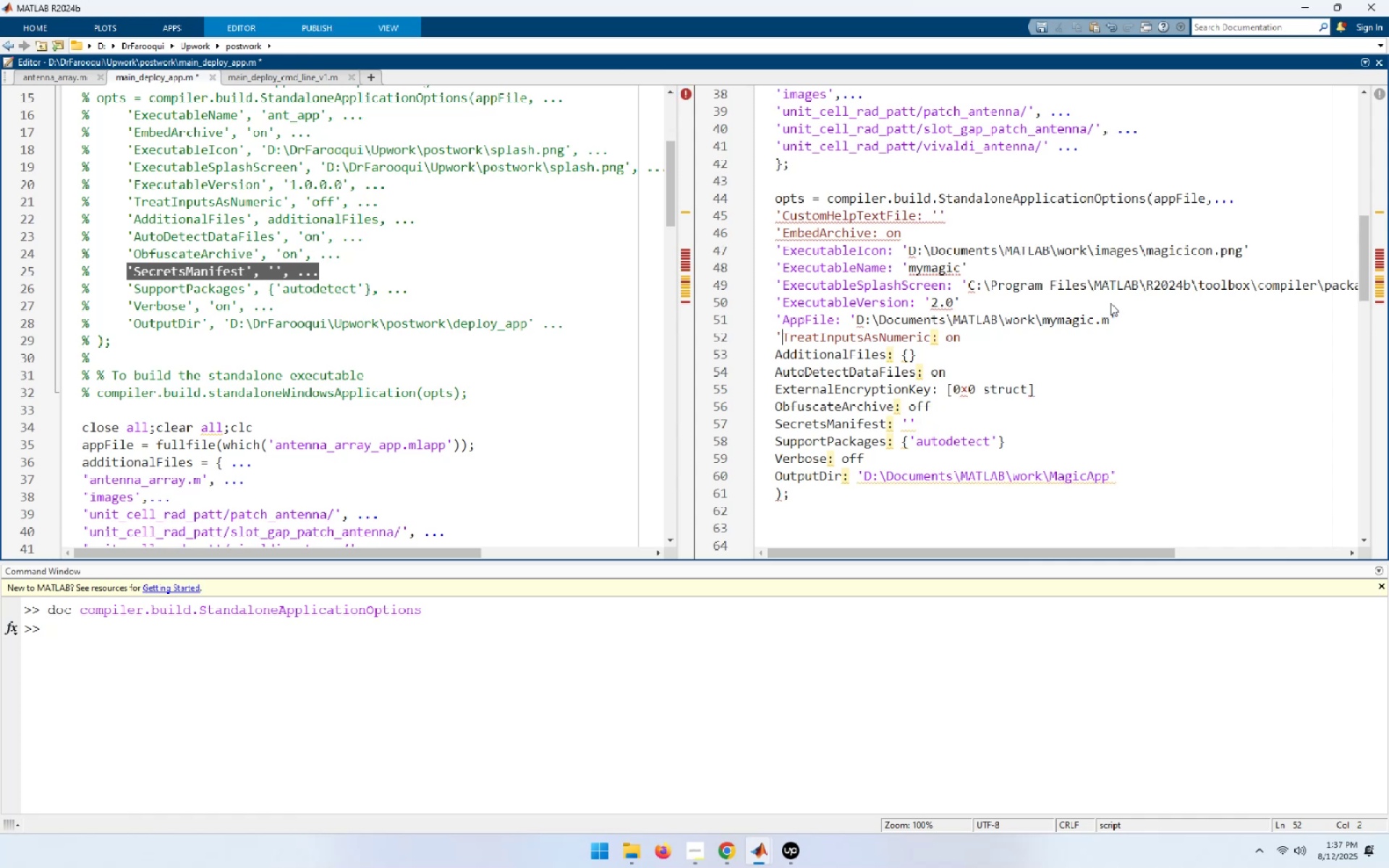 
key(ArrowDown)
 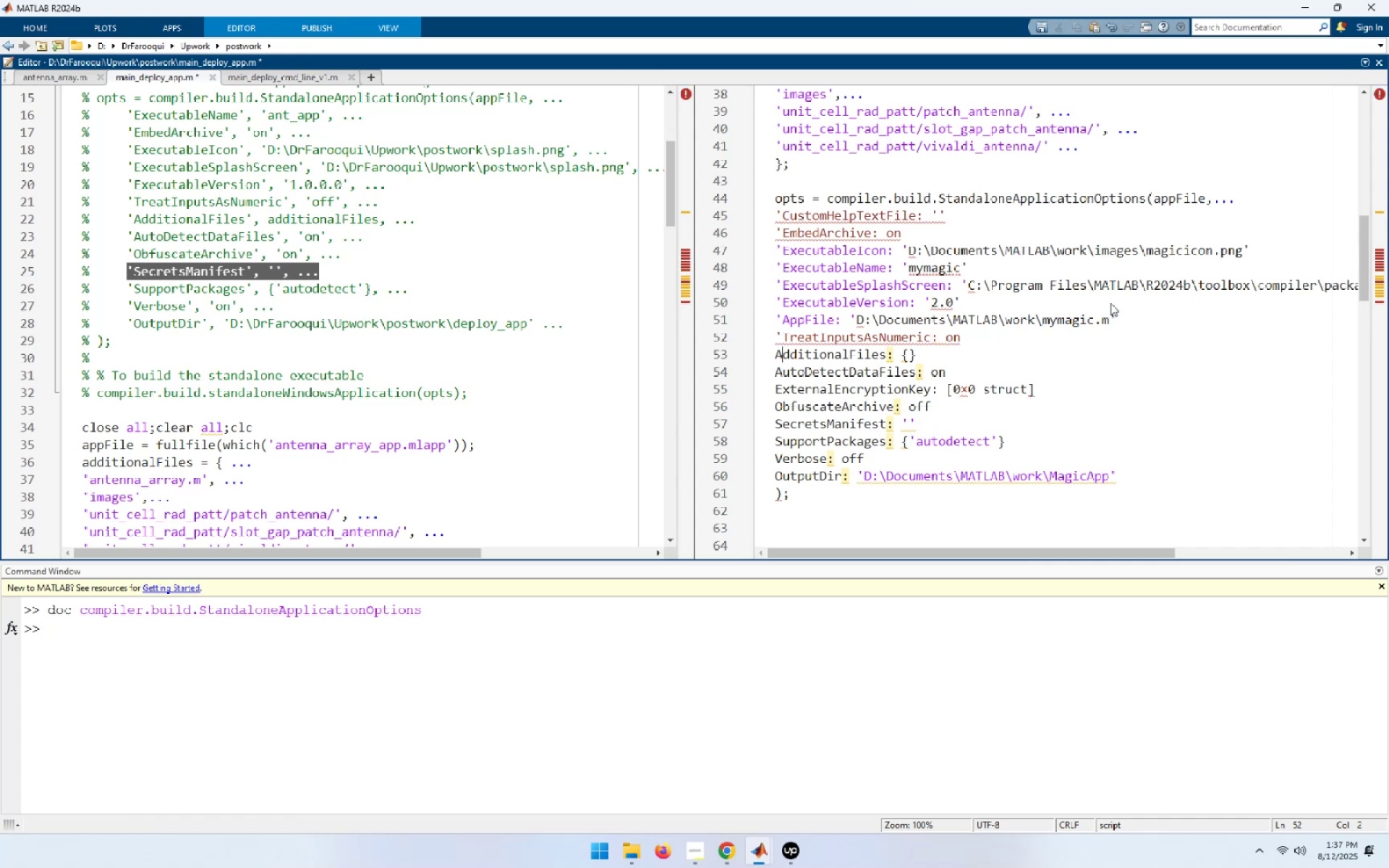 
key(Home)
 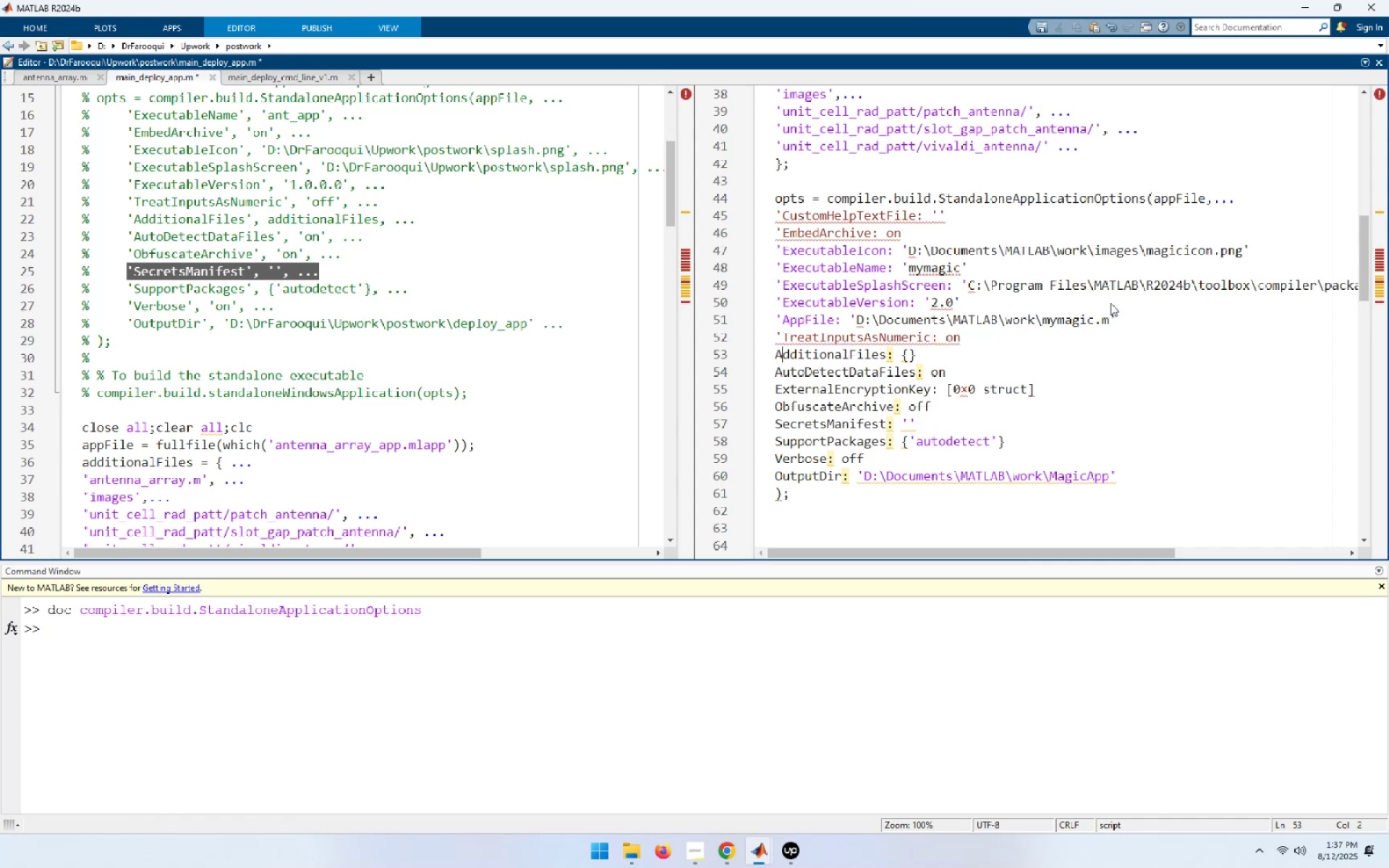 
key(Control+ControlLeft)
 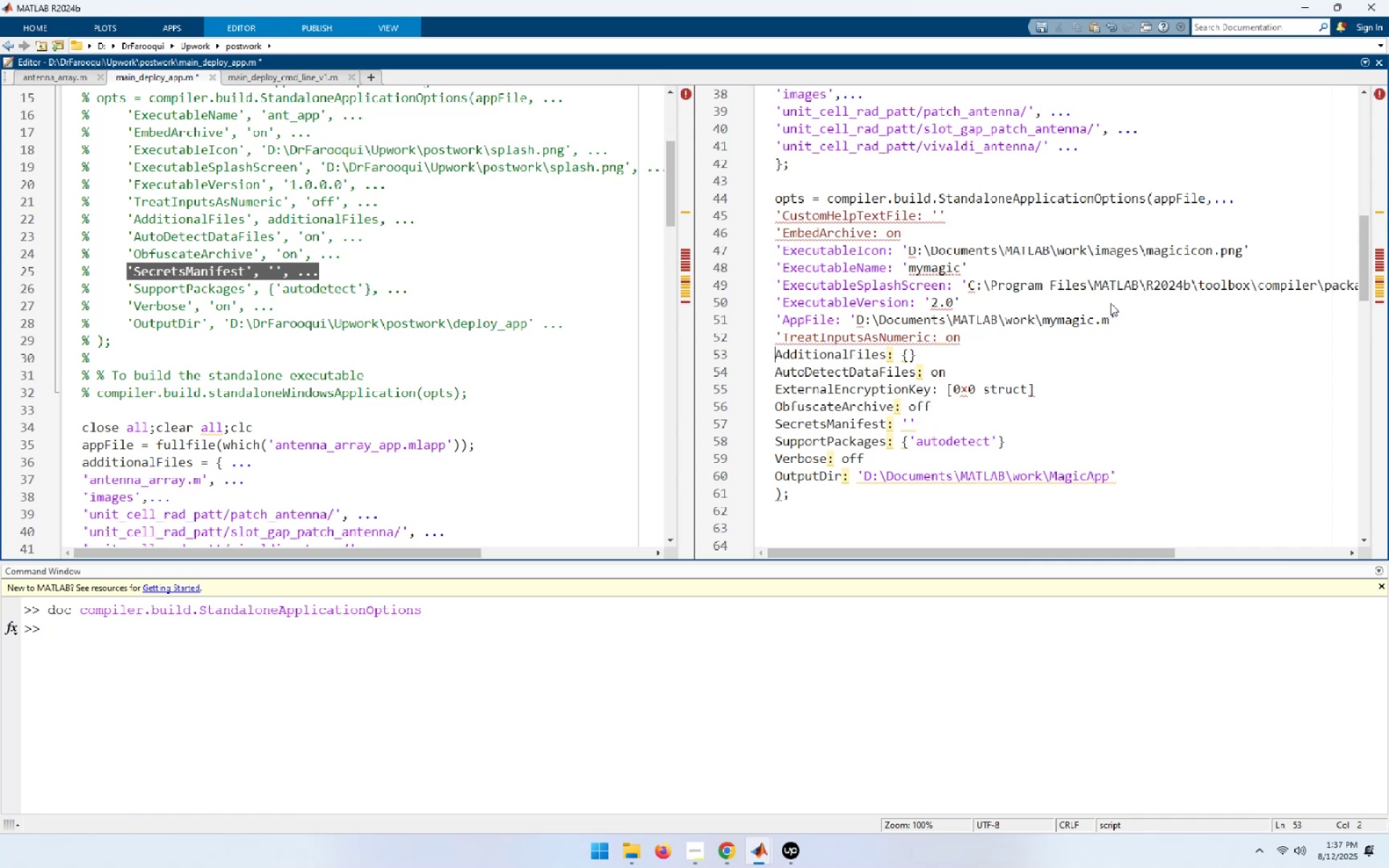 
key(Control+V)
 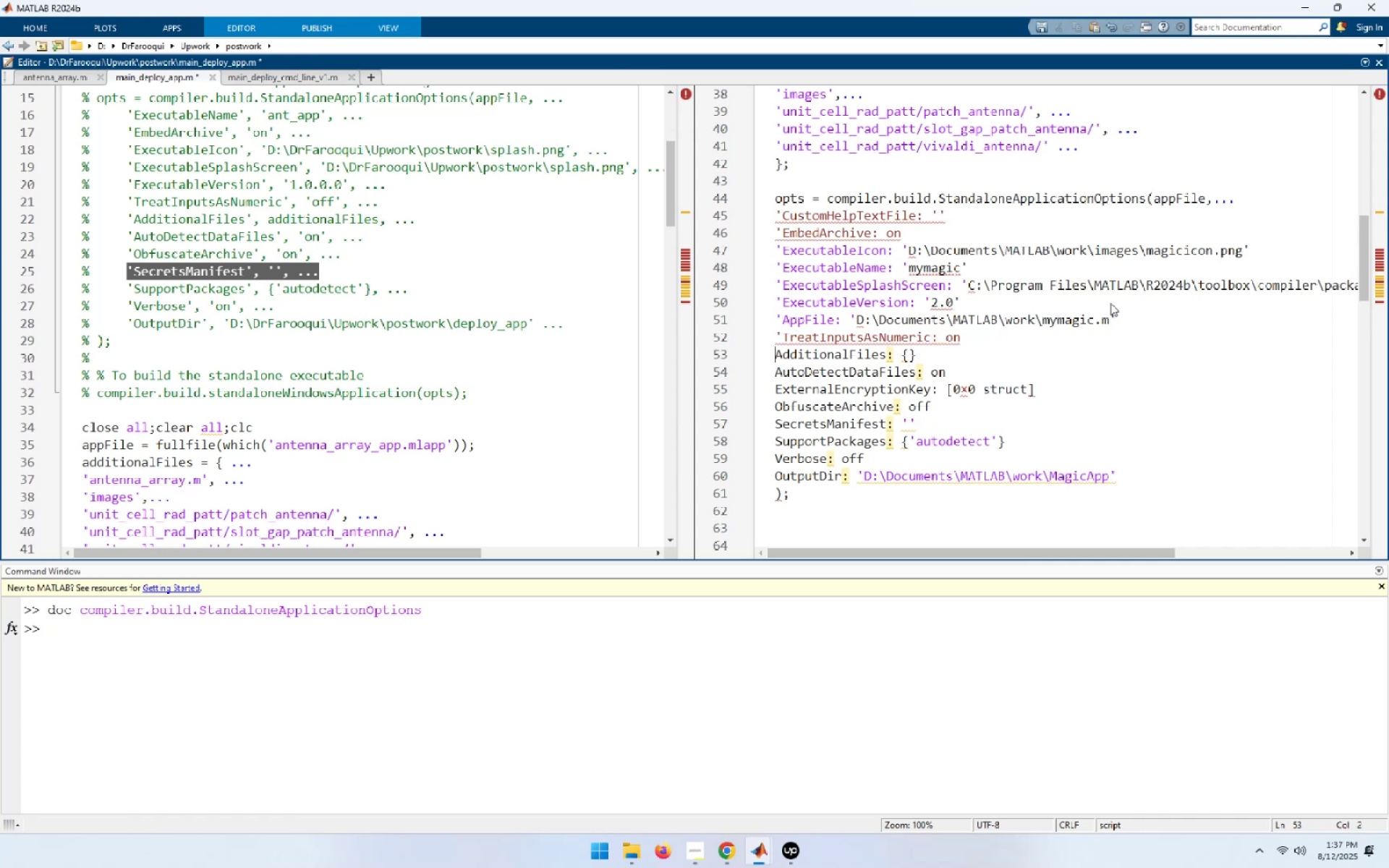 
key(ArrowDown)
 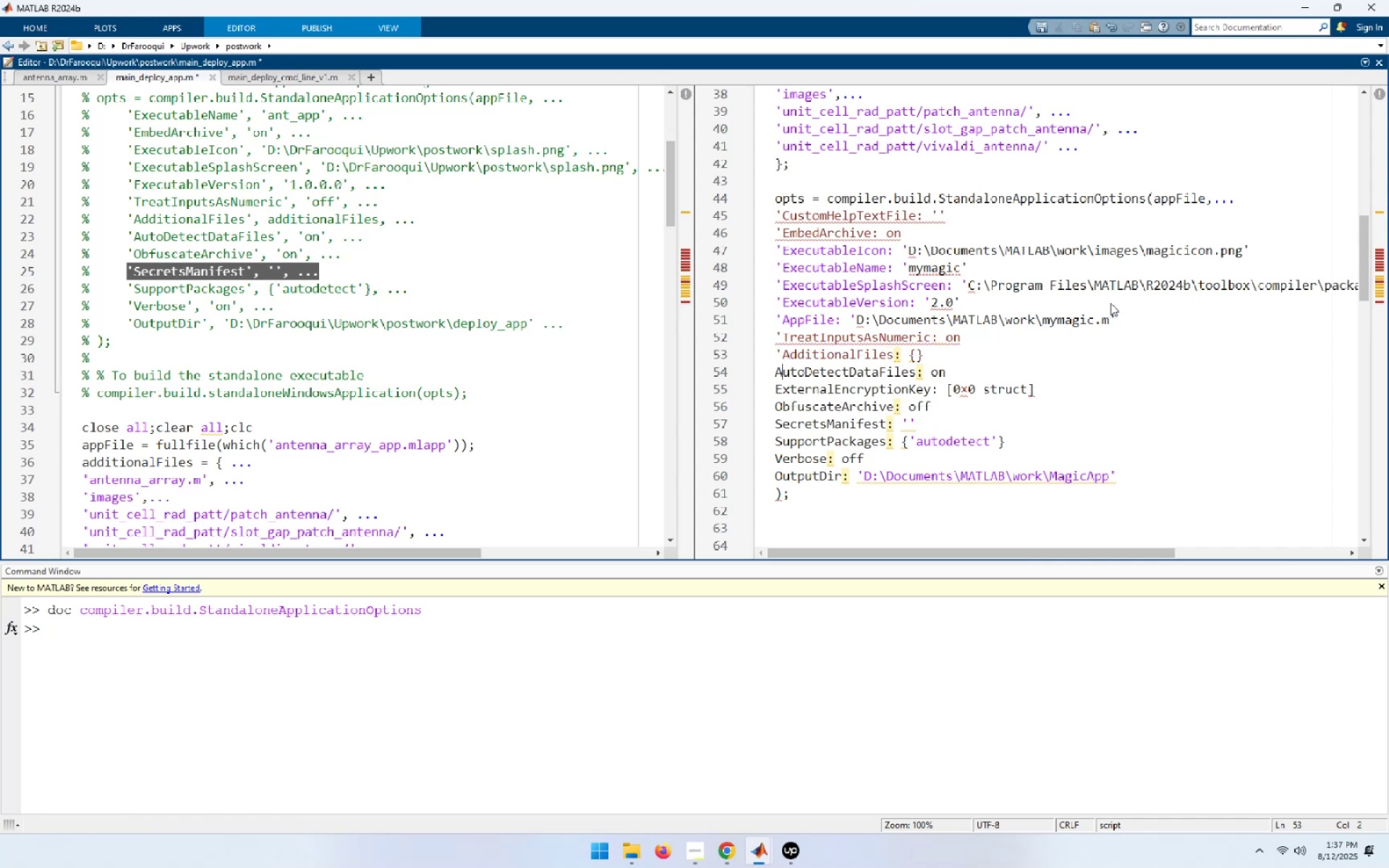 
key(Home)
 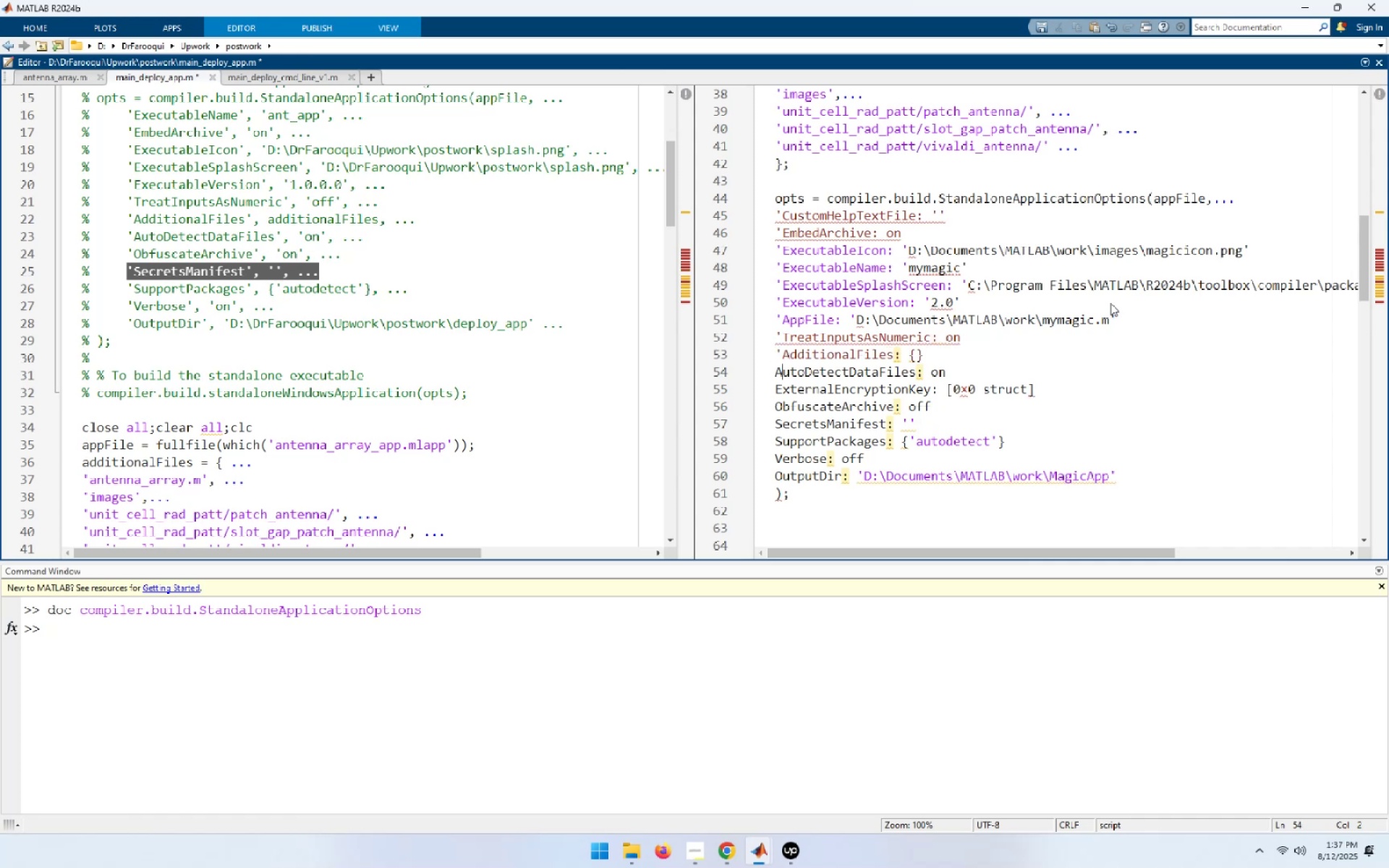 
key(Control+ControlLeft)
 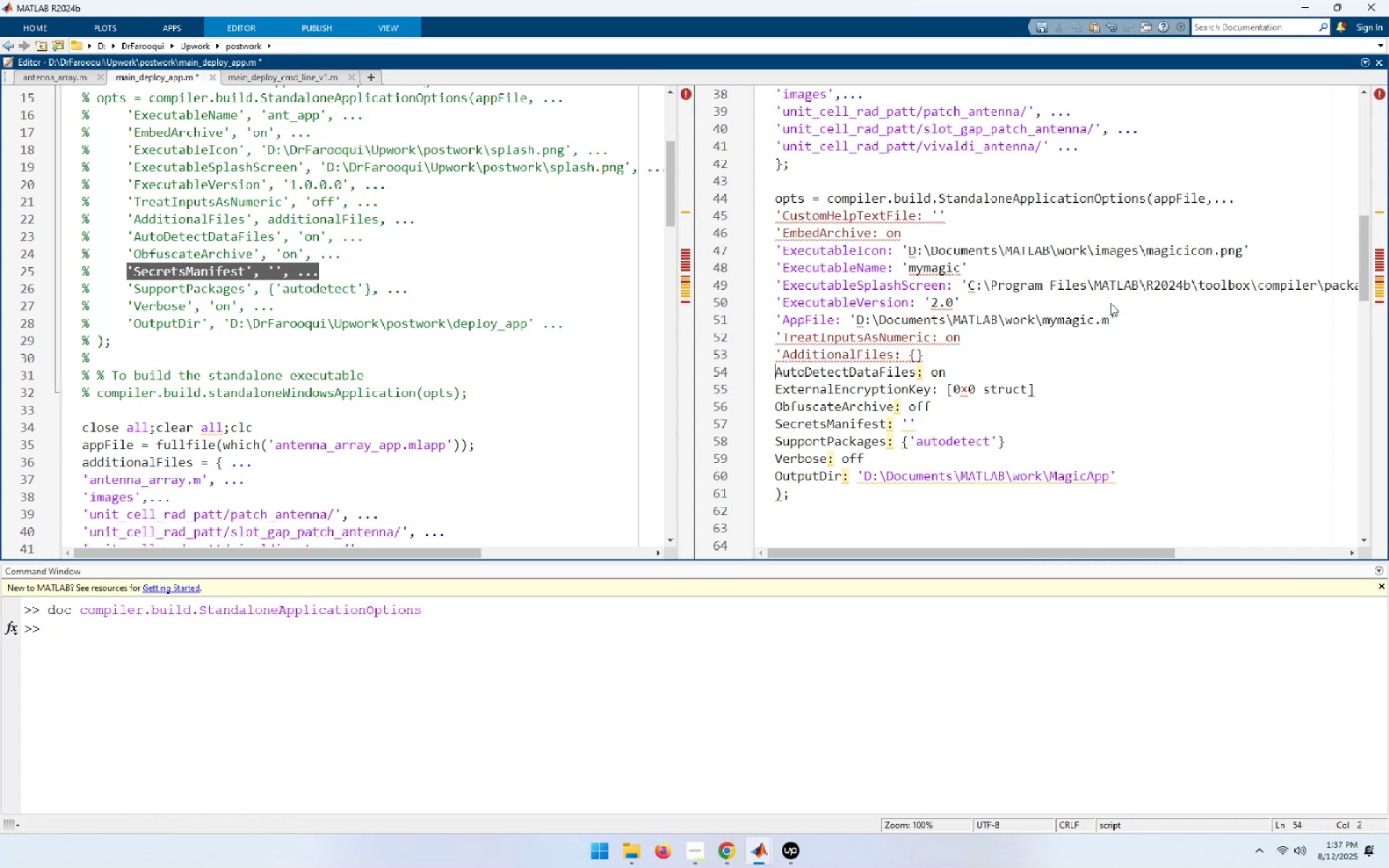 
key(Control+V)
 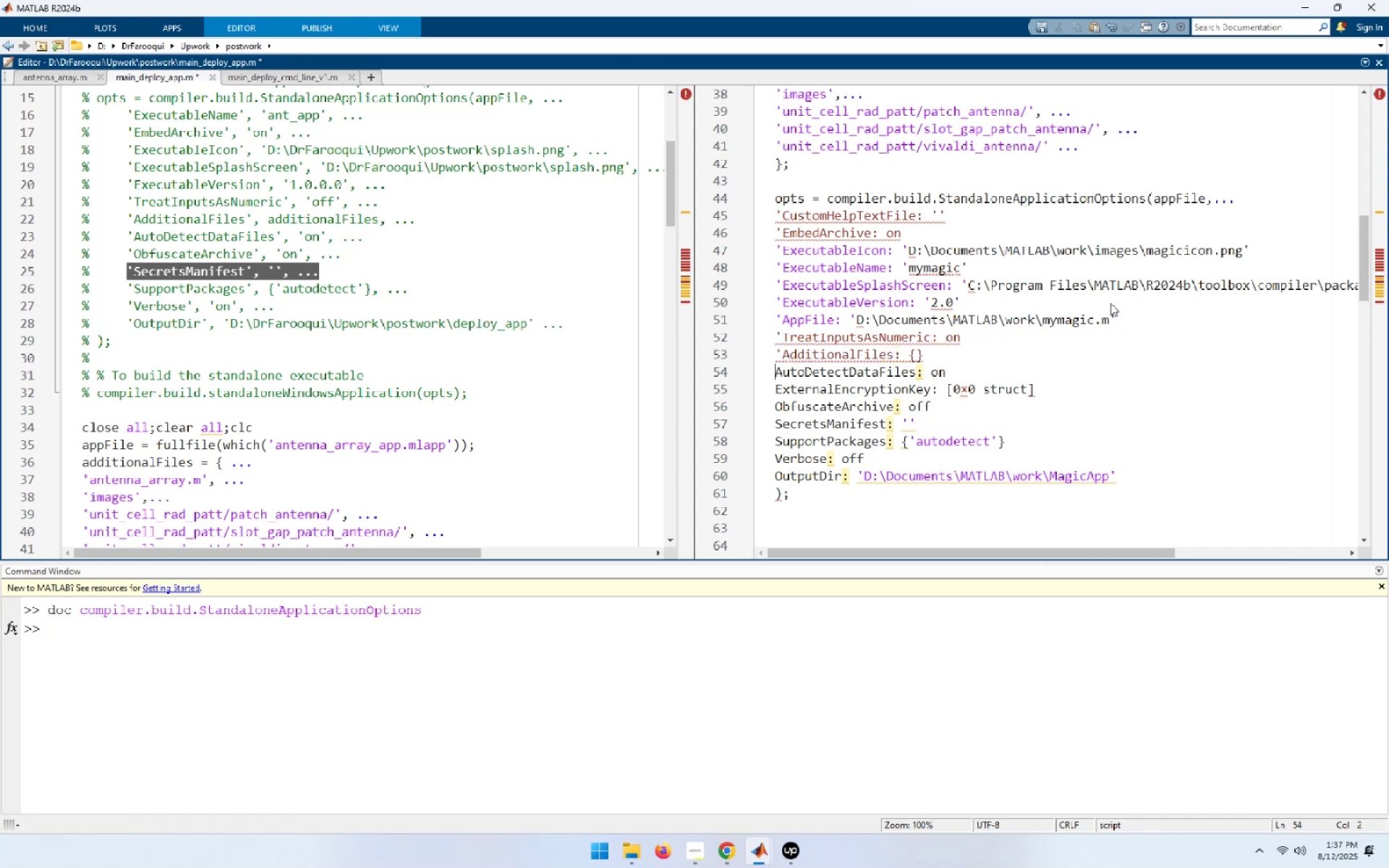 
key(ArrowDown)
 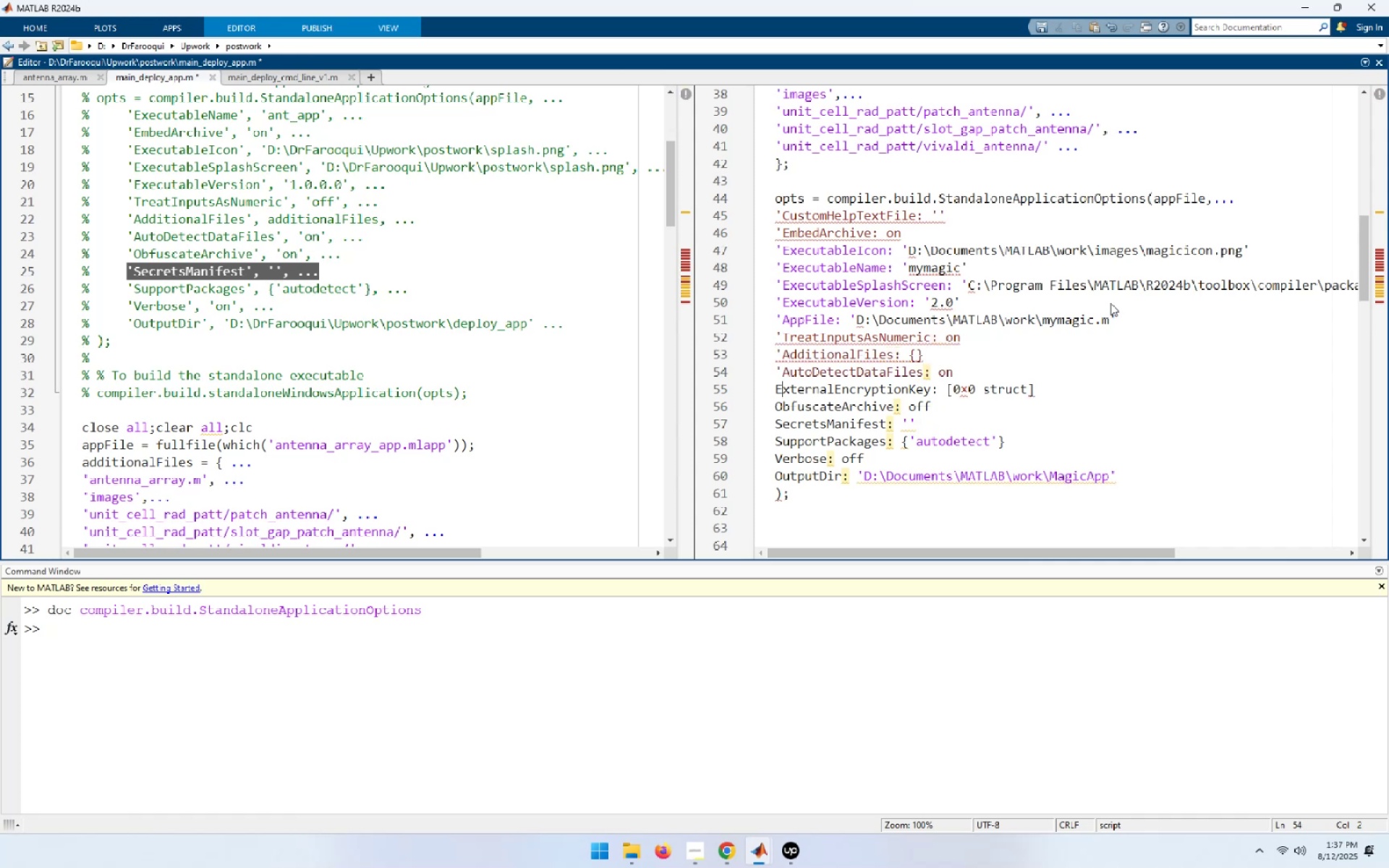 
key(Home)
 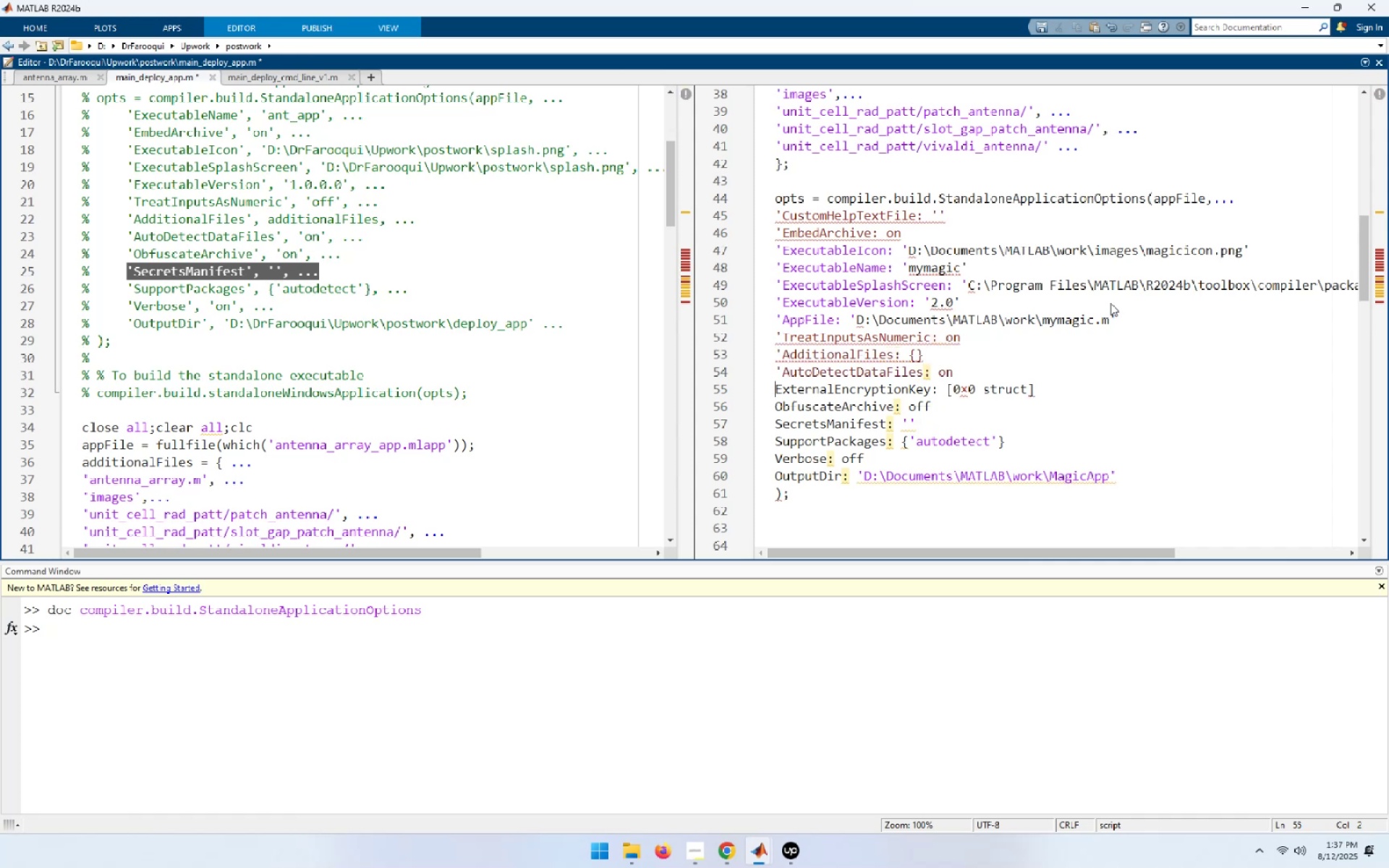 
key(Control+ControlLeft)
 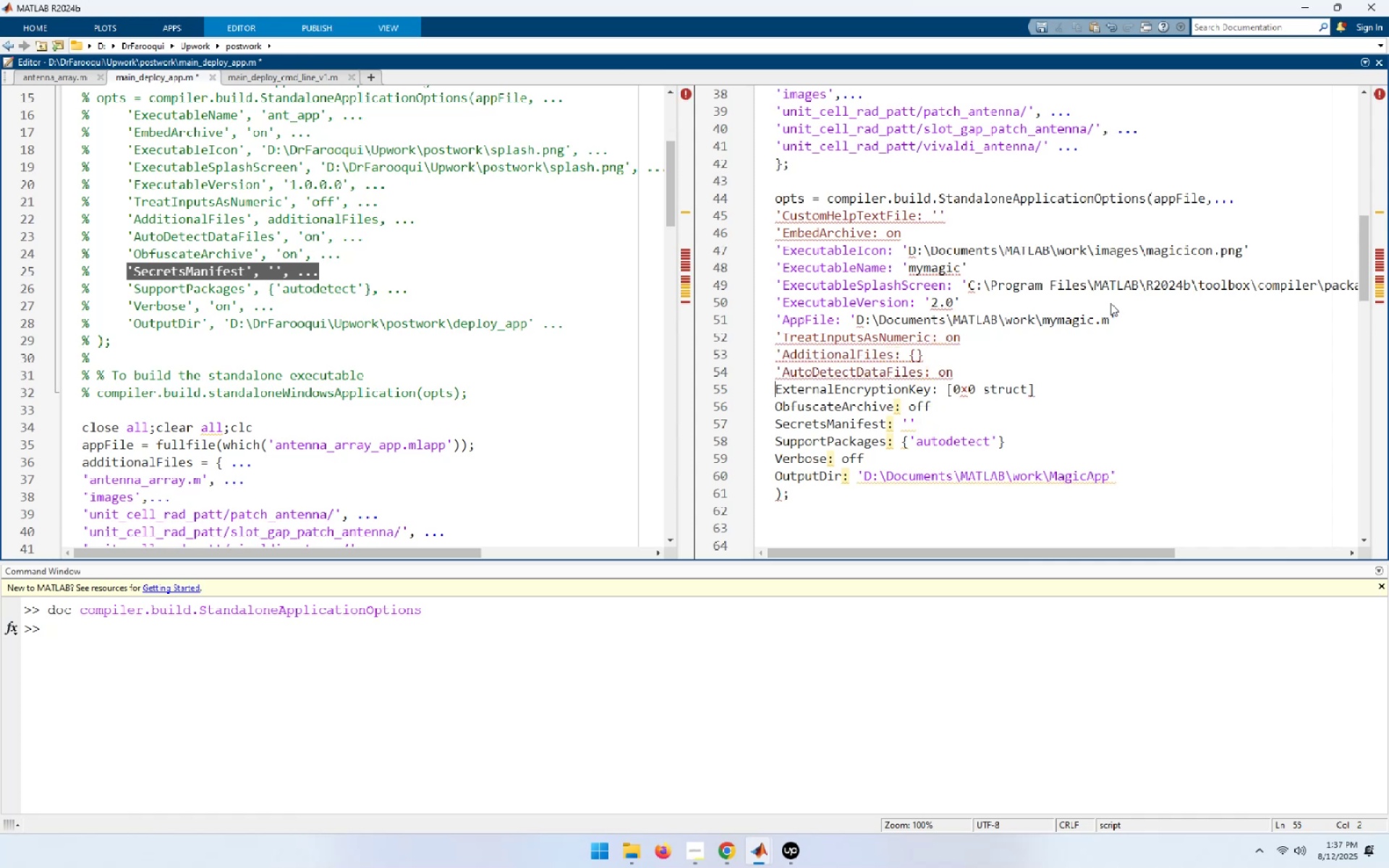 
key(Control+V)
 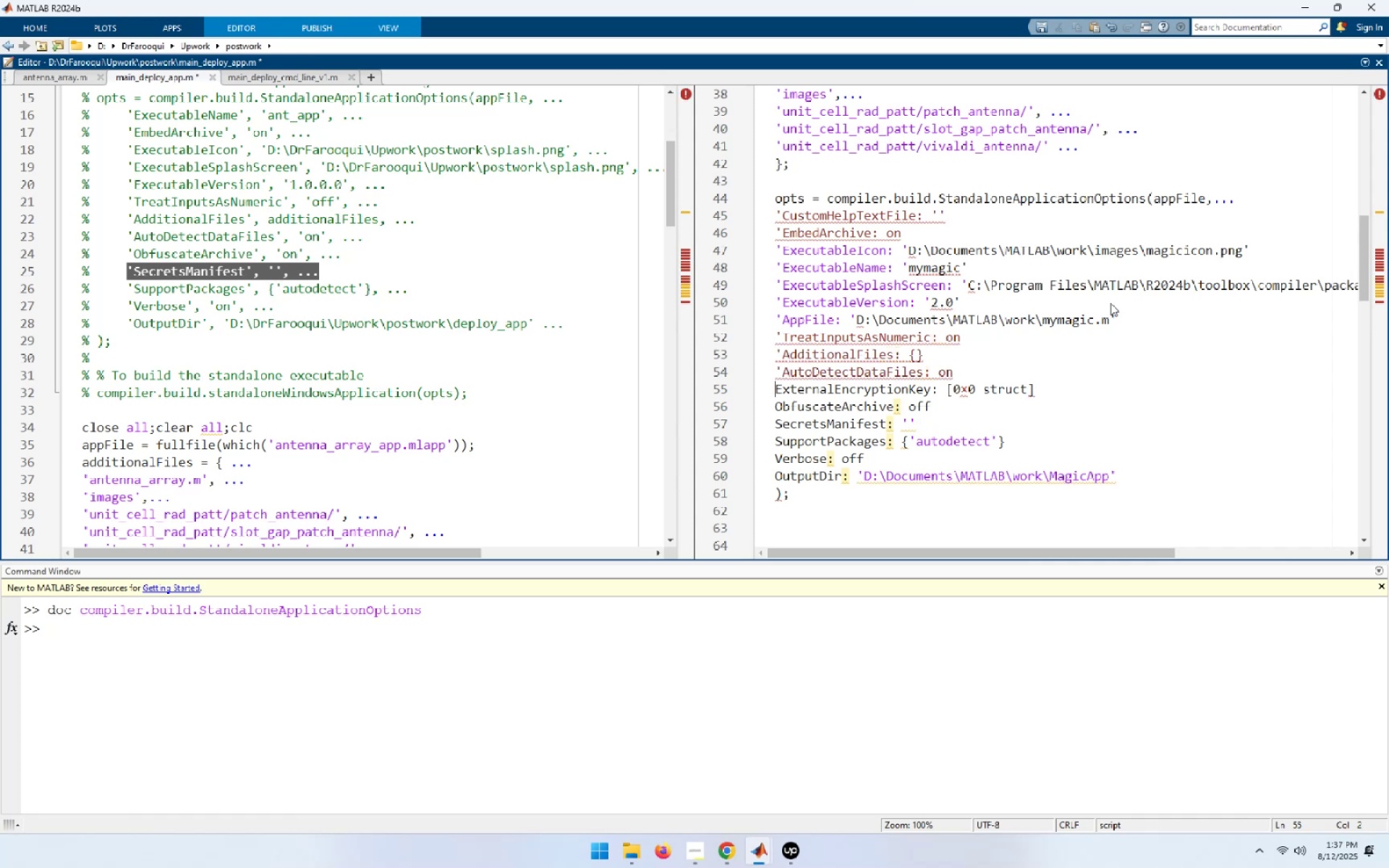 
key(ArrowDown)
 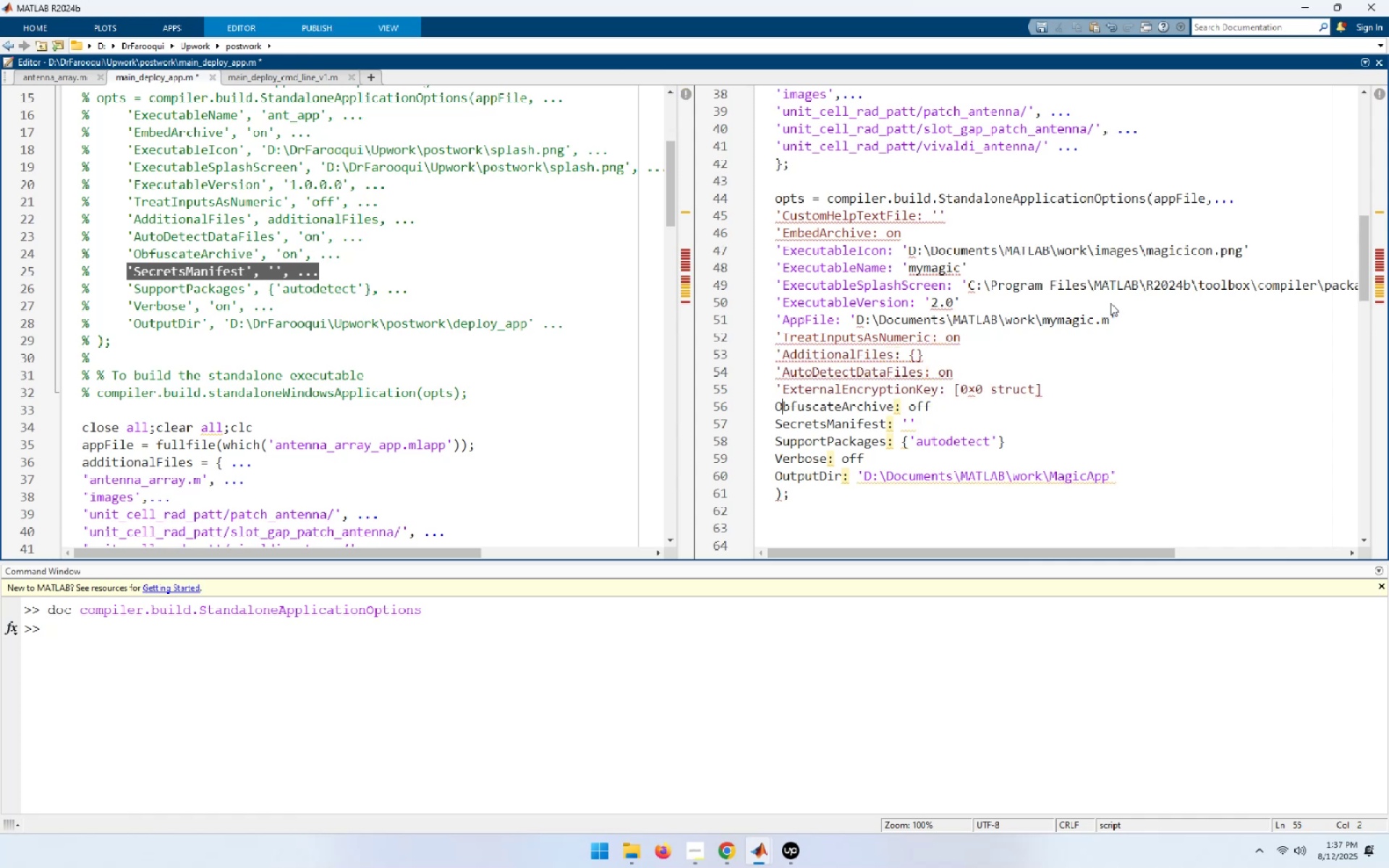 
key(Home)
 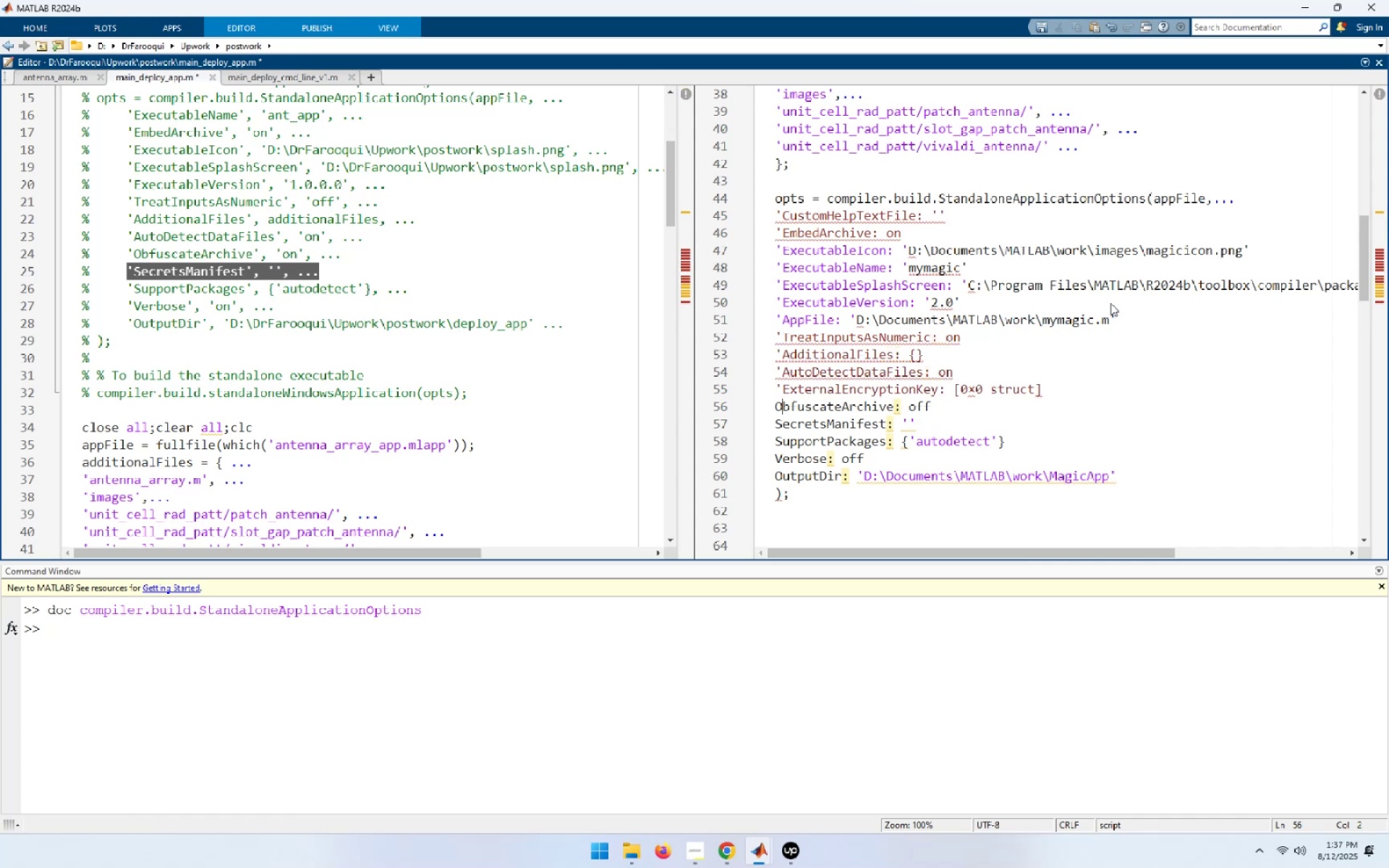 
key(Control+ControlLeft)
 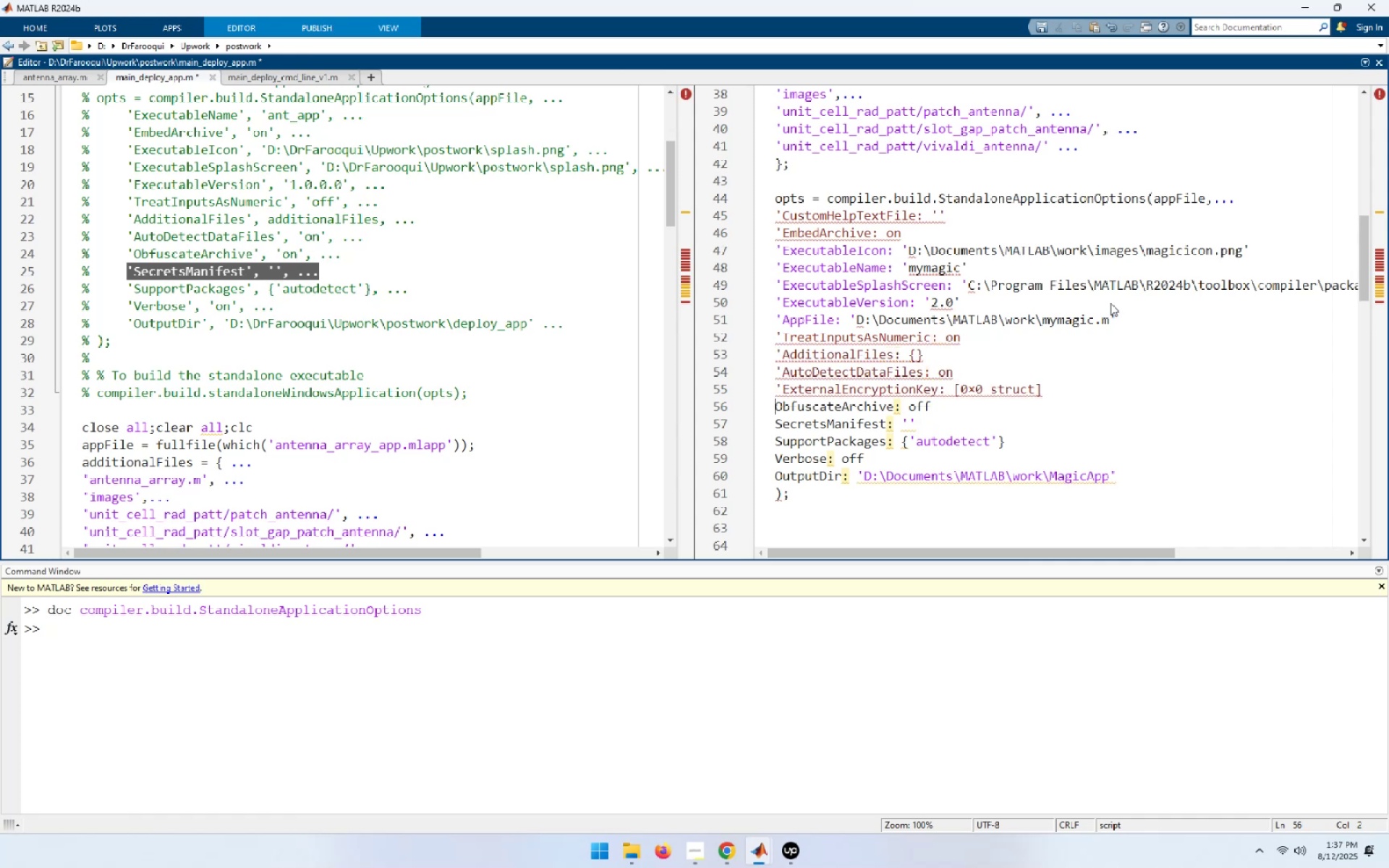 
key(Control+V)
 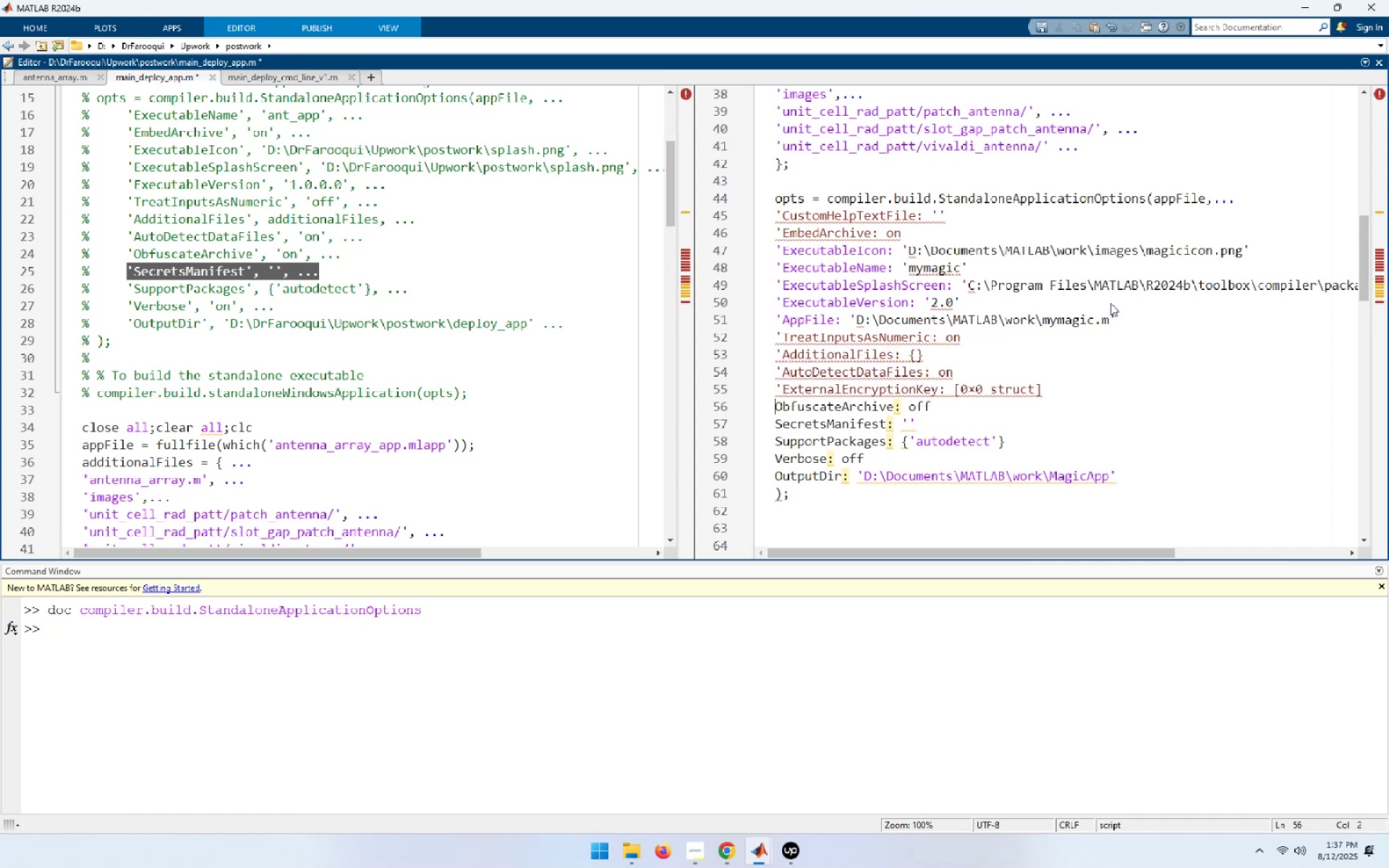 
key(ArrowDown)
 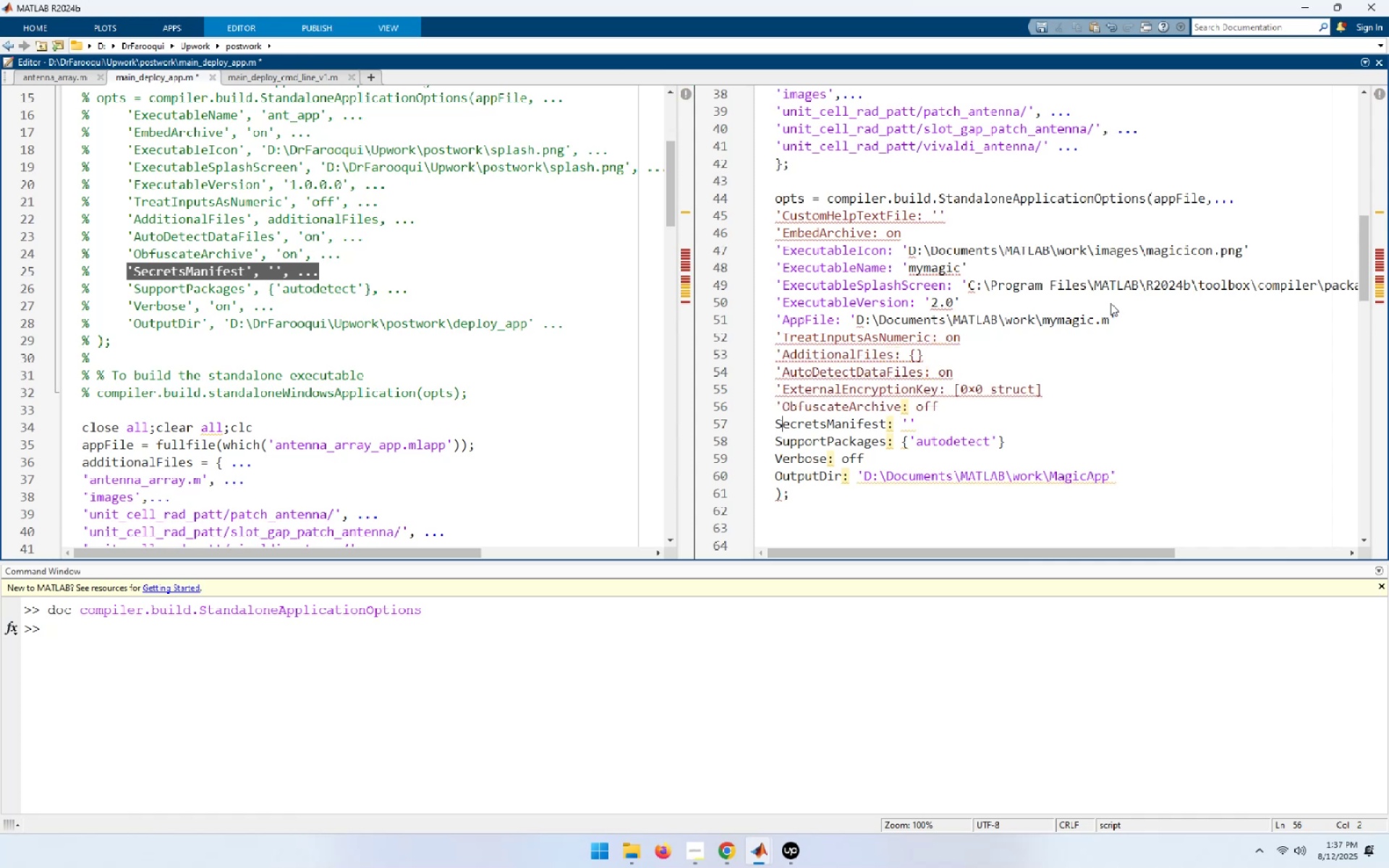 
key(Home)
 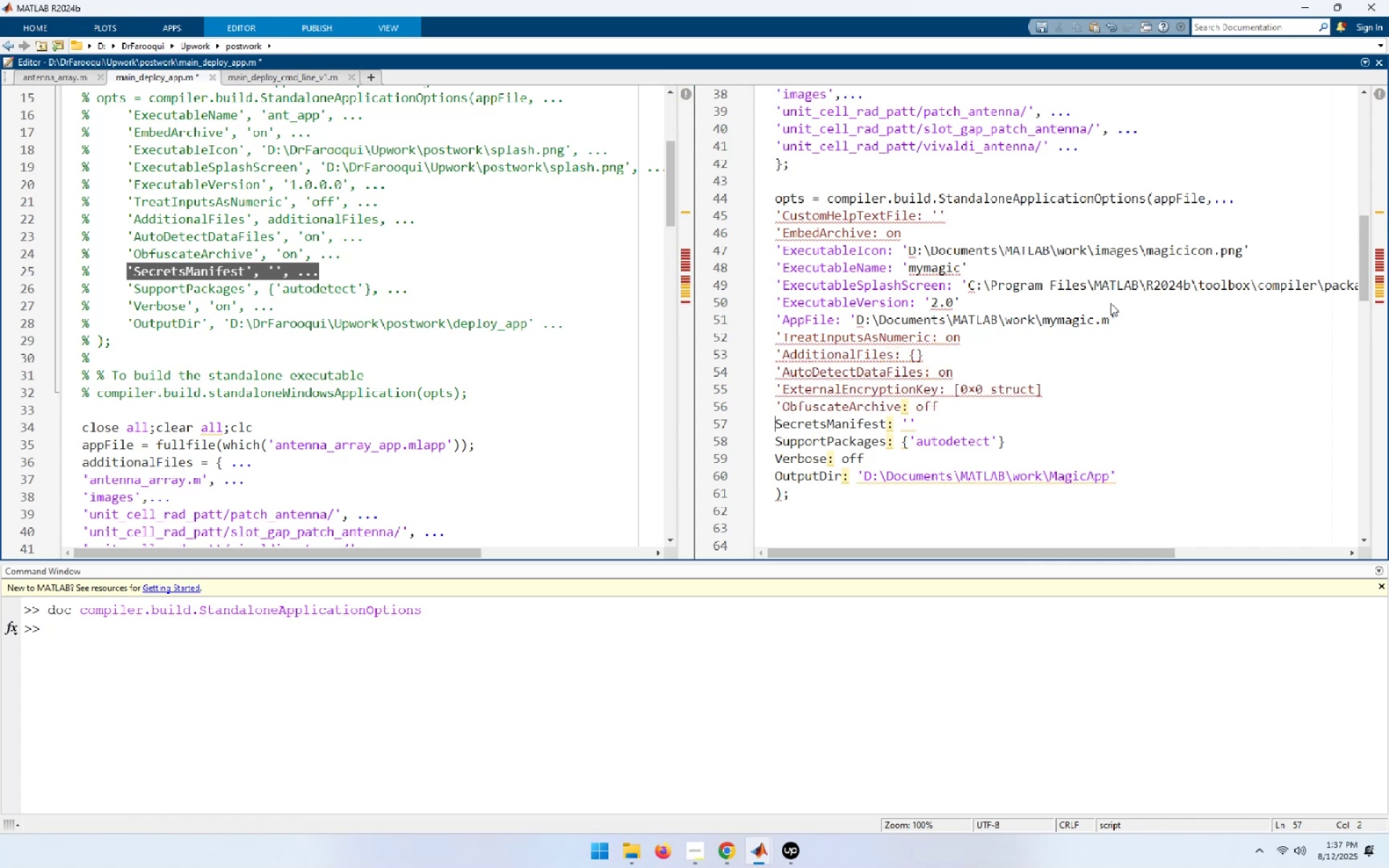 
key(Control+ControlLeft)
 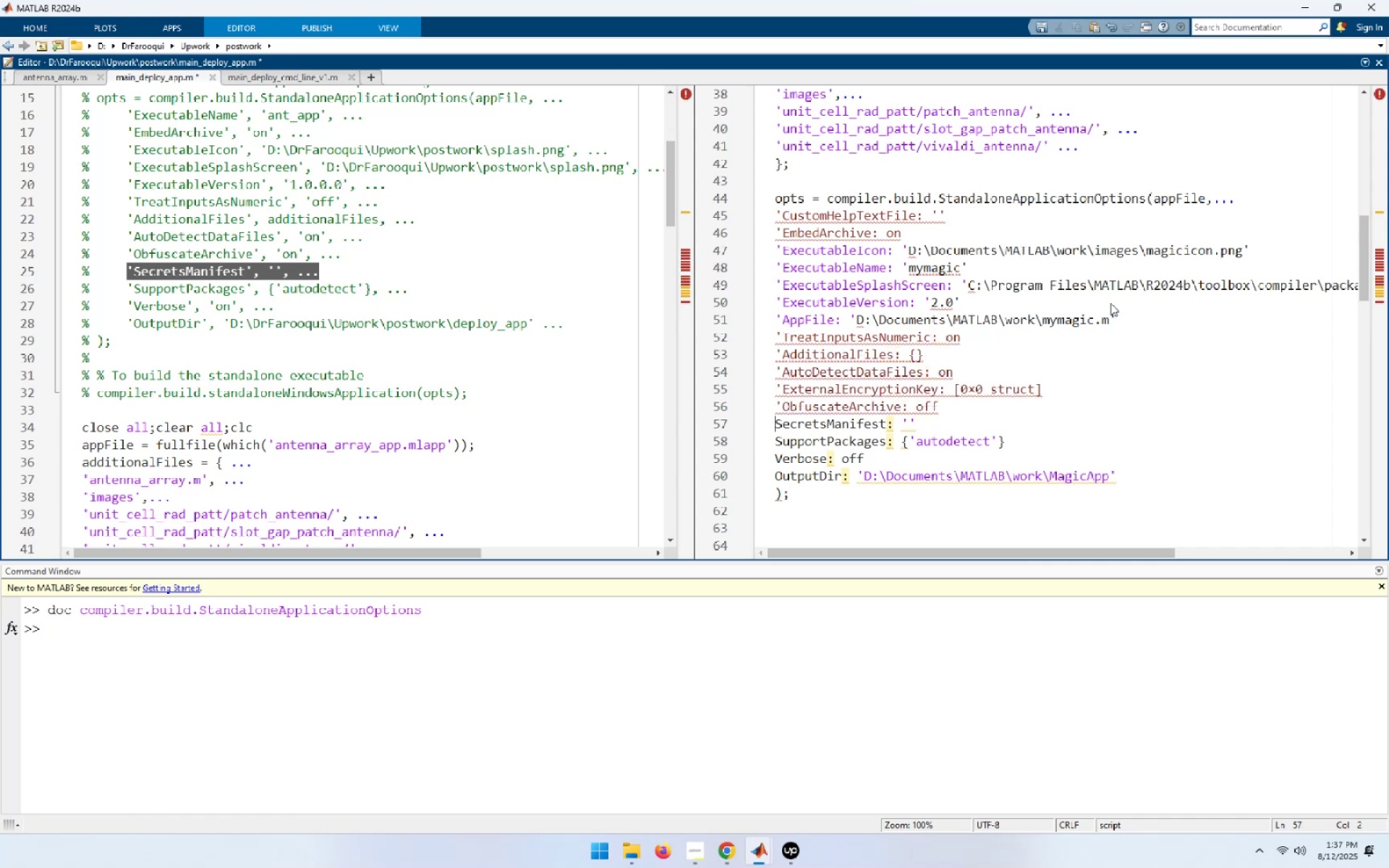 
key(Control+V)
 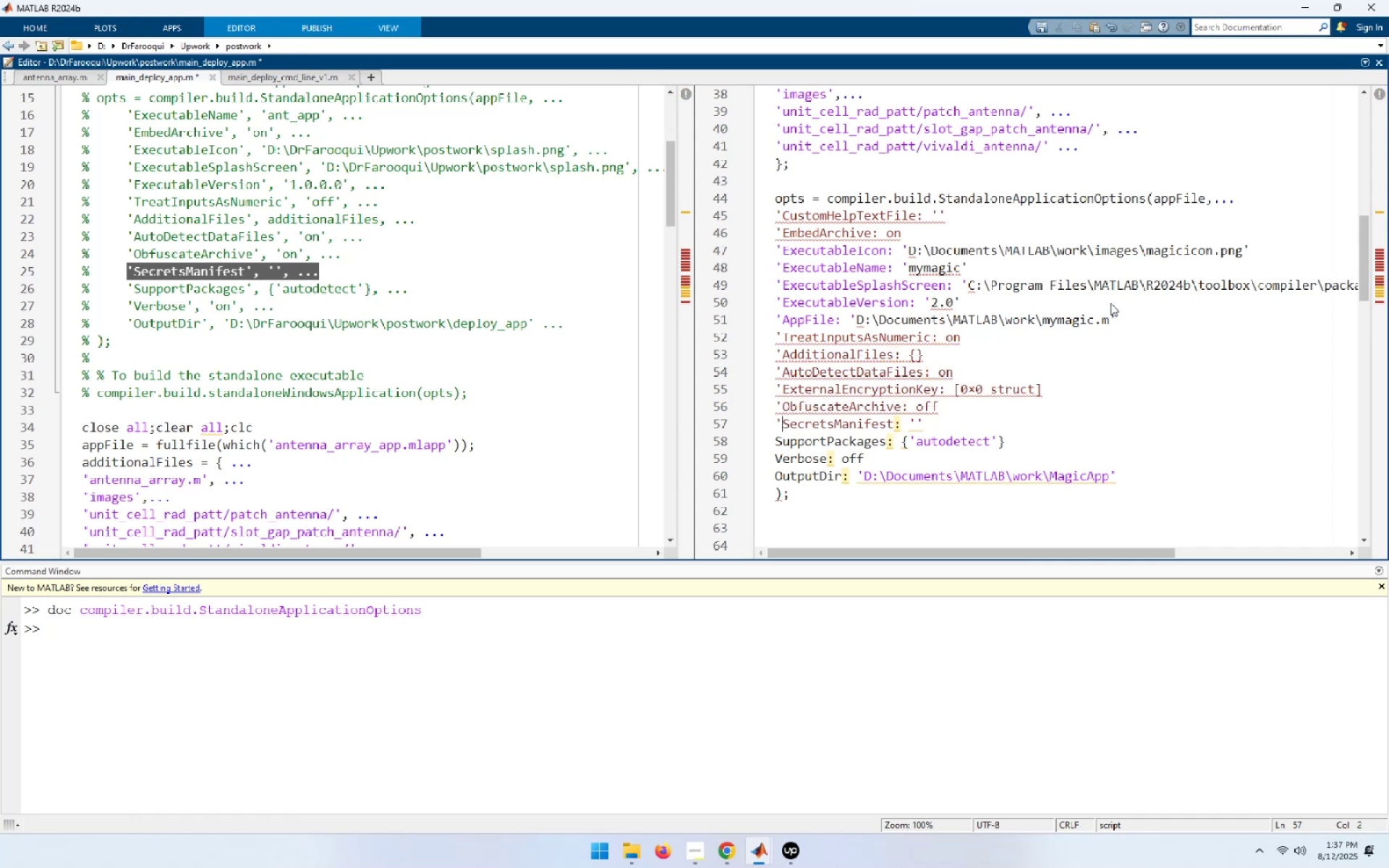 
key(ArrowDown)
 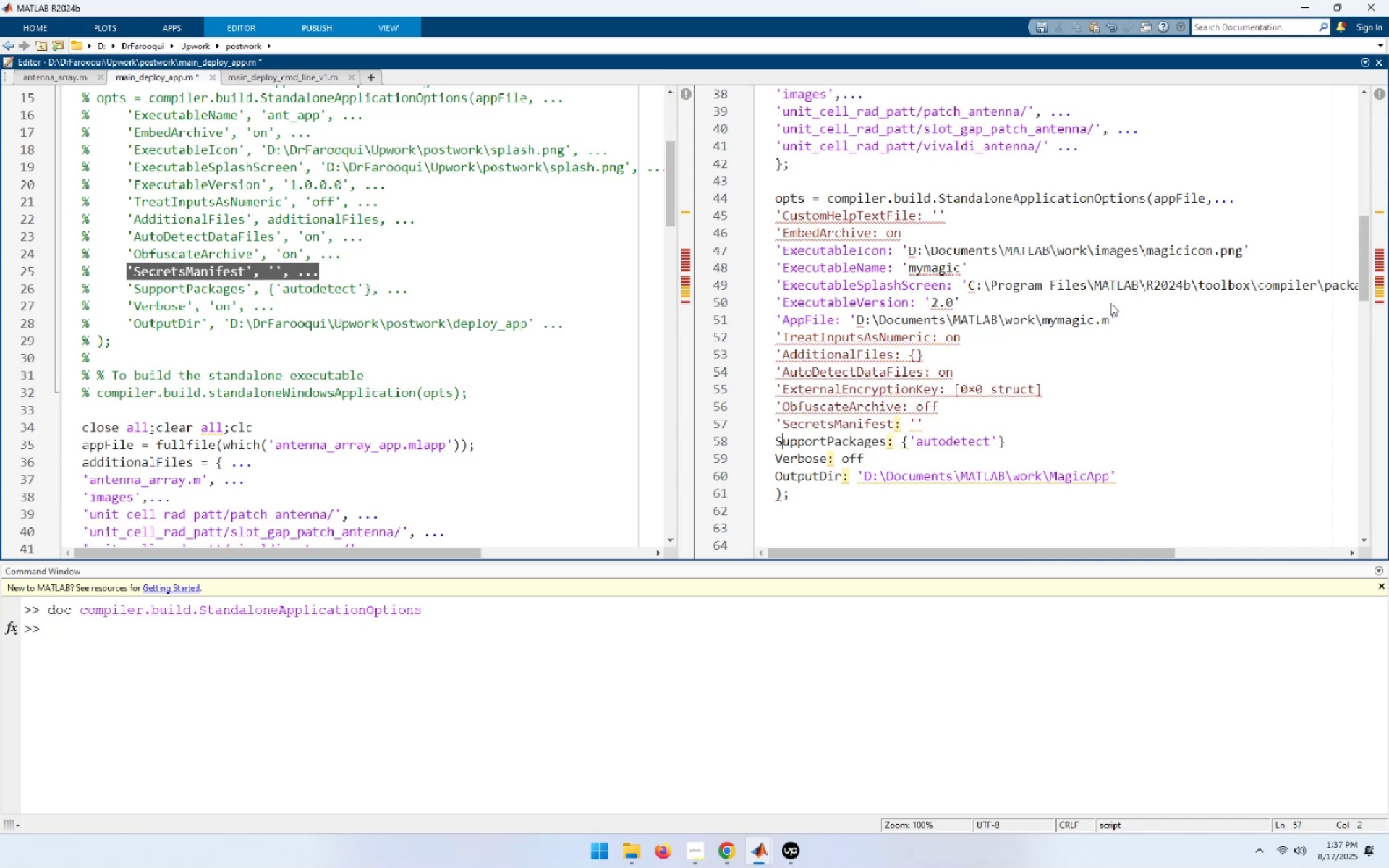 
key(Home)
 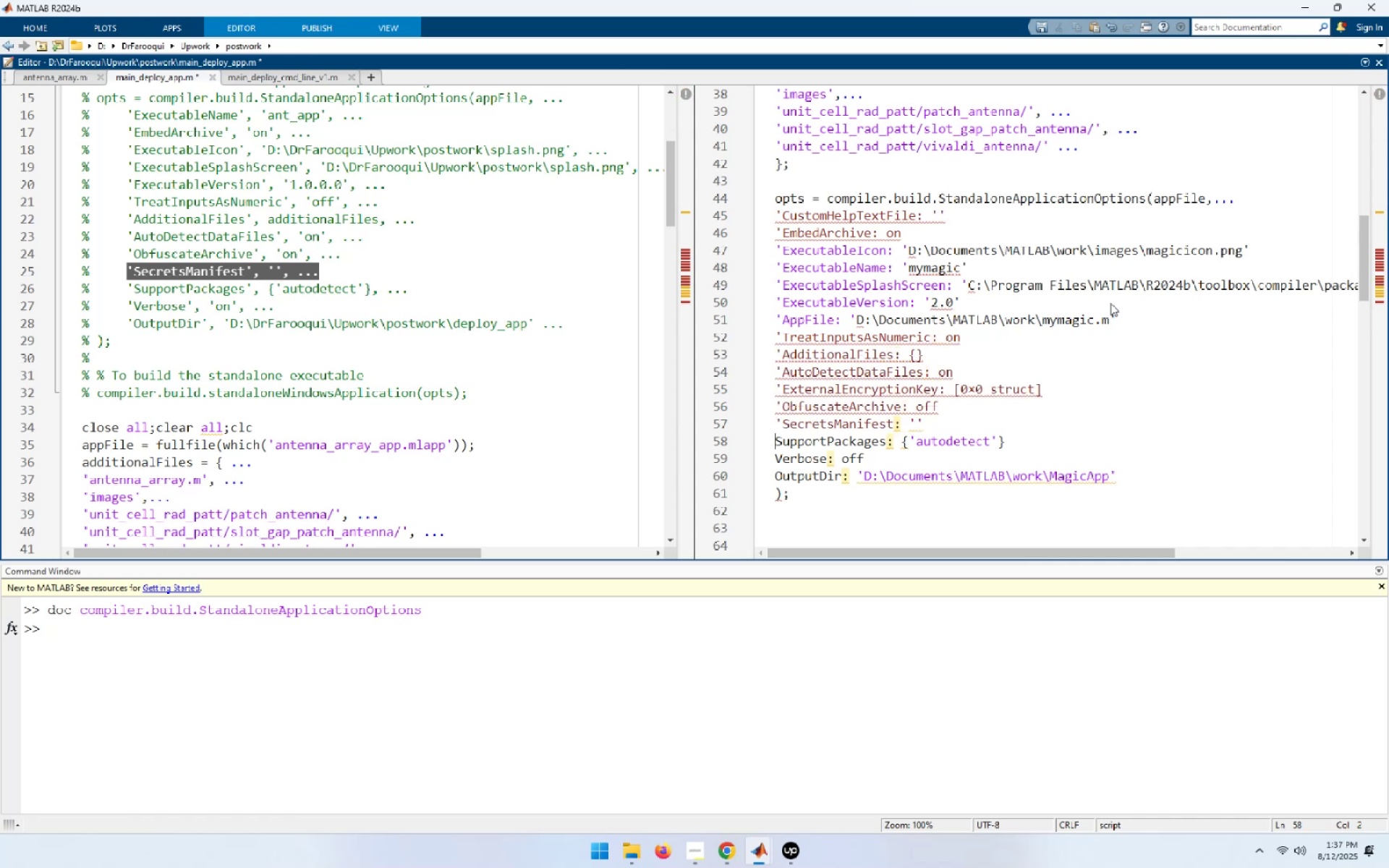 
key(Control+ControlLeft)
 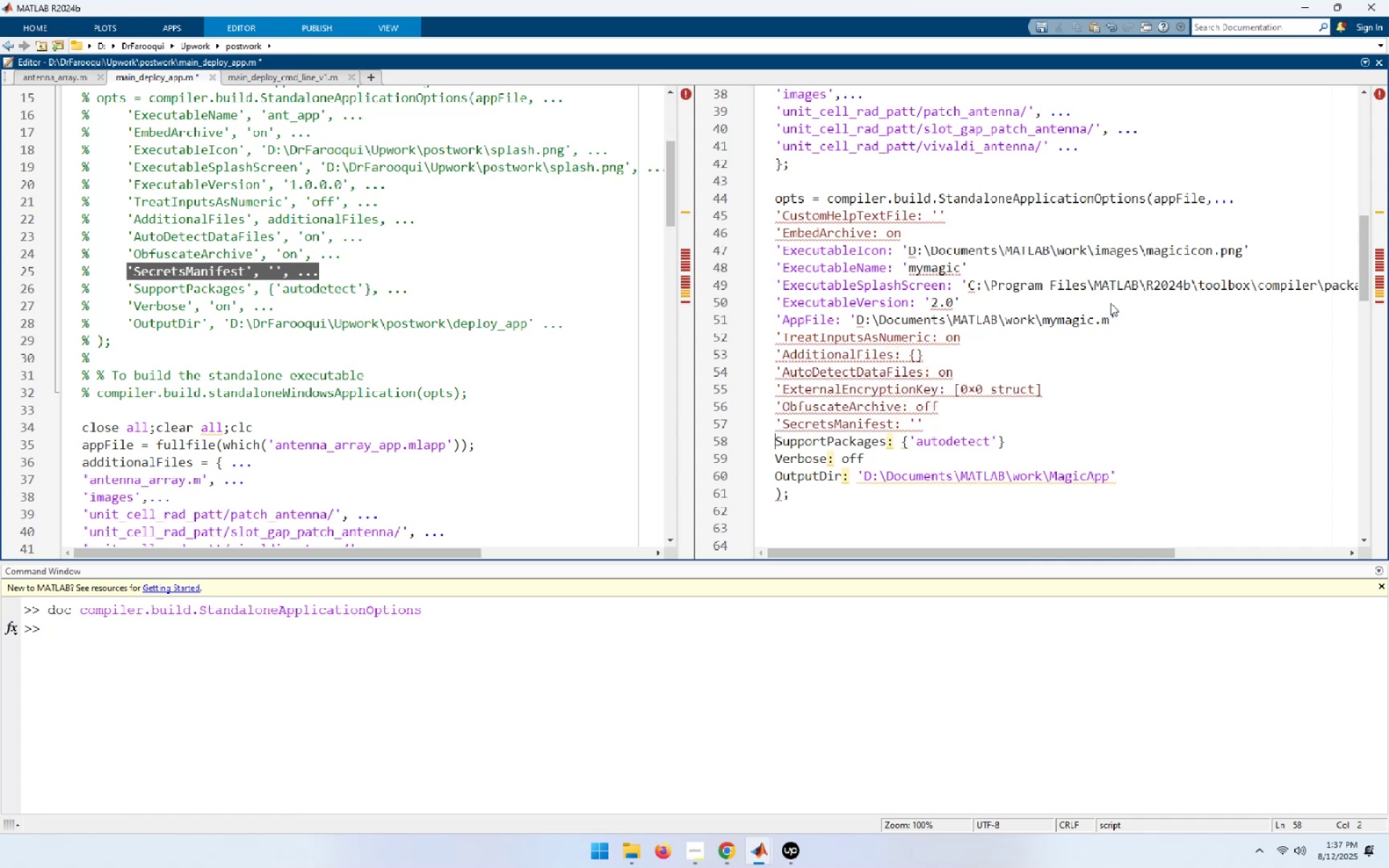 
key(Control+V)
 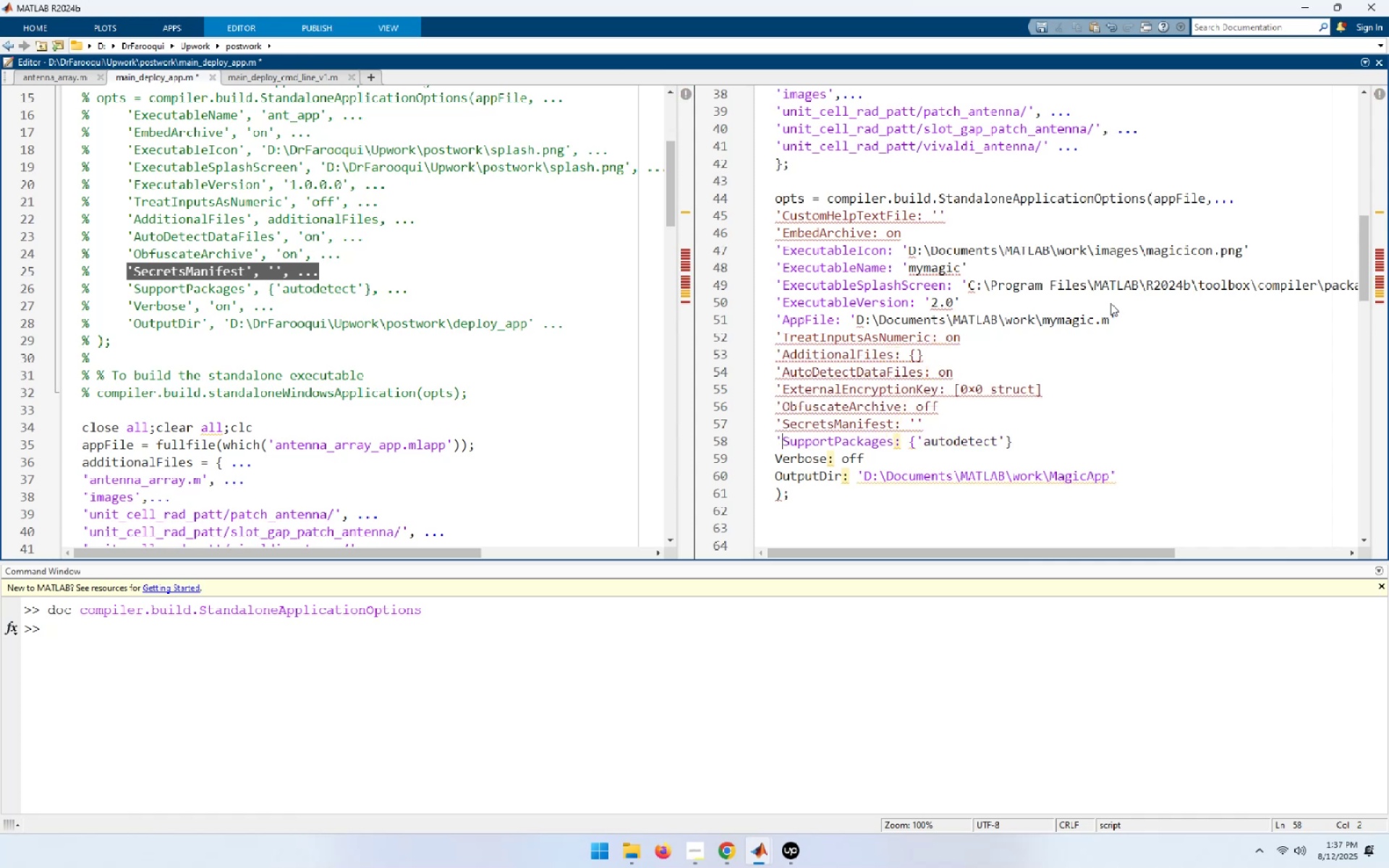 
key(ArrowDown)
 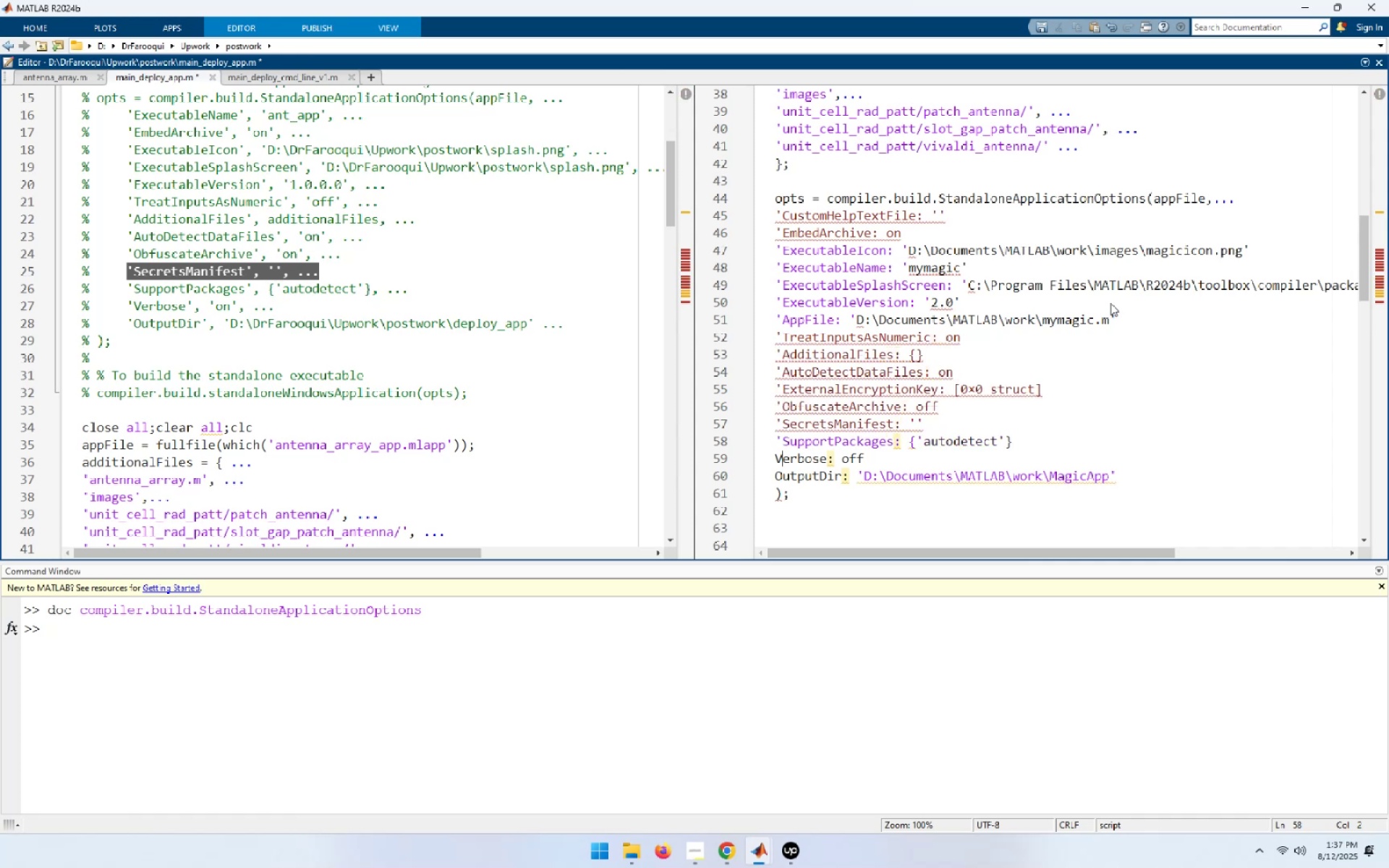 
key(Home)
 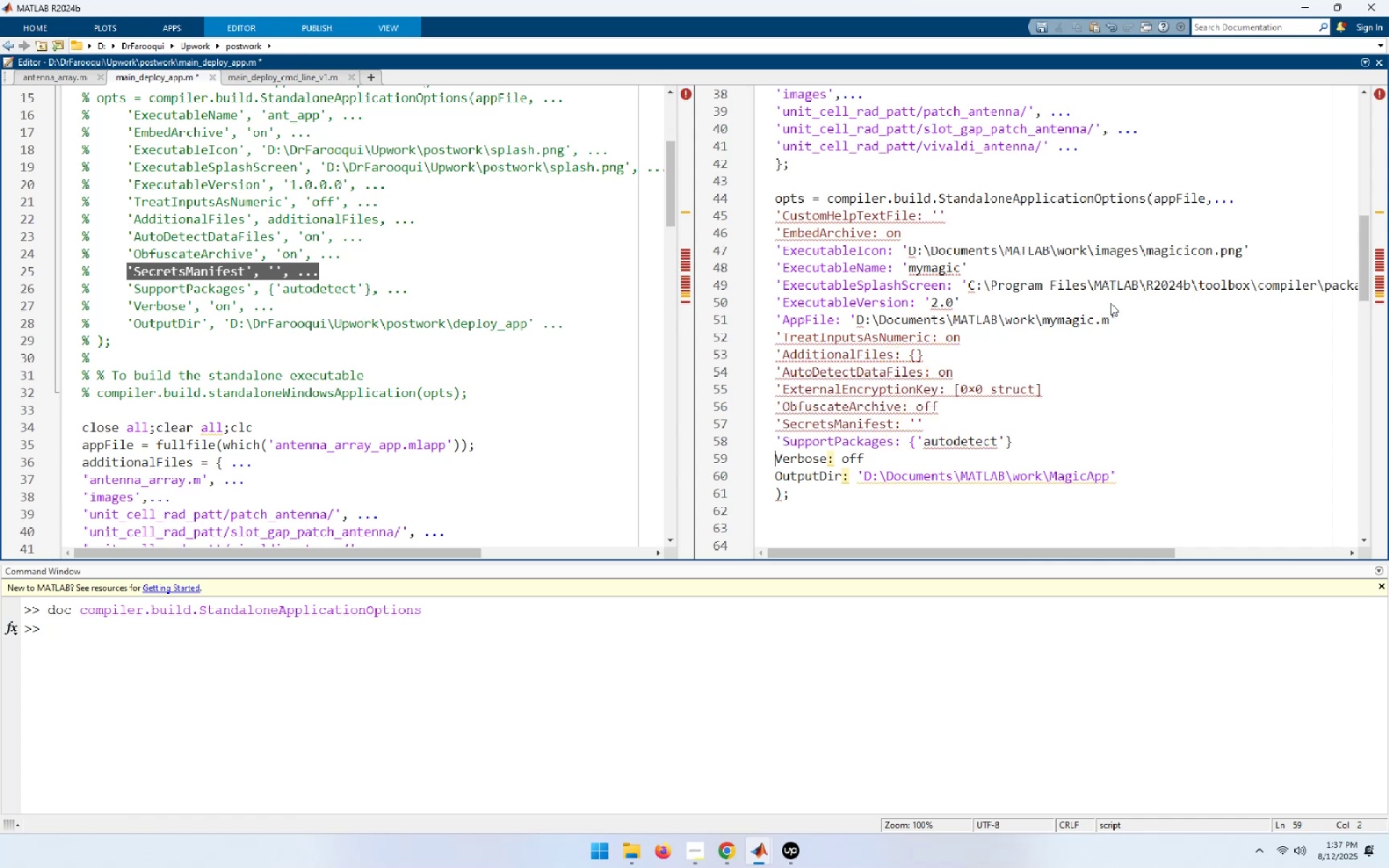 
key(Control+ControlLeft)
 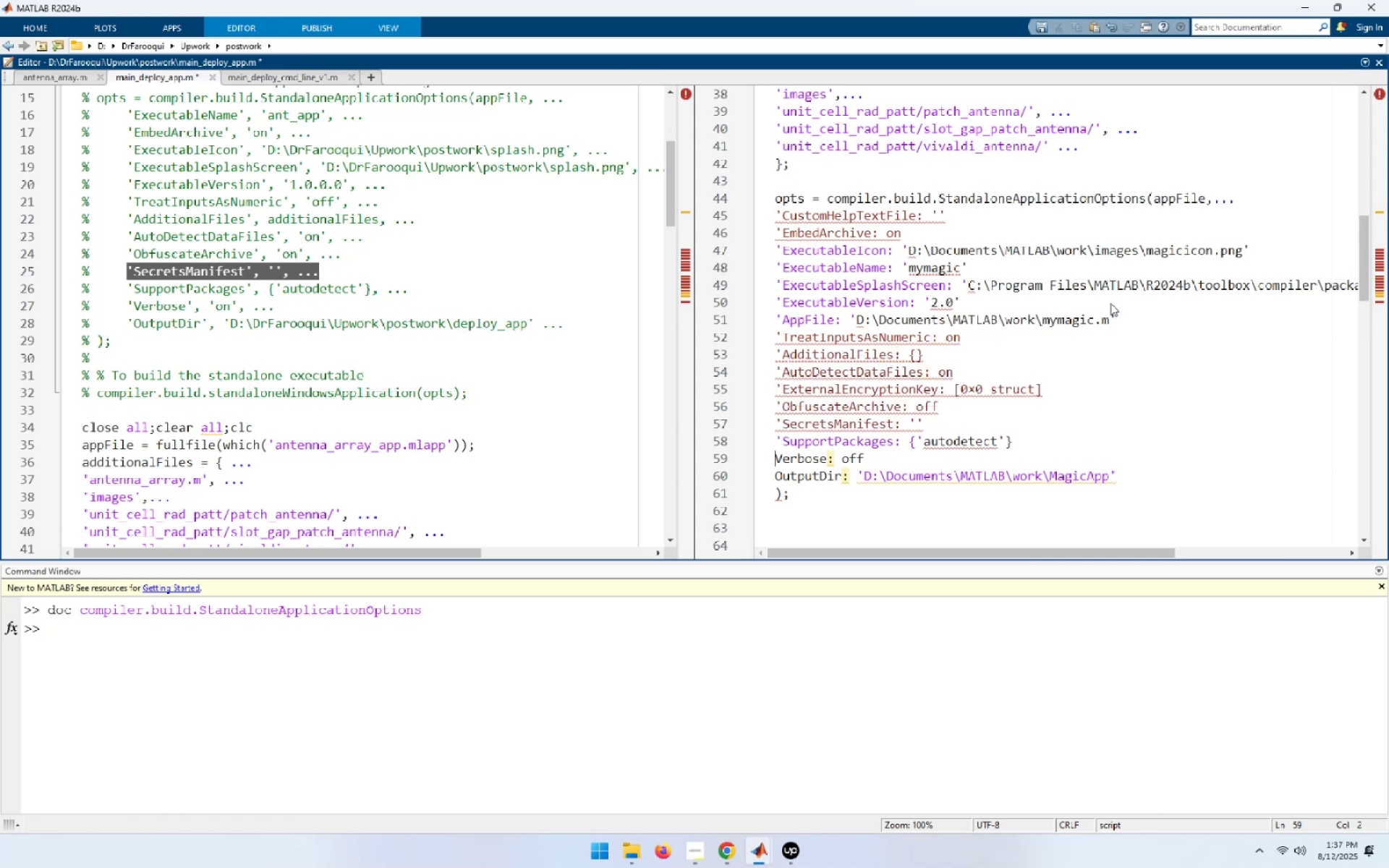 
key(Control+V)
 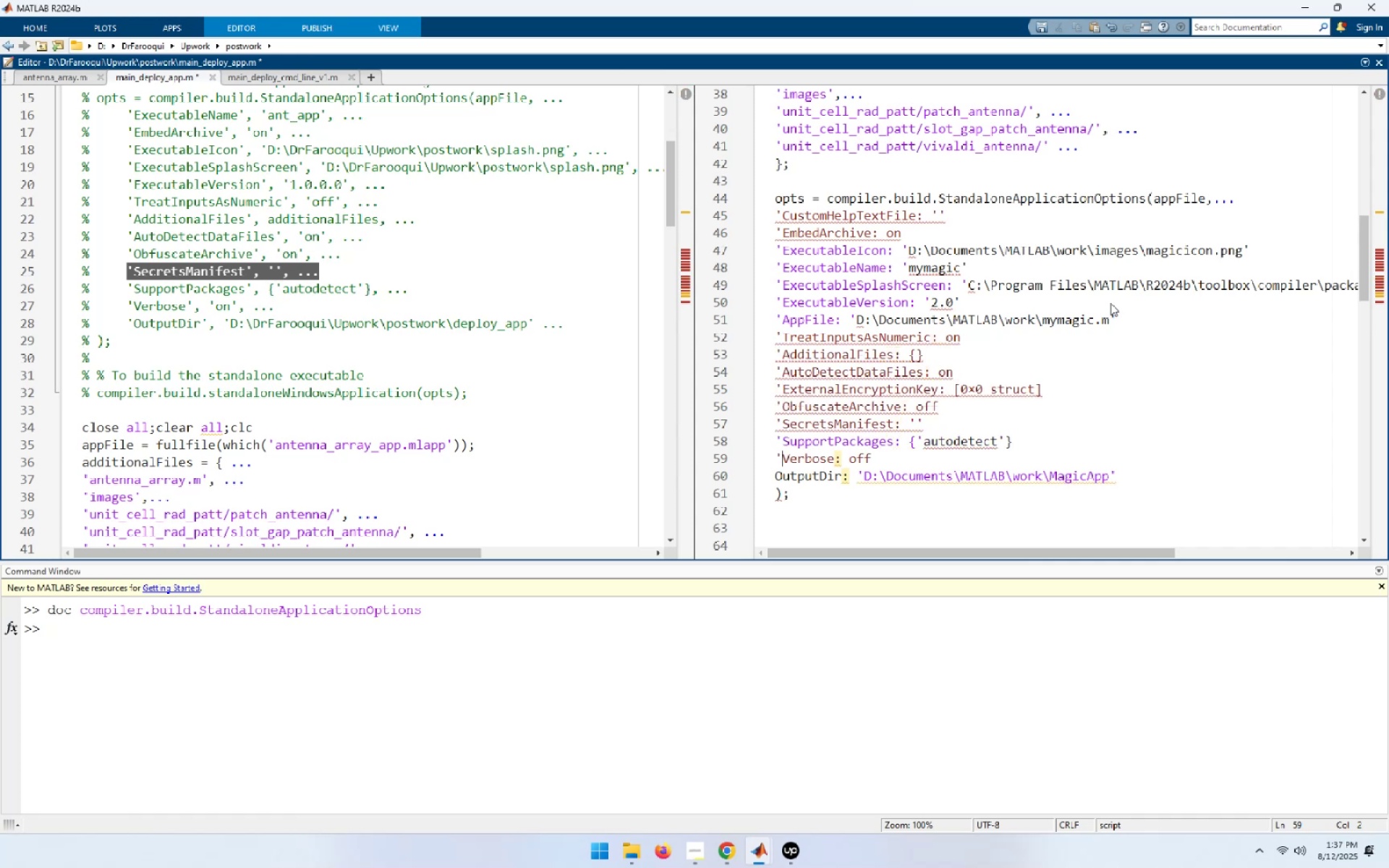 
key(ArrowDown)
 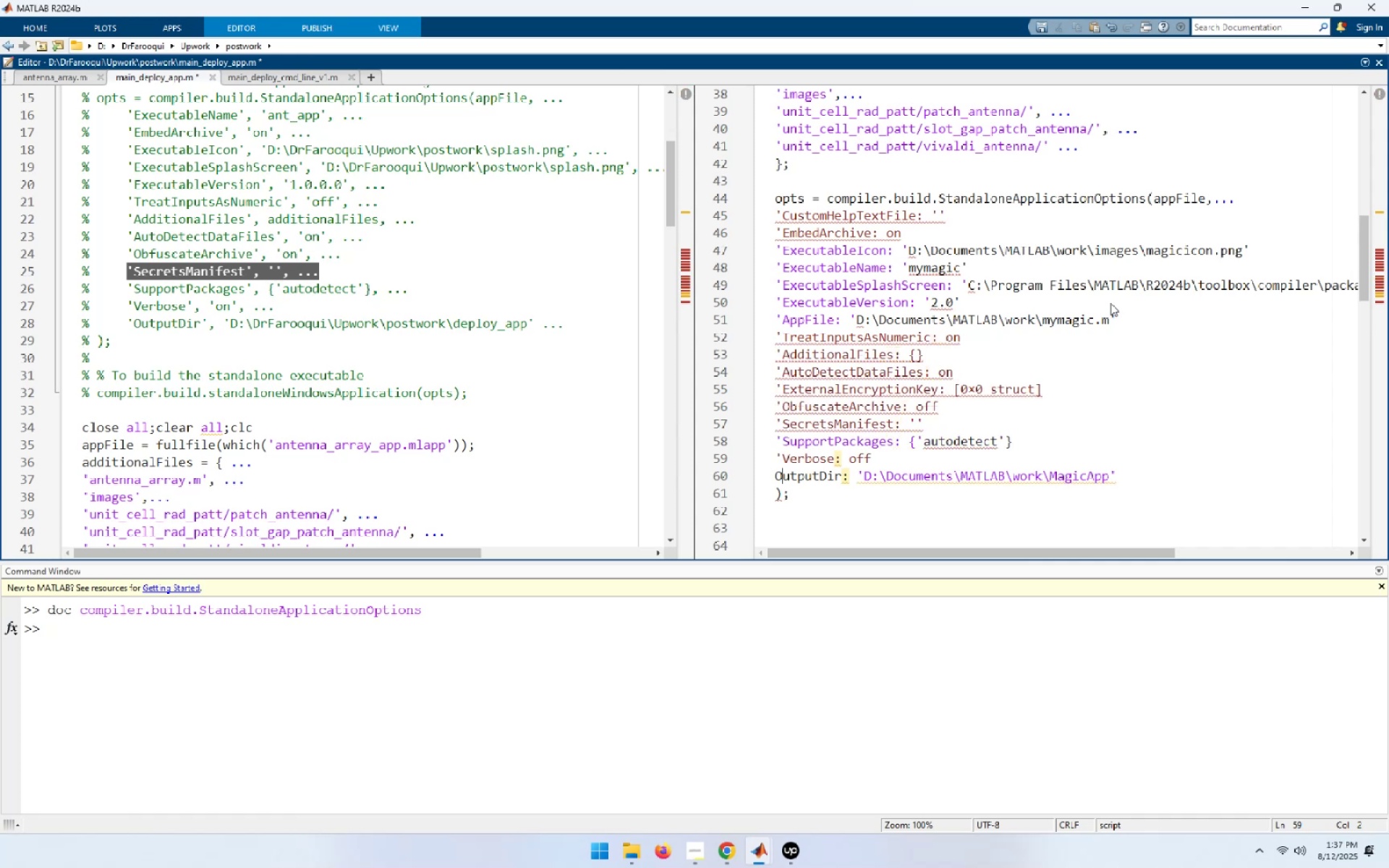 
key(Home)
 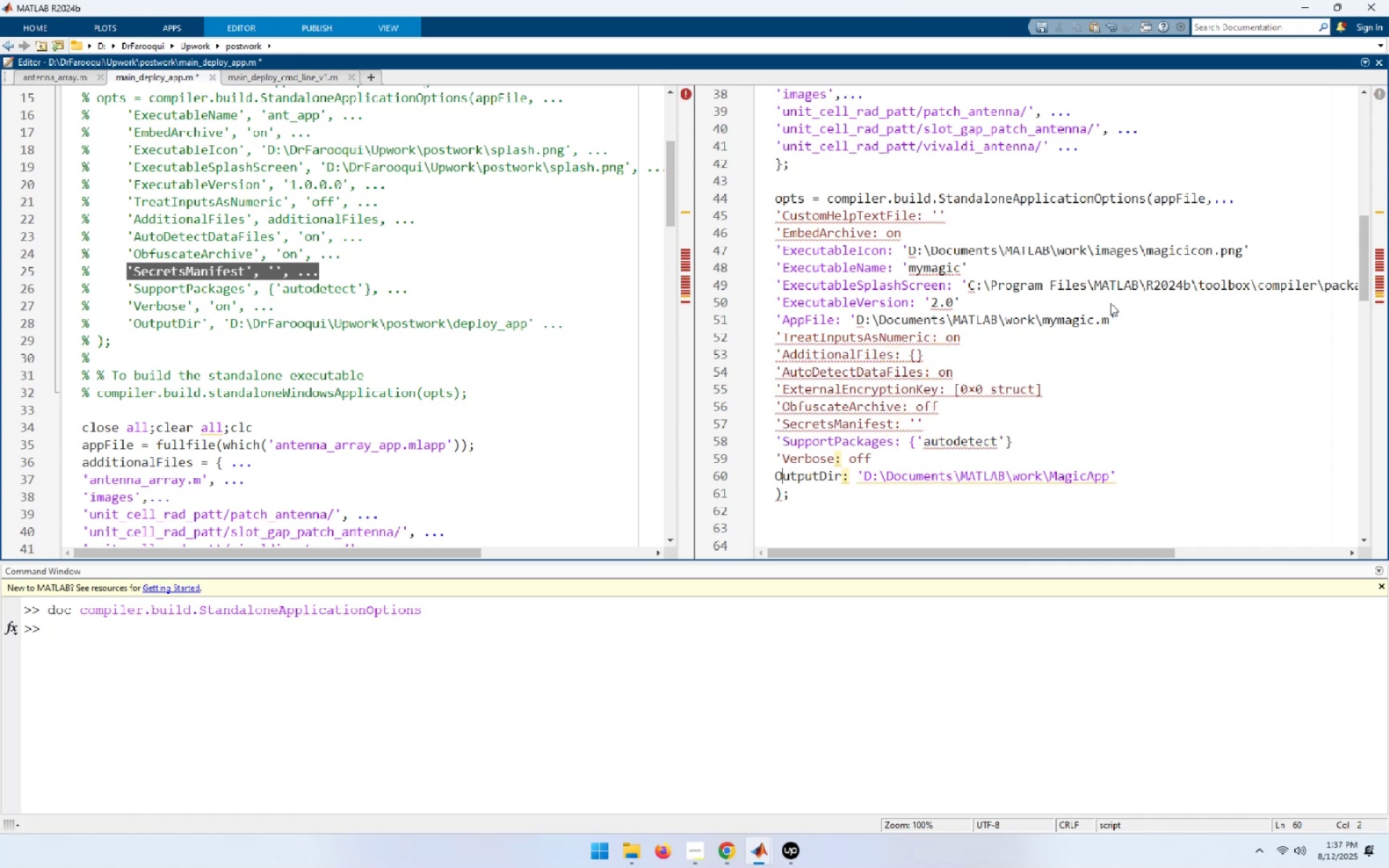 
key(Control+ControlLeft)
 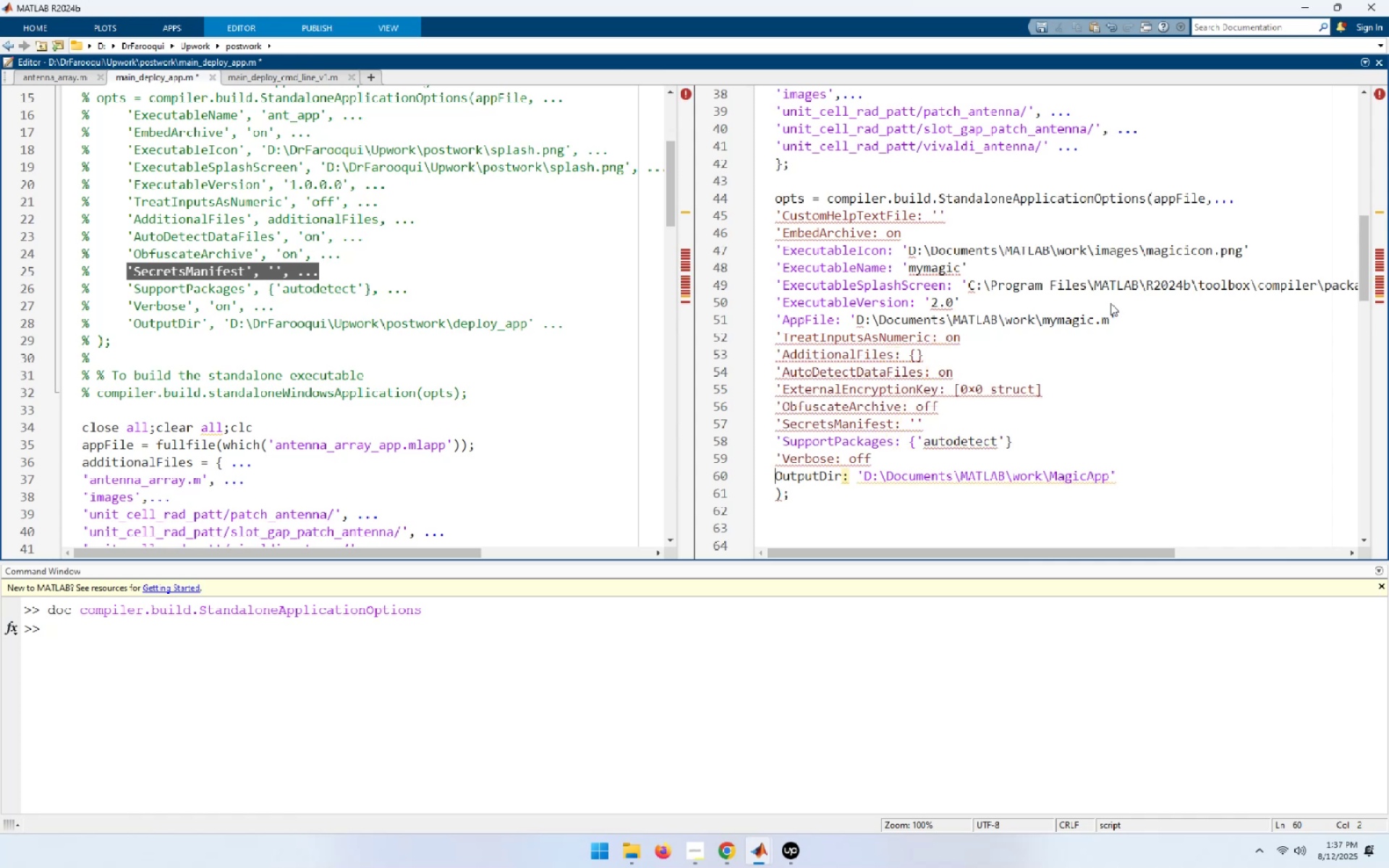 
key(Control+V)
 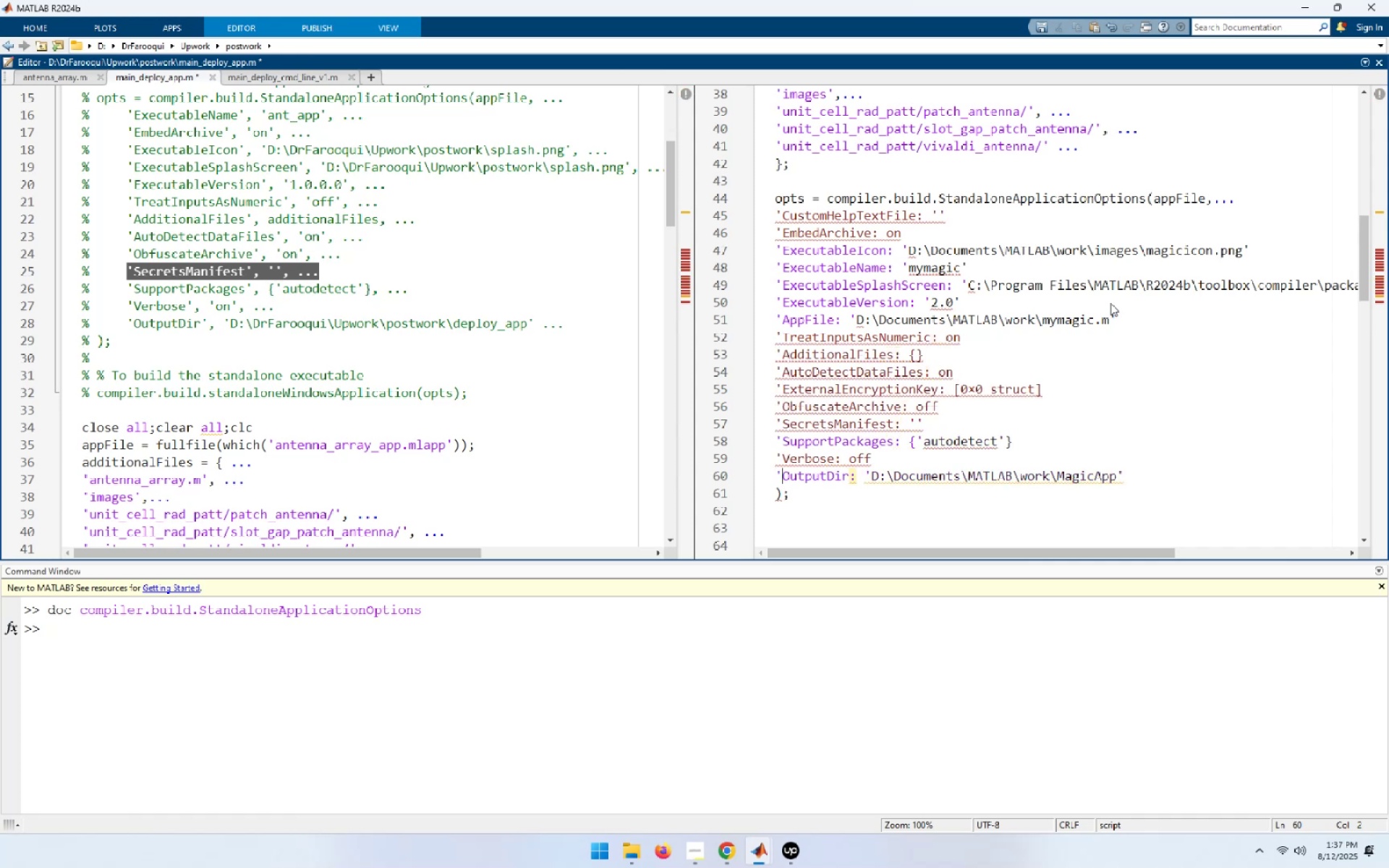 
hold_key(key=ArrowUp, duration=1.01)
 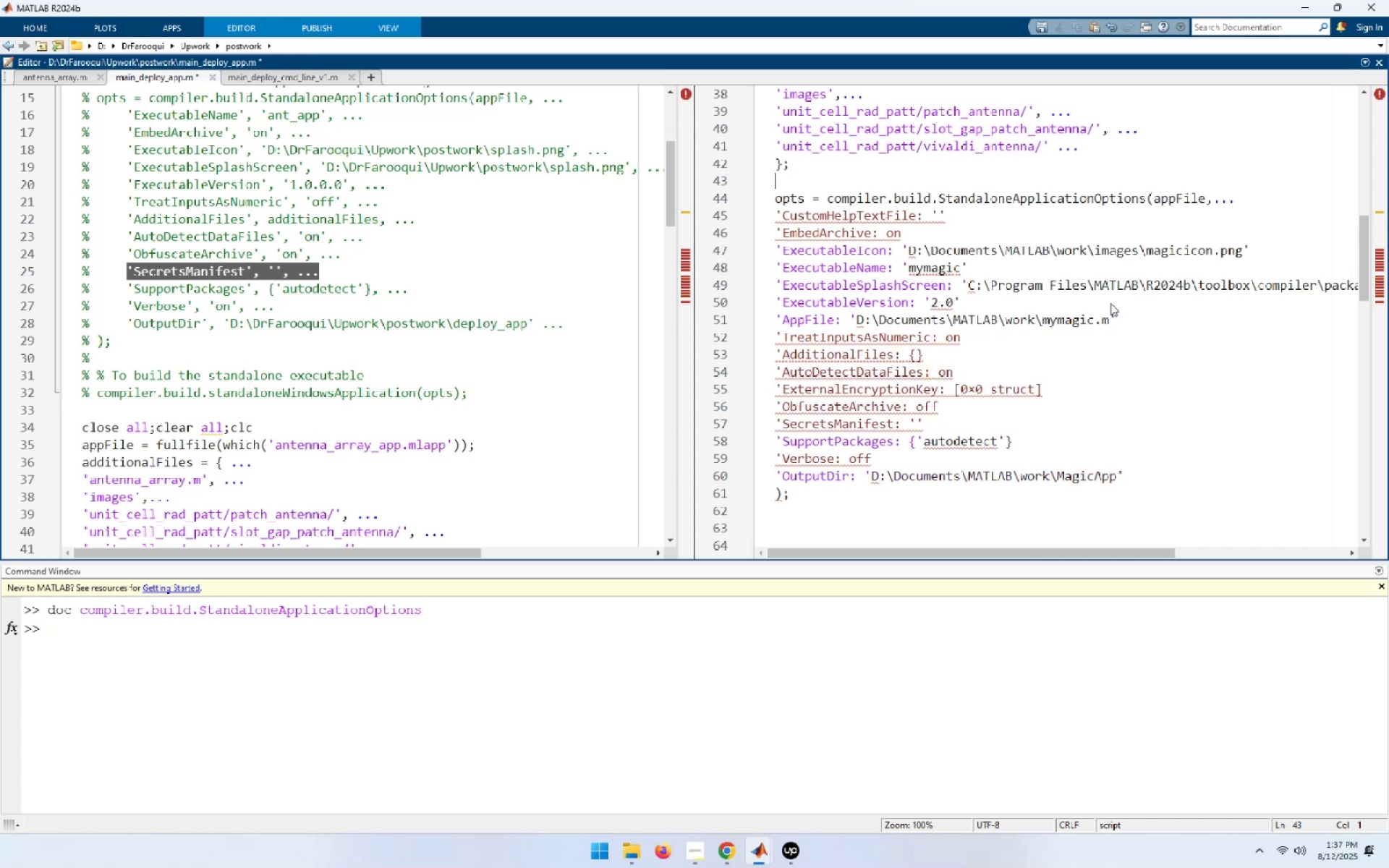 
key(ArrowDown)
 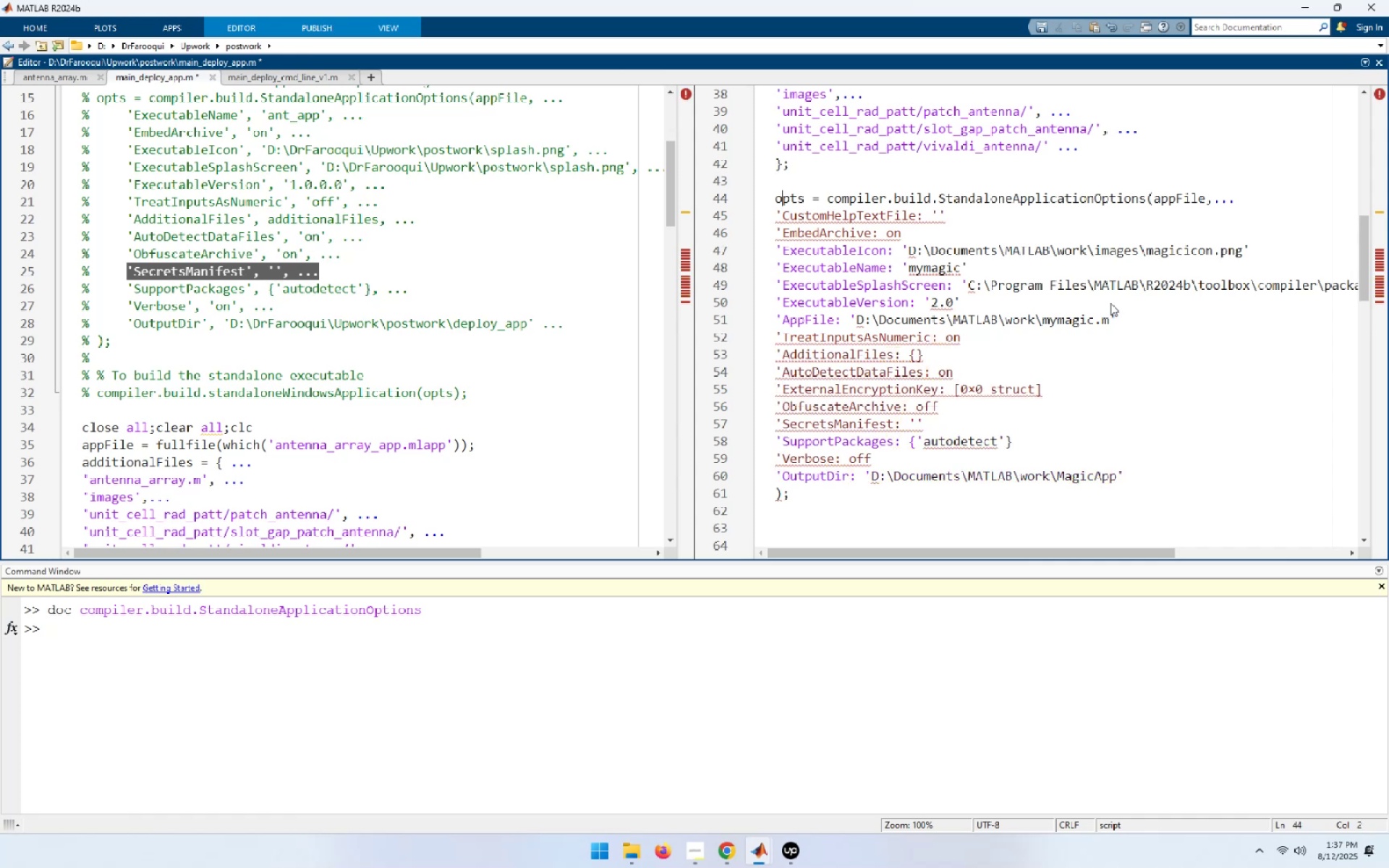 
key(ArrowDown)
 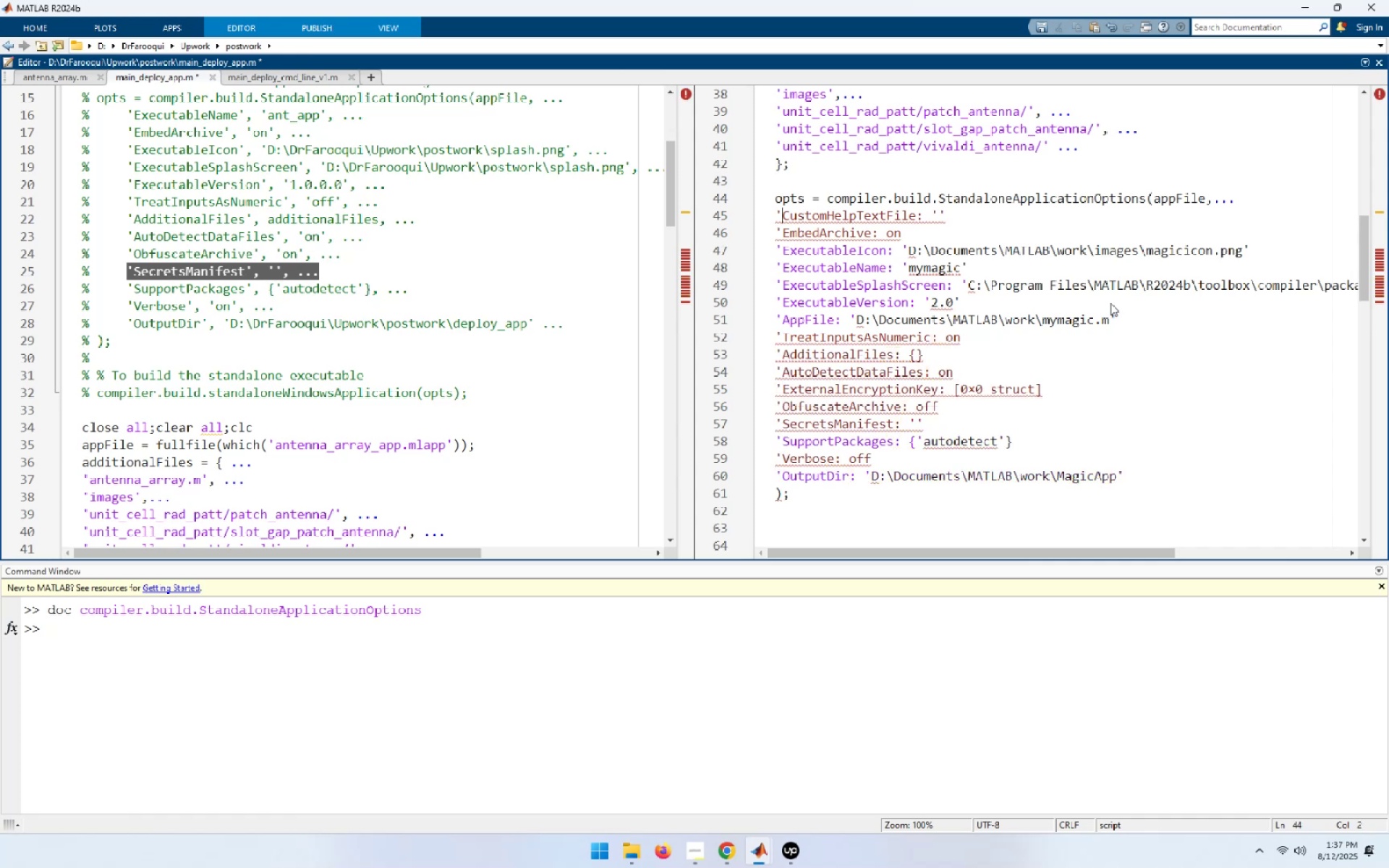 
hold_key(key=ArrowRight, duration=1.02)
 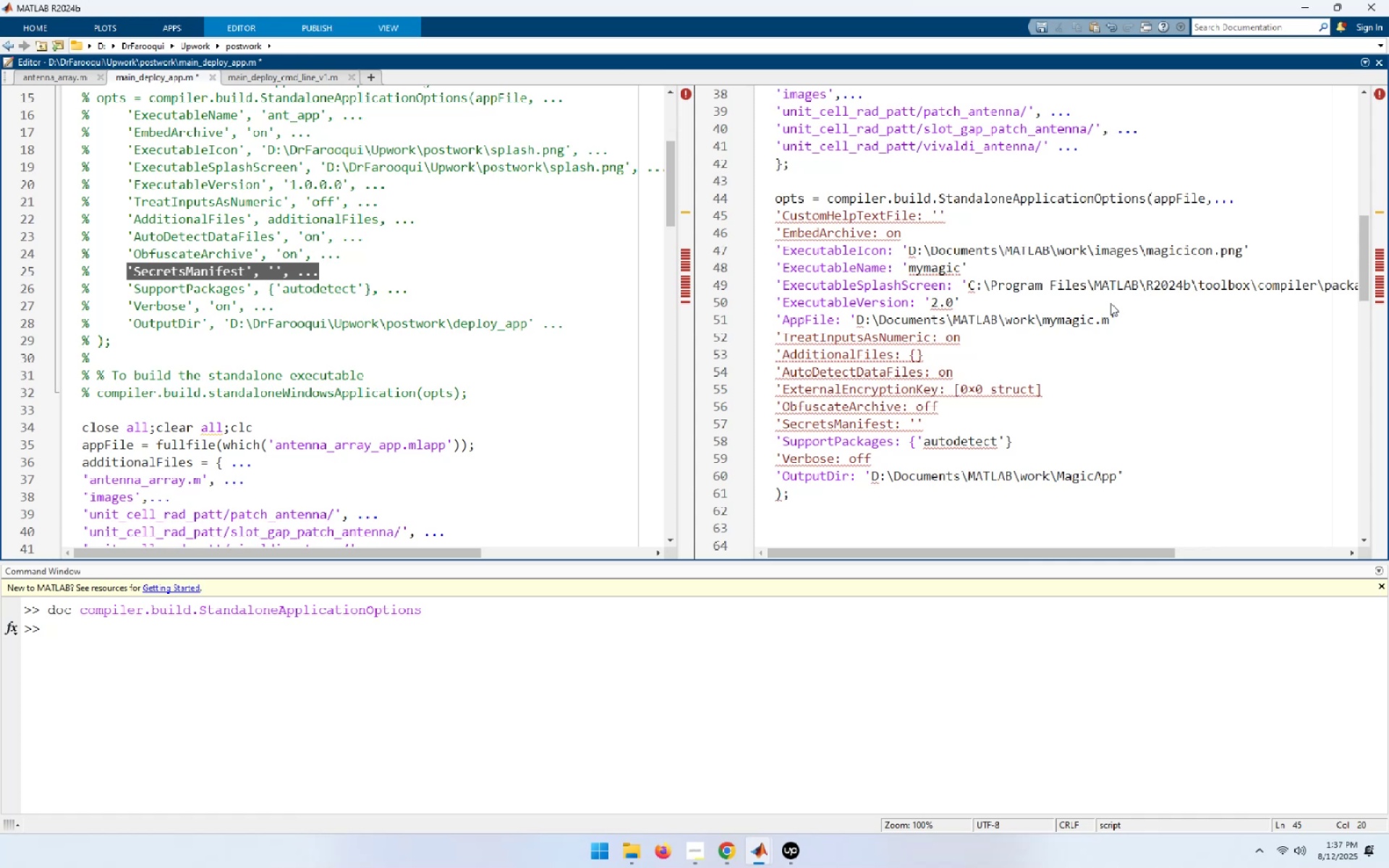 
key(Control+V)
 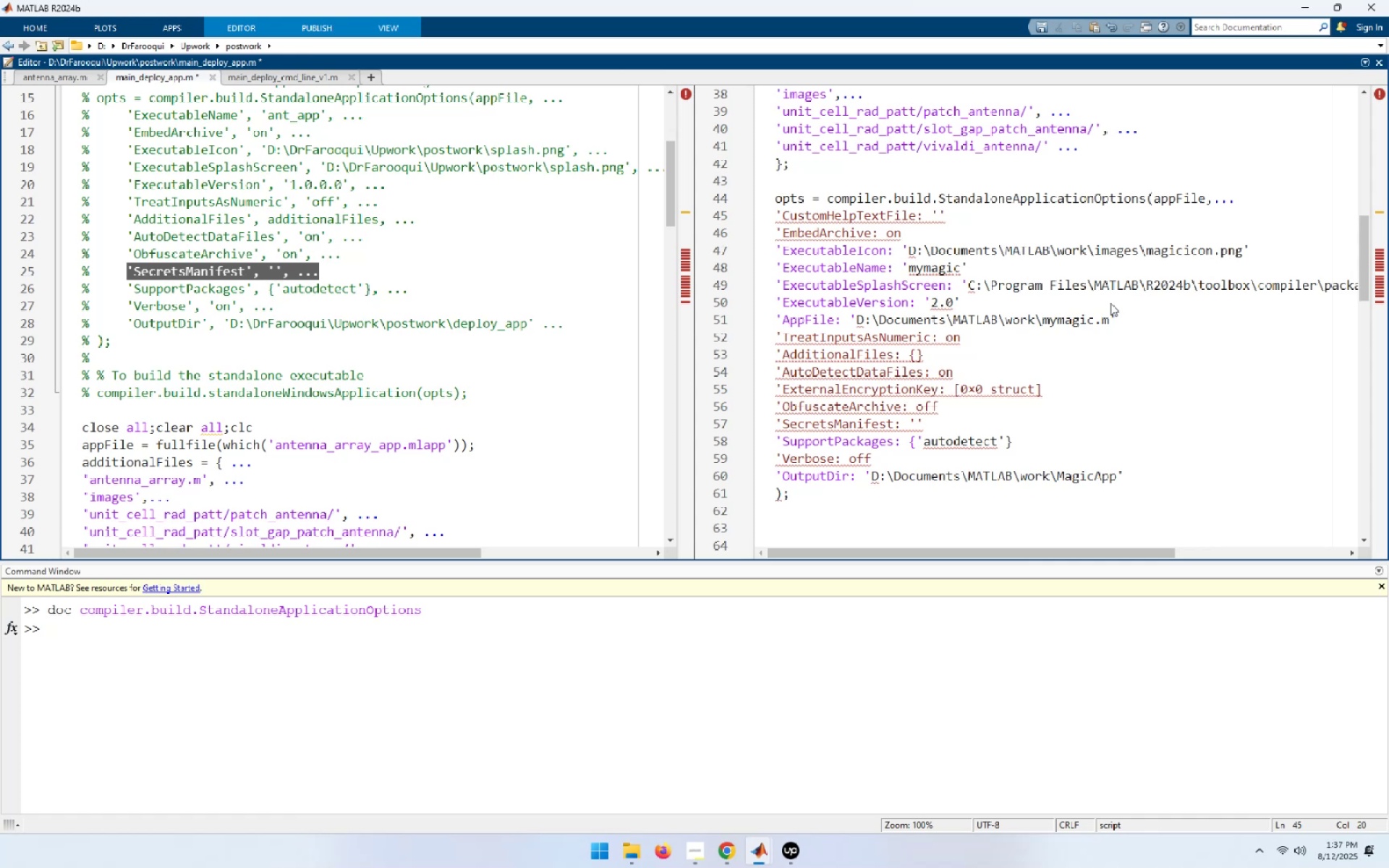 
key(ArrowDown)
 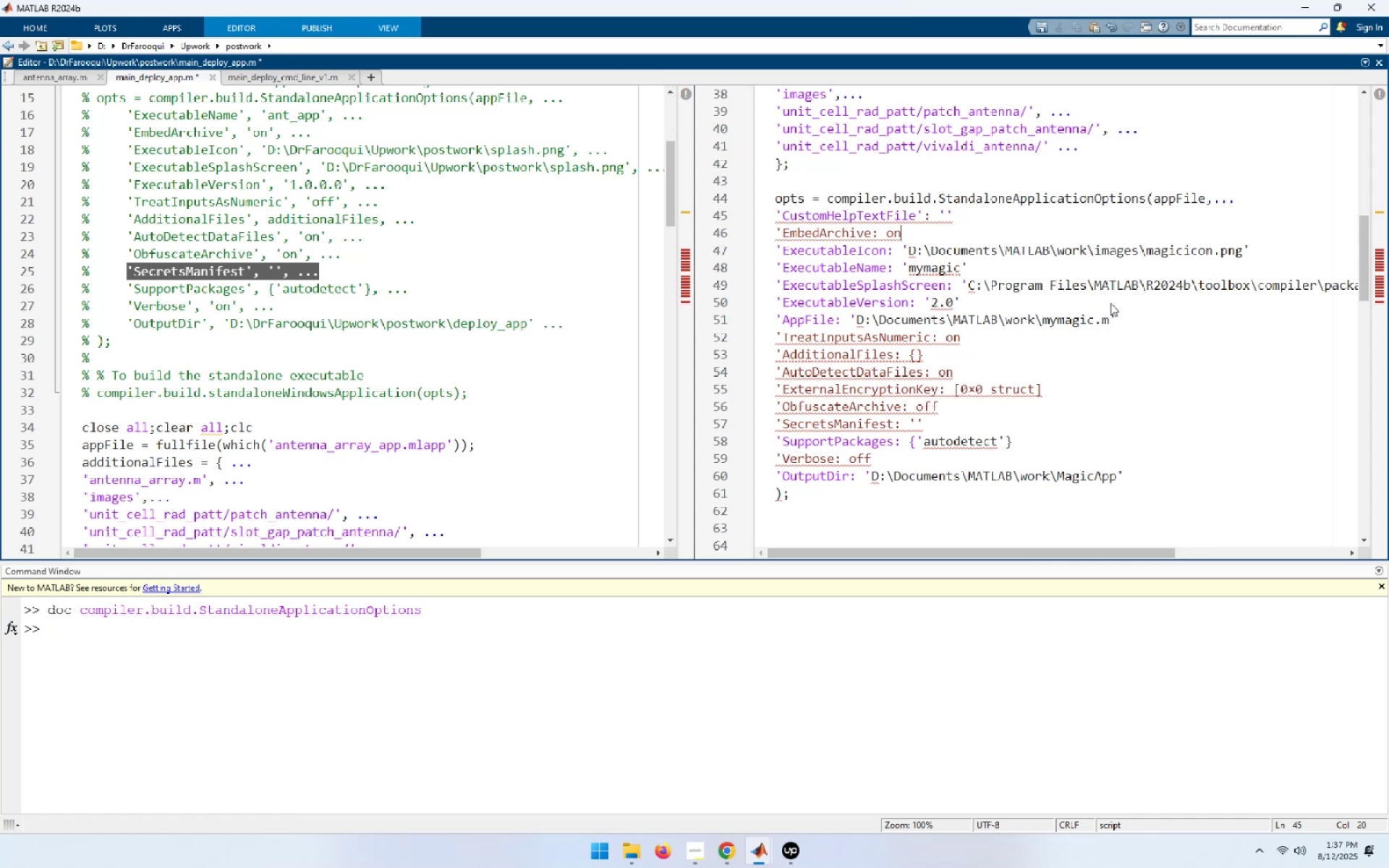 
key(ArrowLeft)
 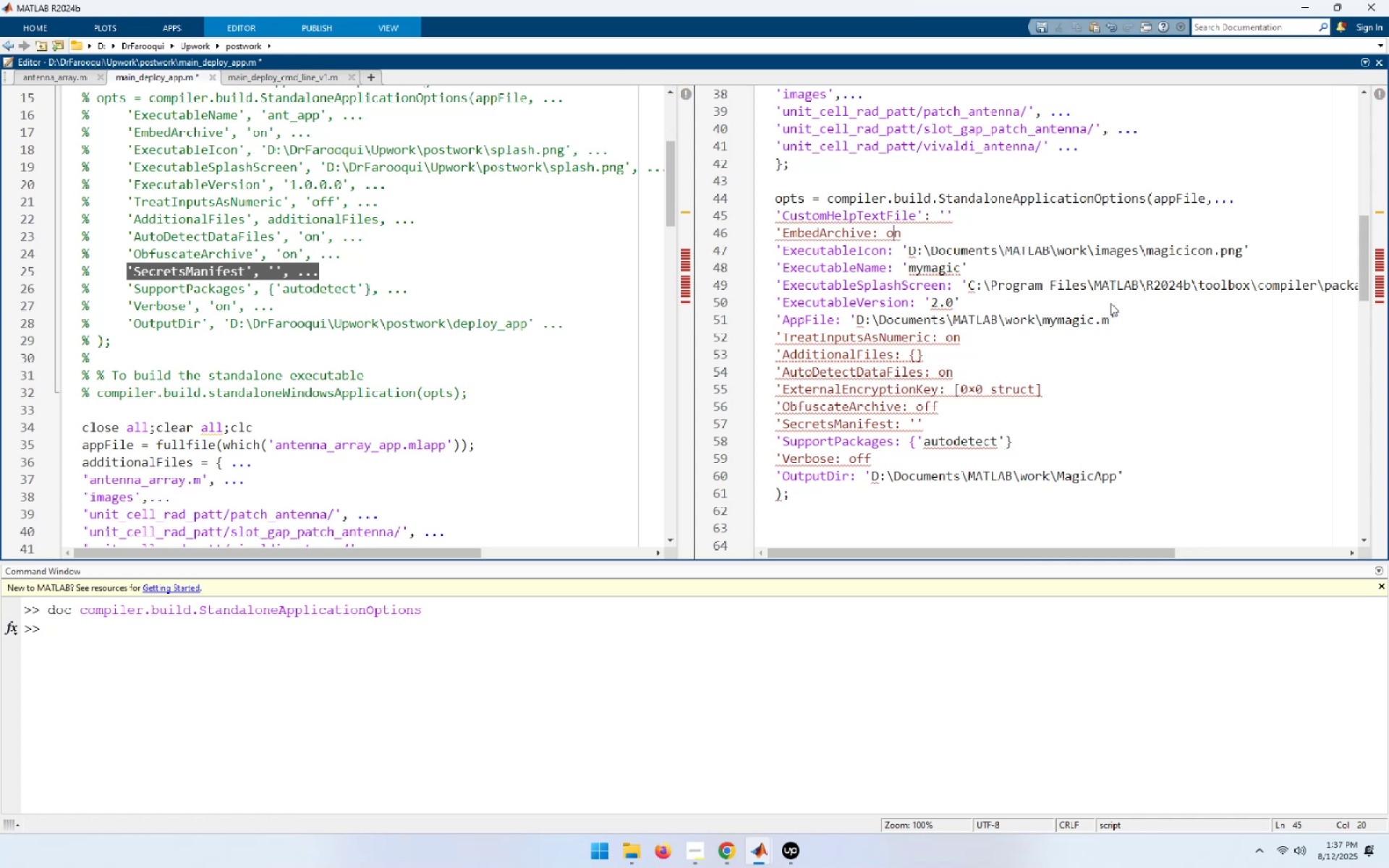 
key(ArrowLeft)
 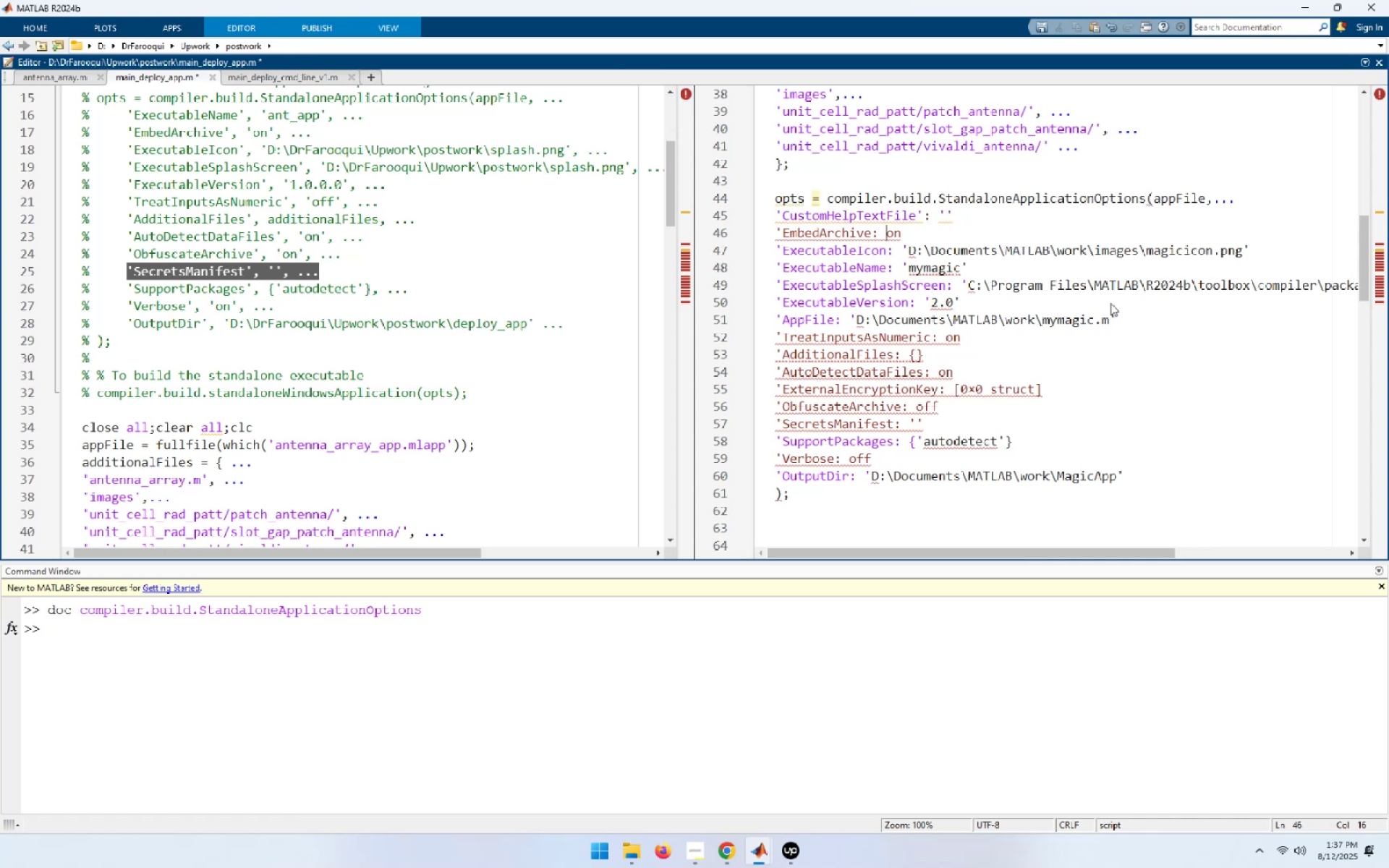 
key(ArrowLeft)
 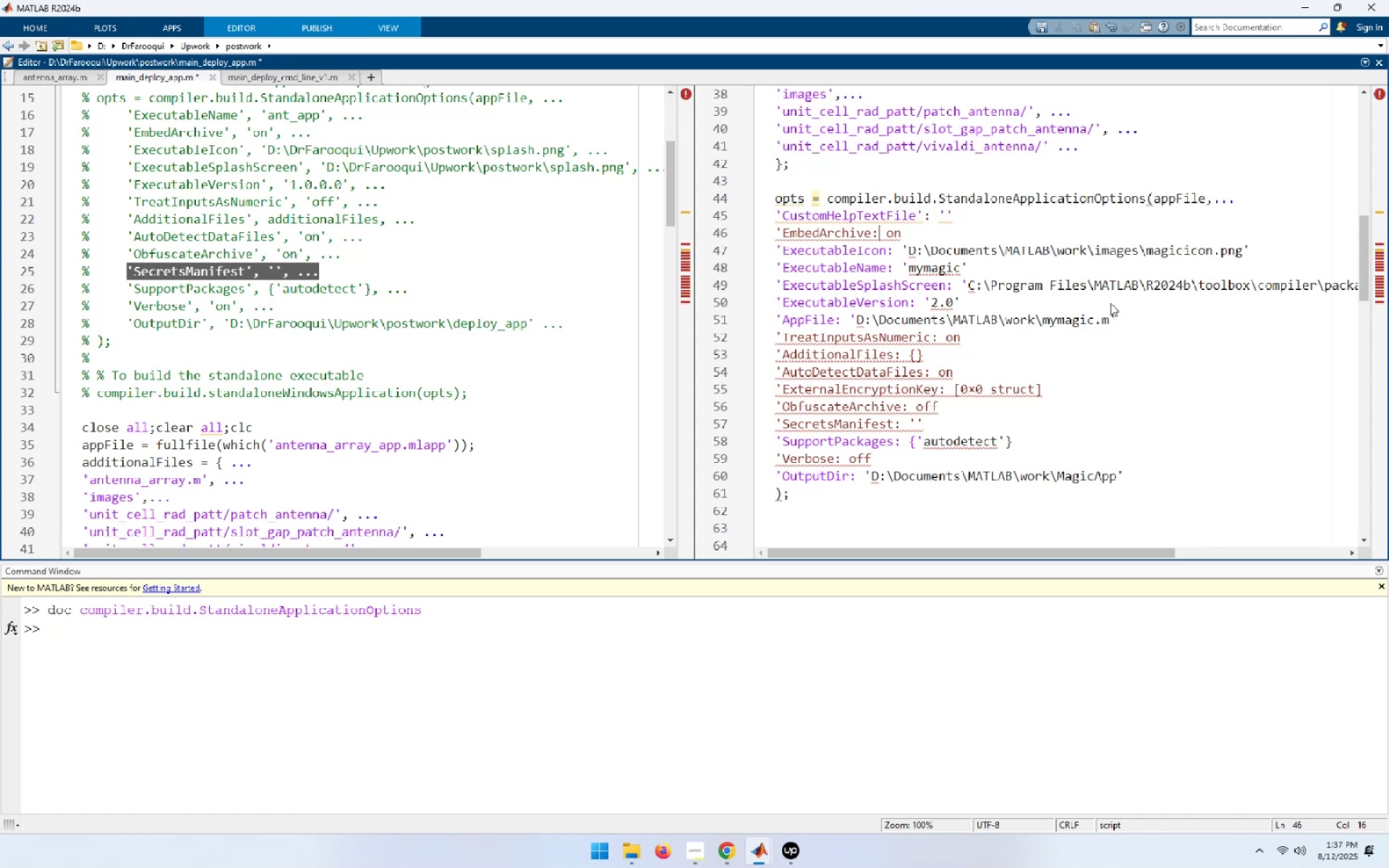 
key(ArrowLeft)
 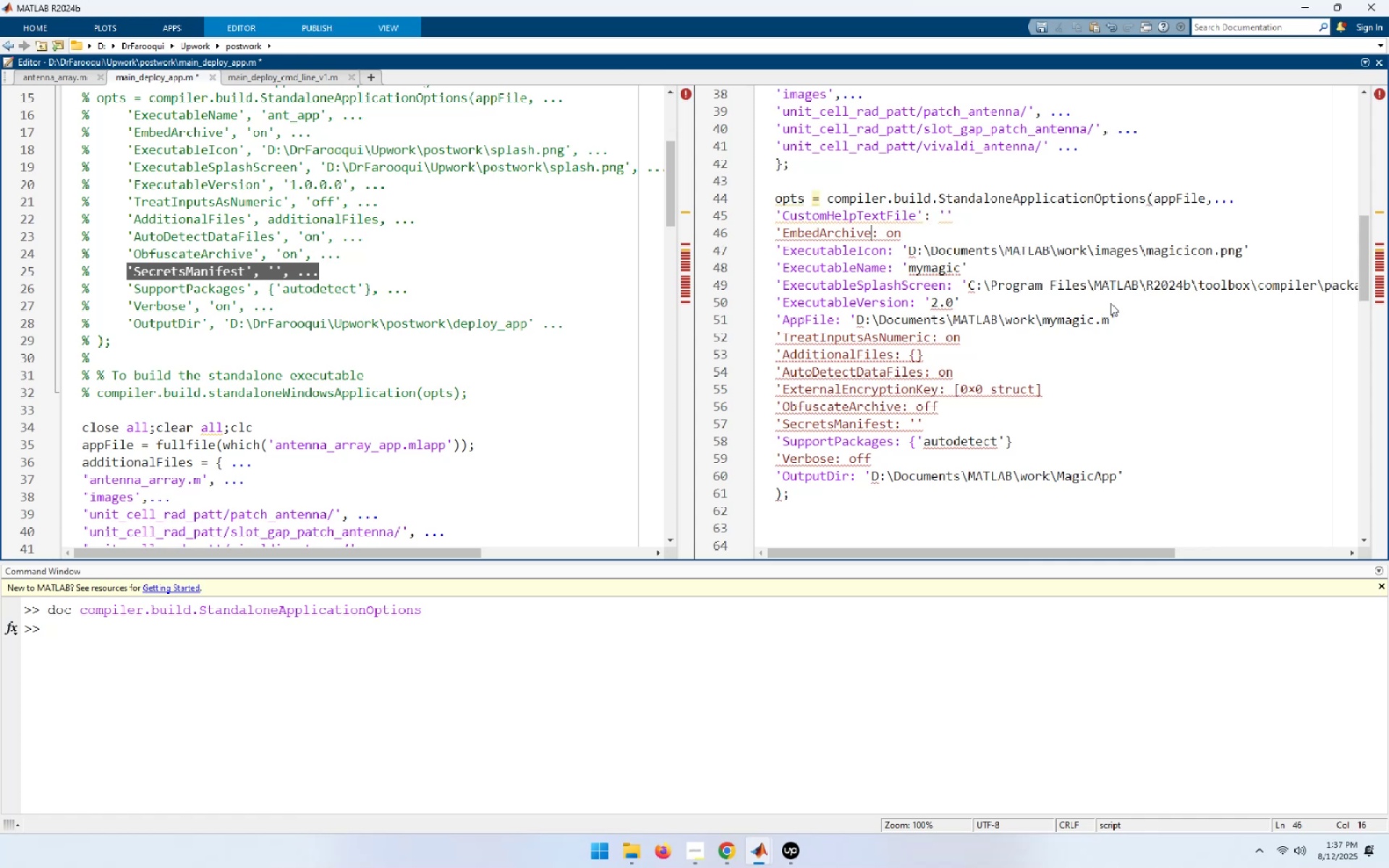 
key(Control+ControlLeft)
 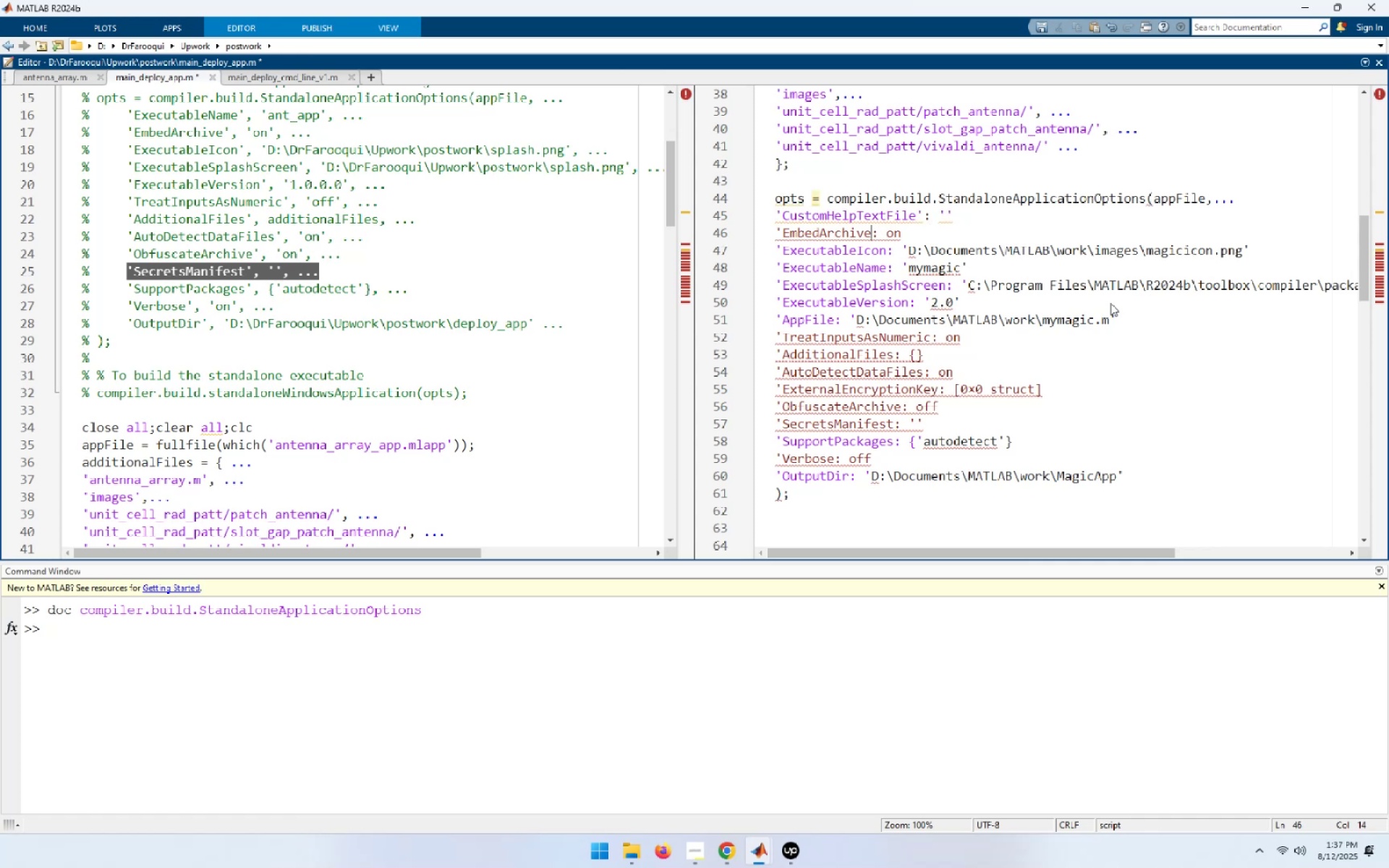 
key(Control+V)
 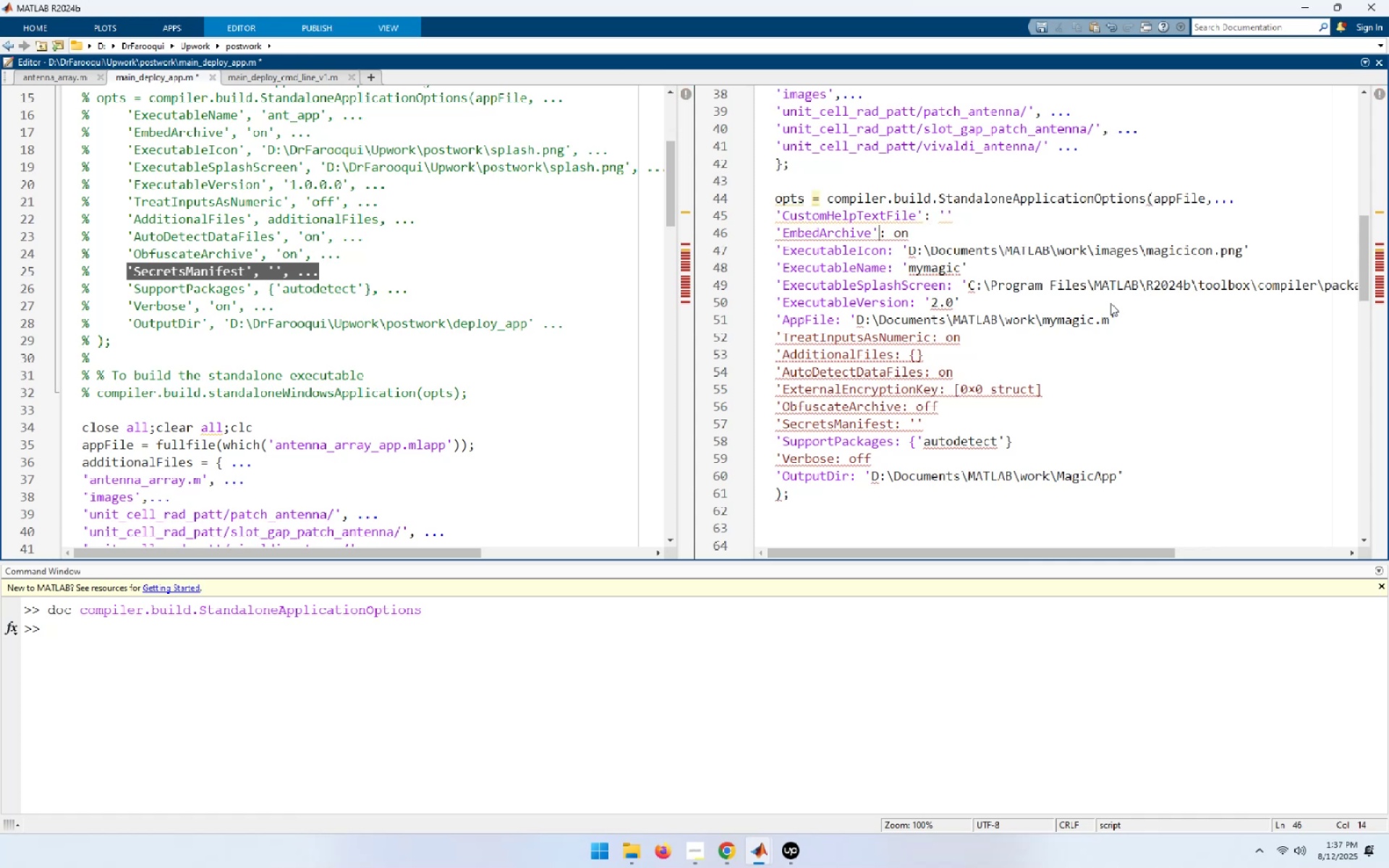 
key(ArrowDown)
 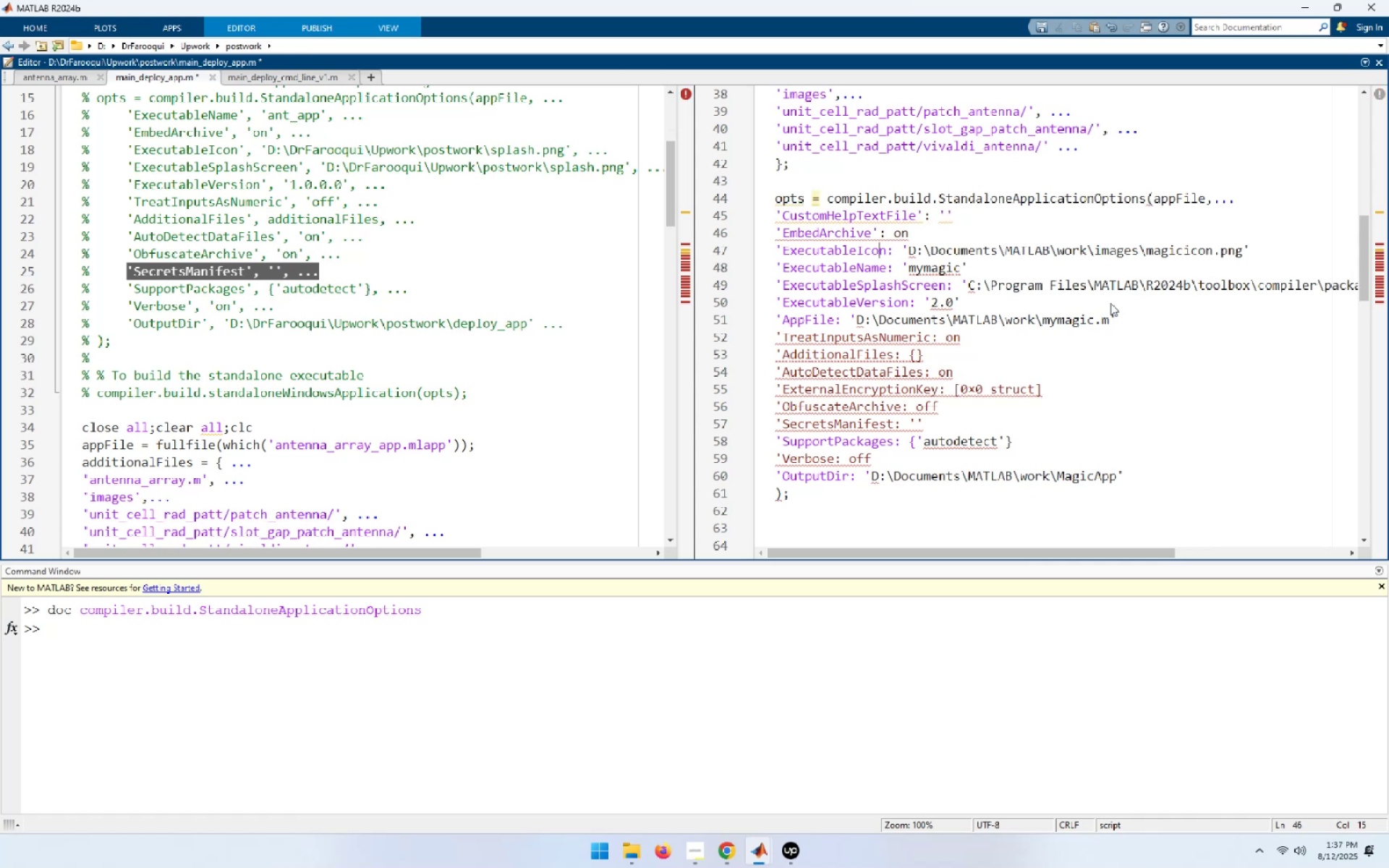 
key(ArrowRight)
 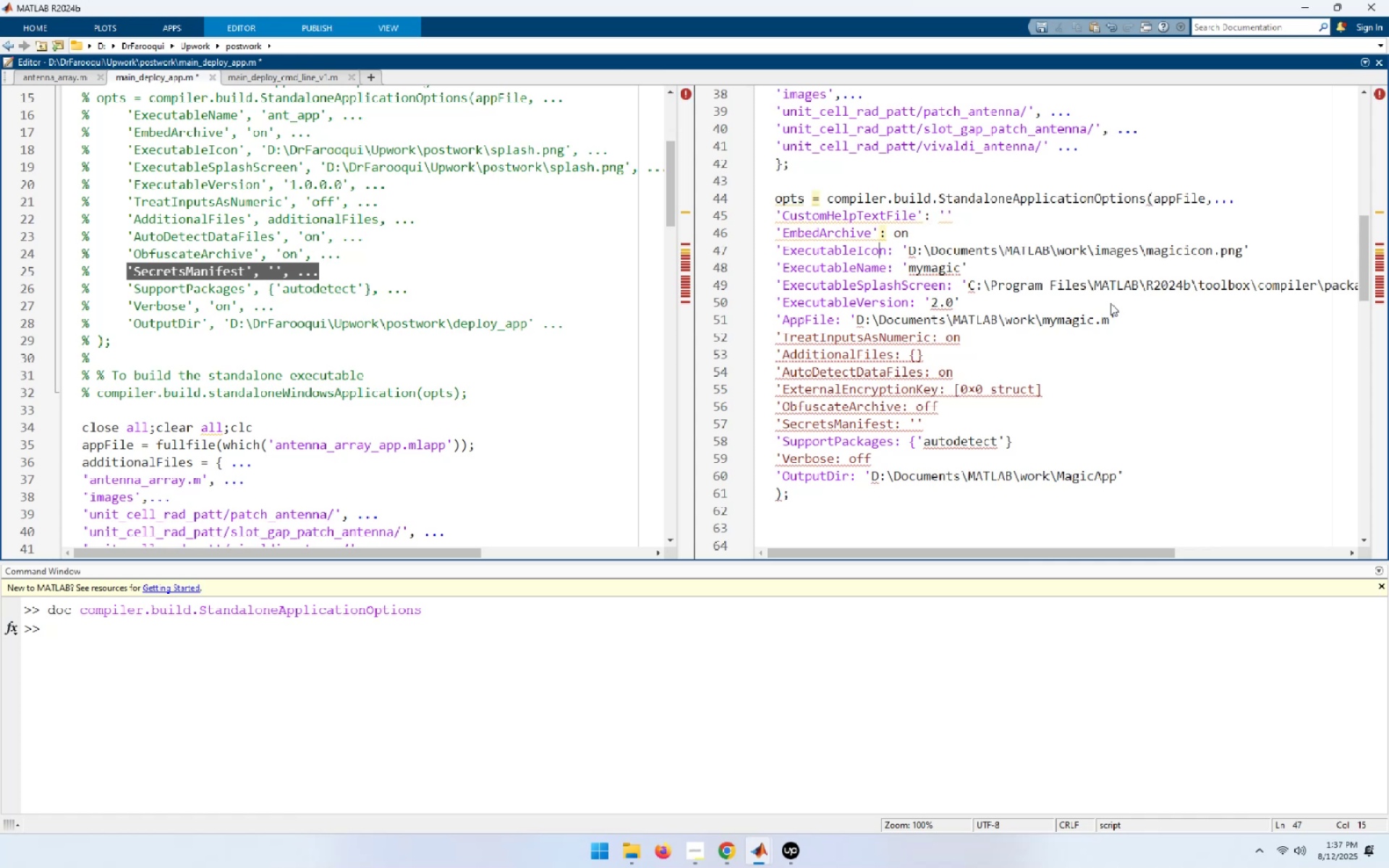 
key(Control+ControlLeft)
 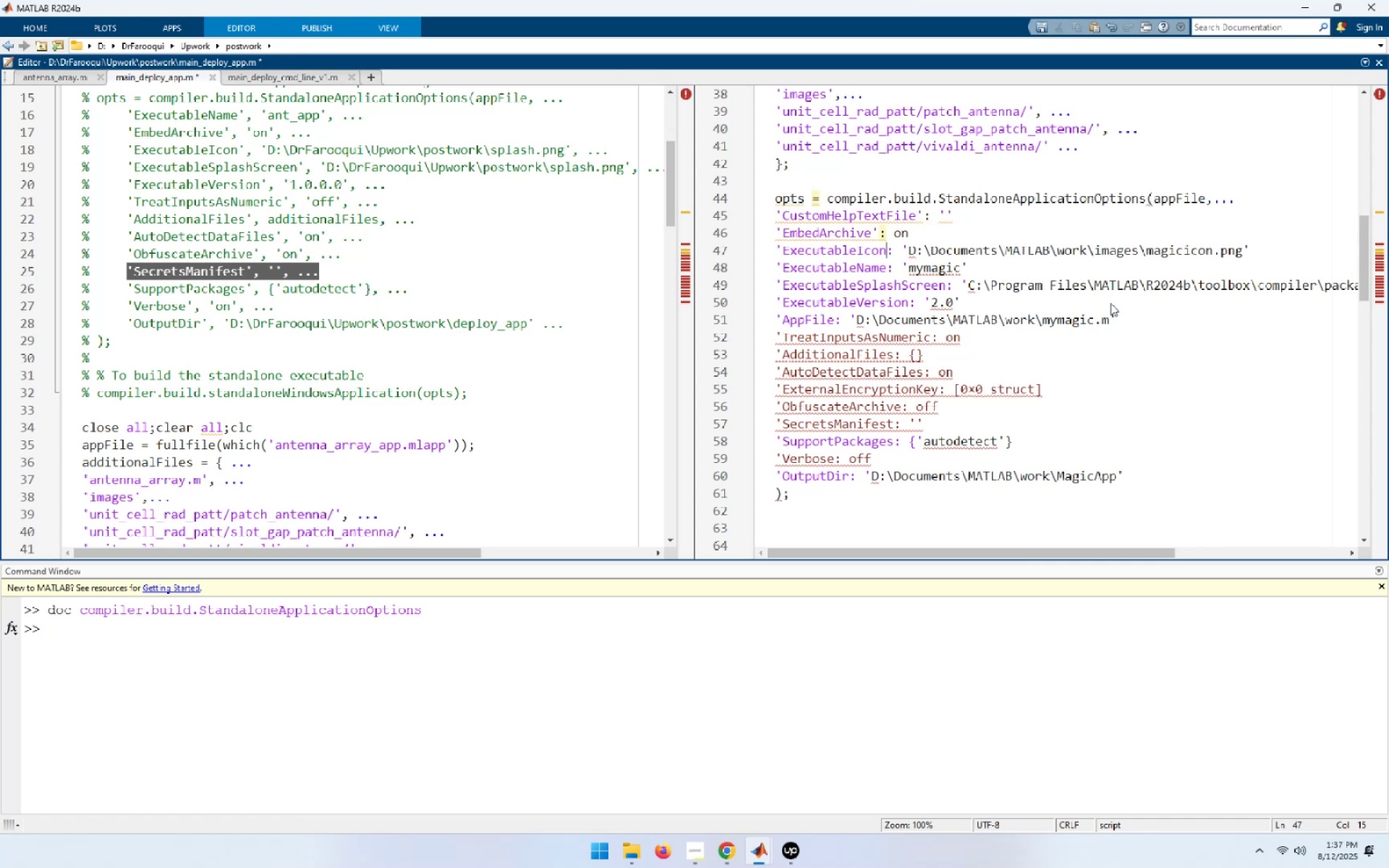 
key(Control+V)
 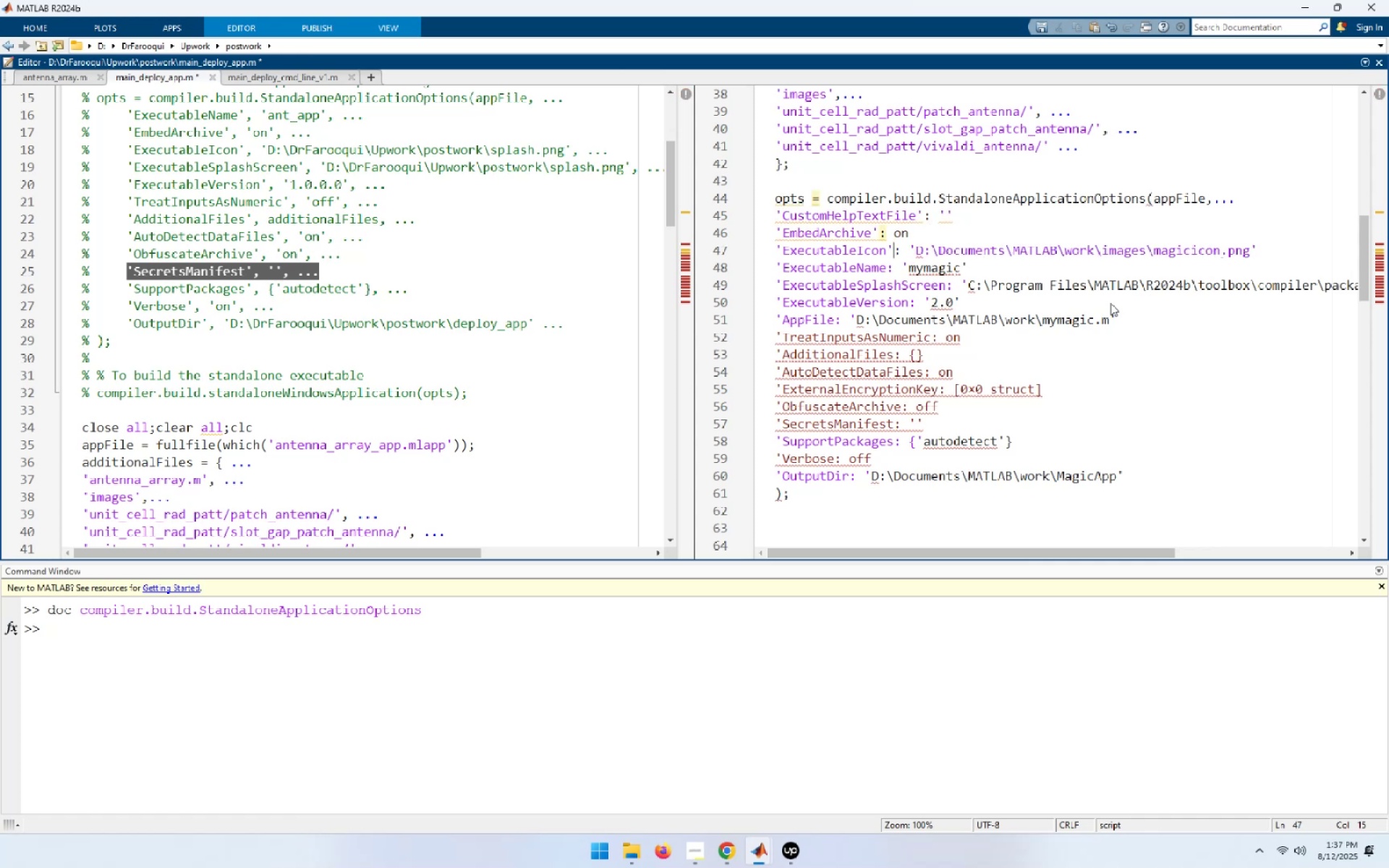 
key(ArrowDown)
 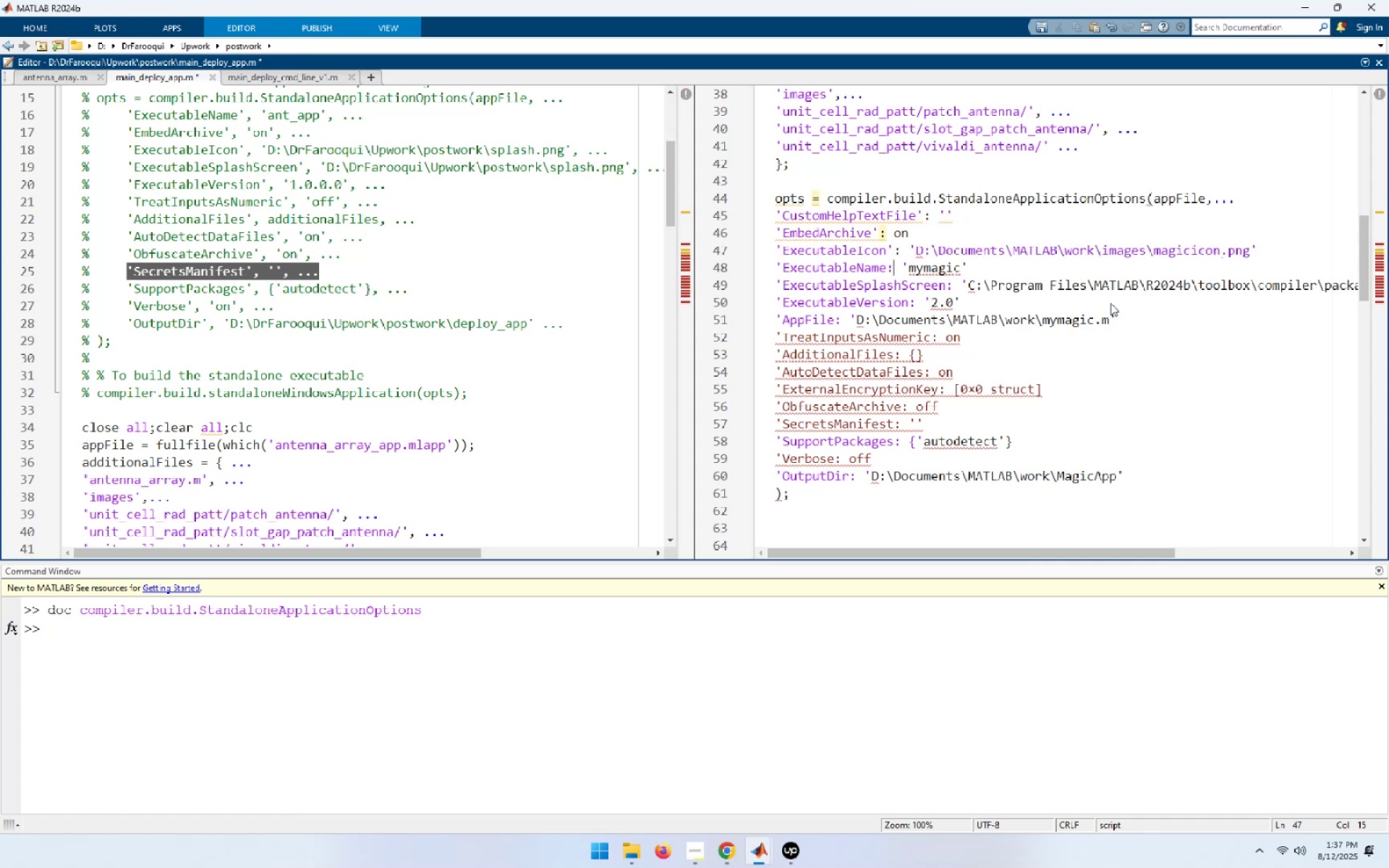 
key(ArrowLeft)
 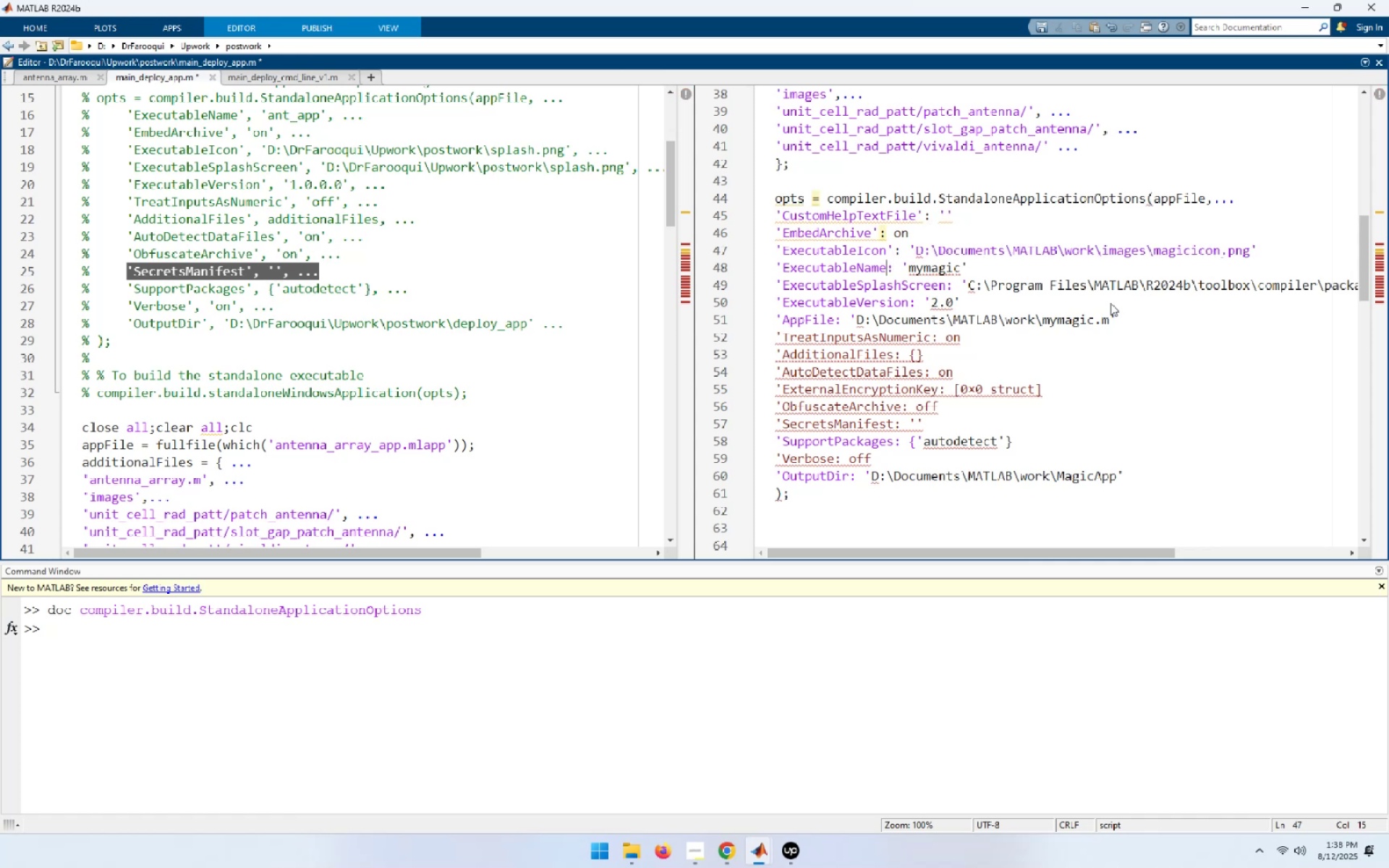 
key(Control+ControlLeft)
 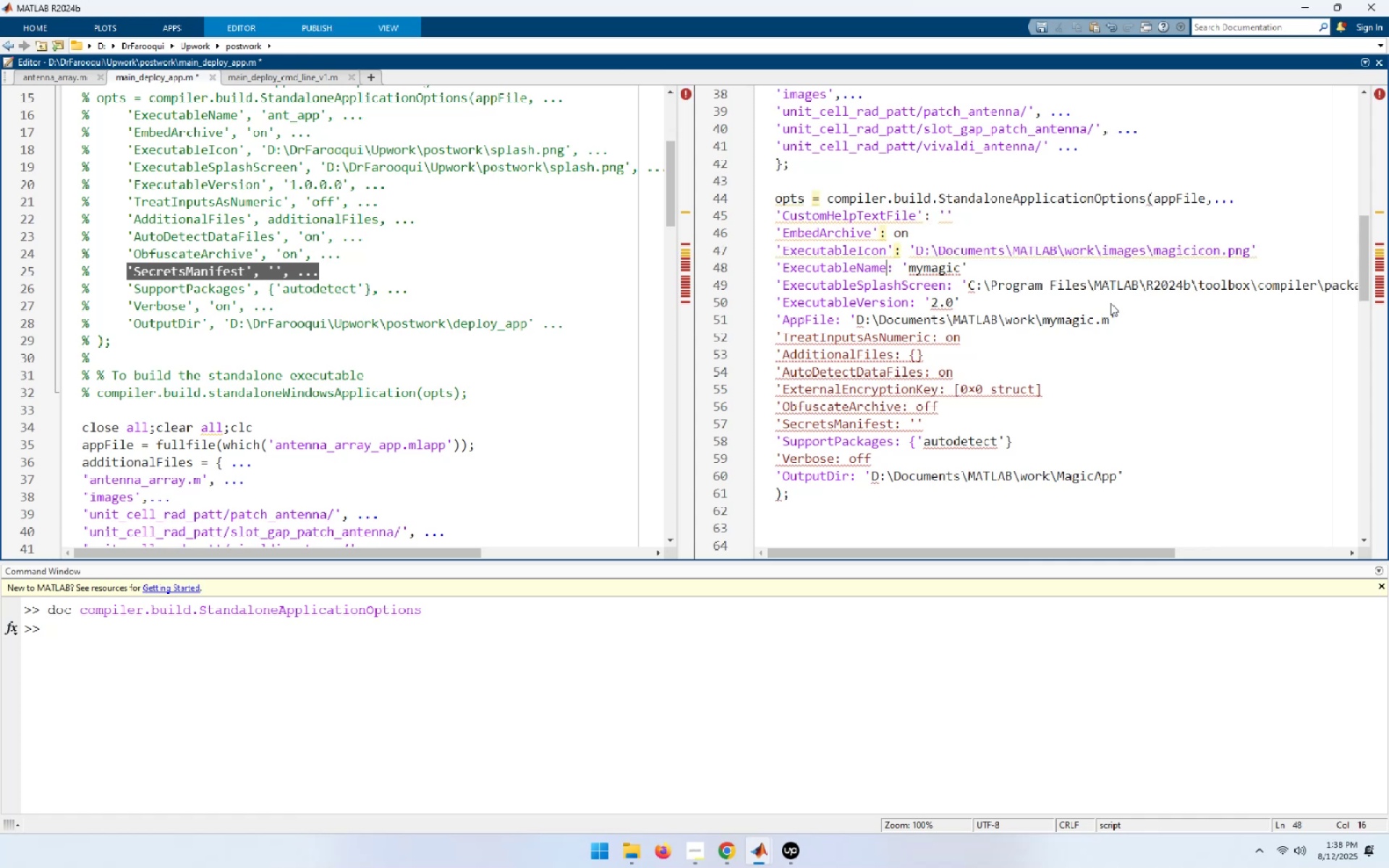 
key(Control+V)
 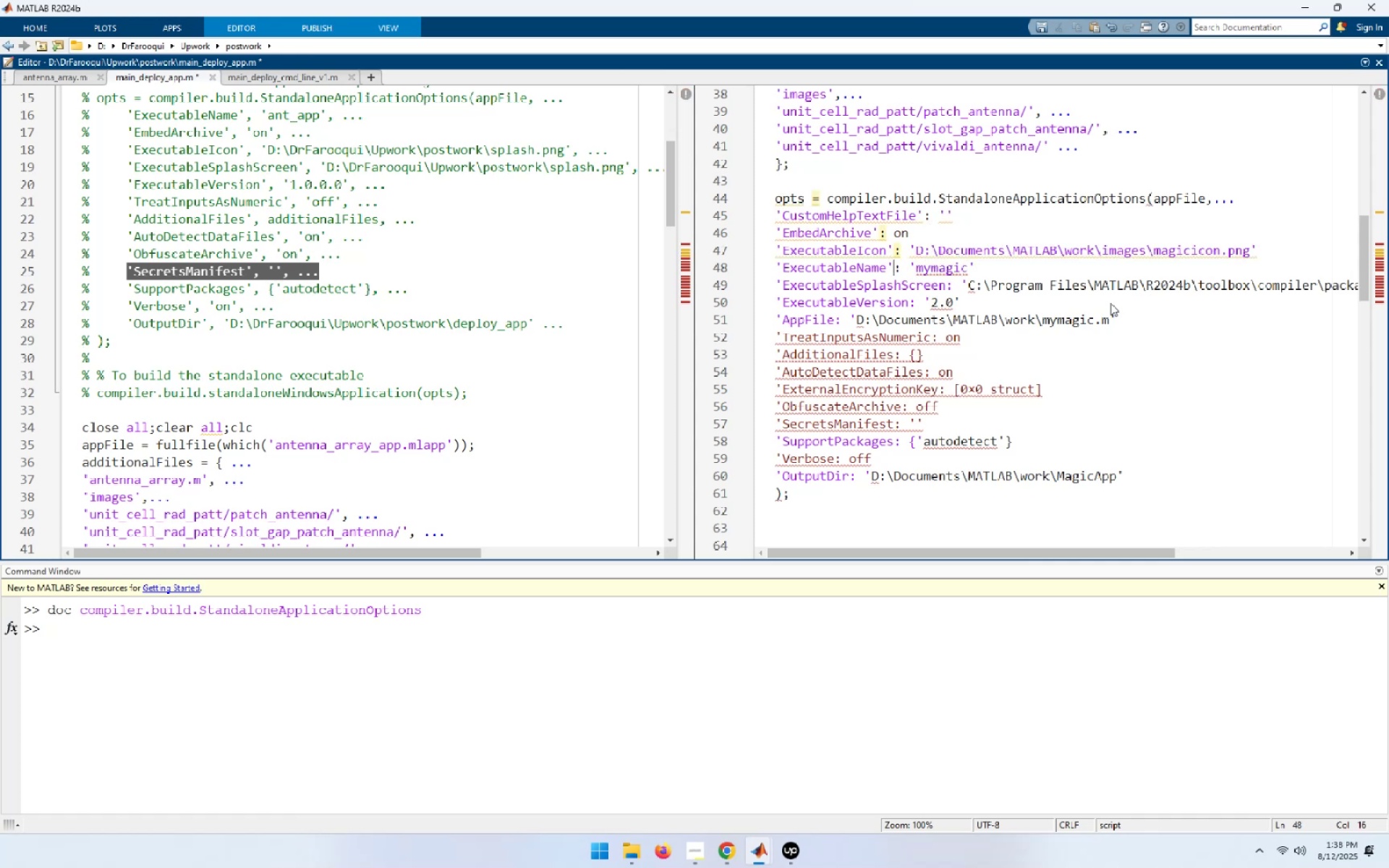 
key(ArrowDown)
 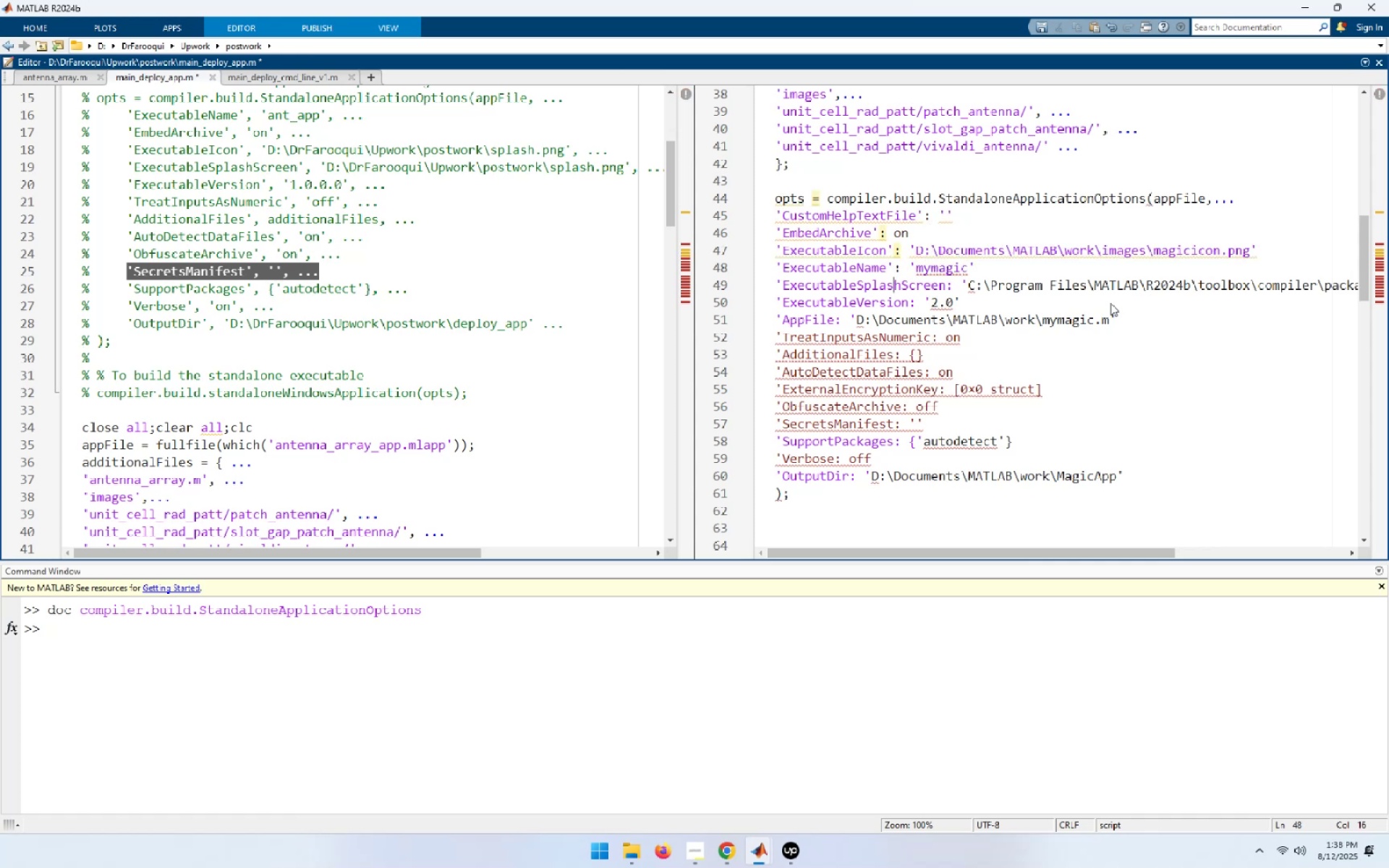 
key(ArrowRight)
 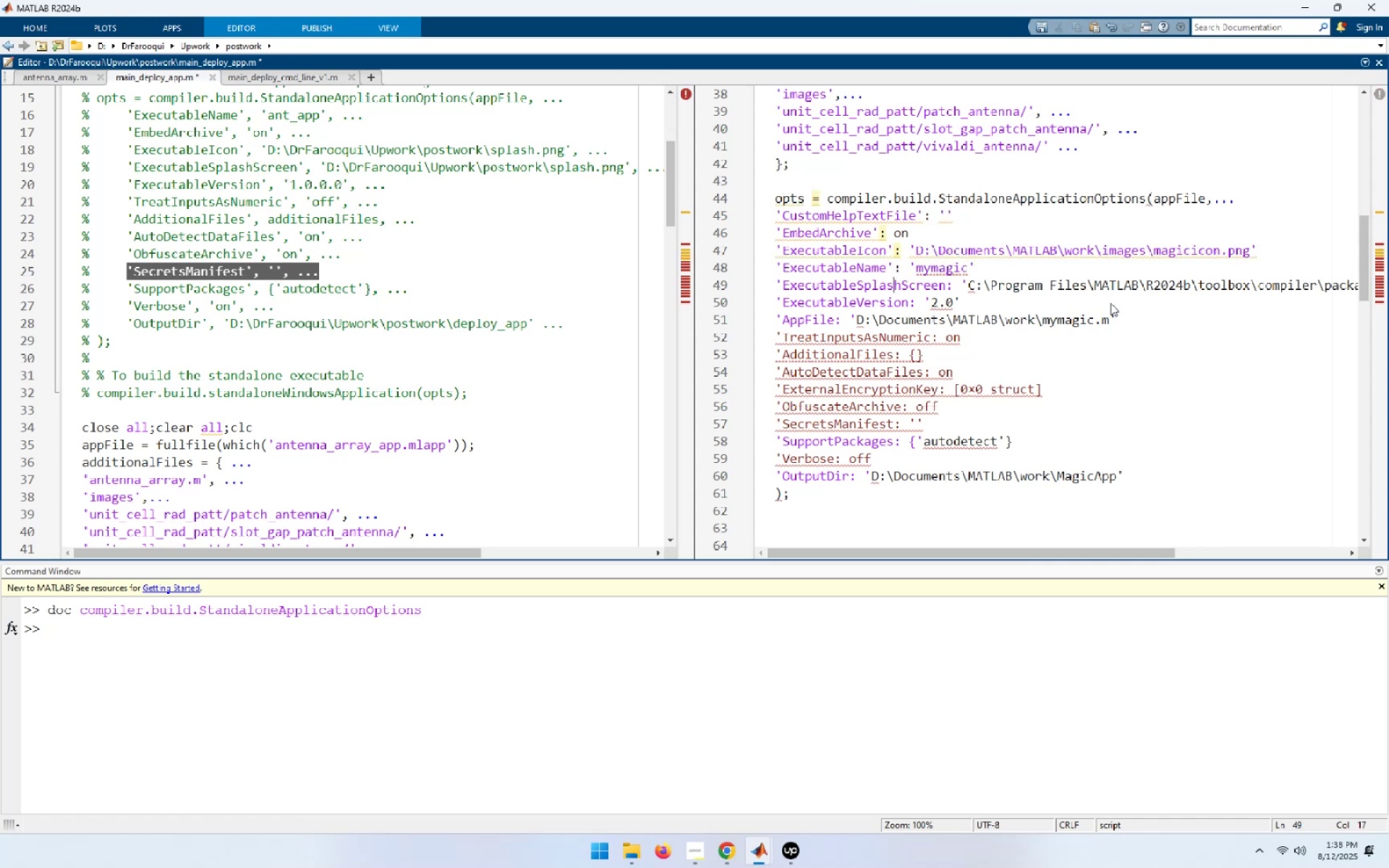 
key(ArrowRight)
 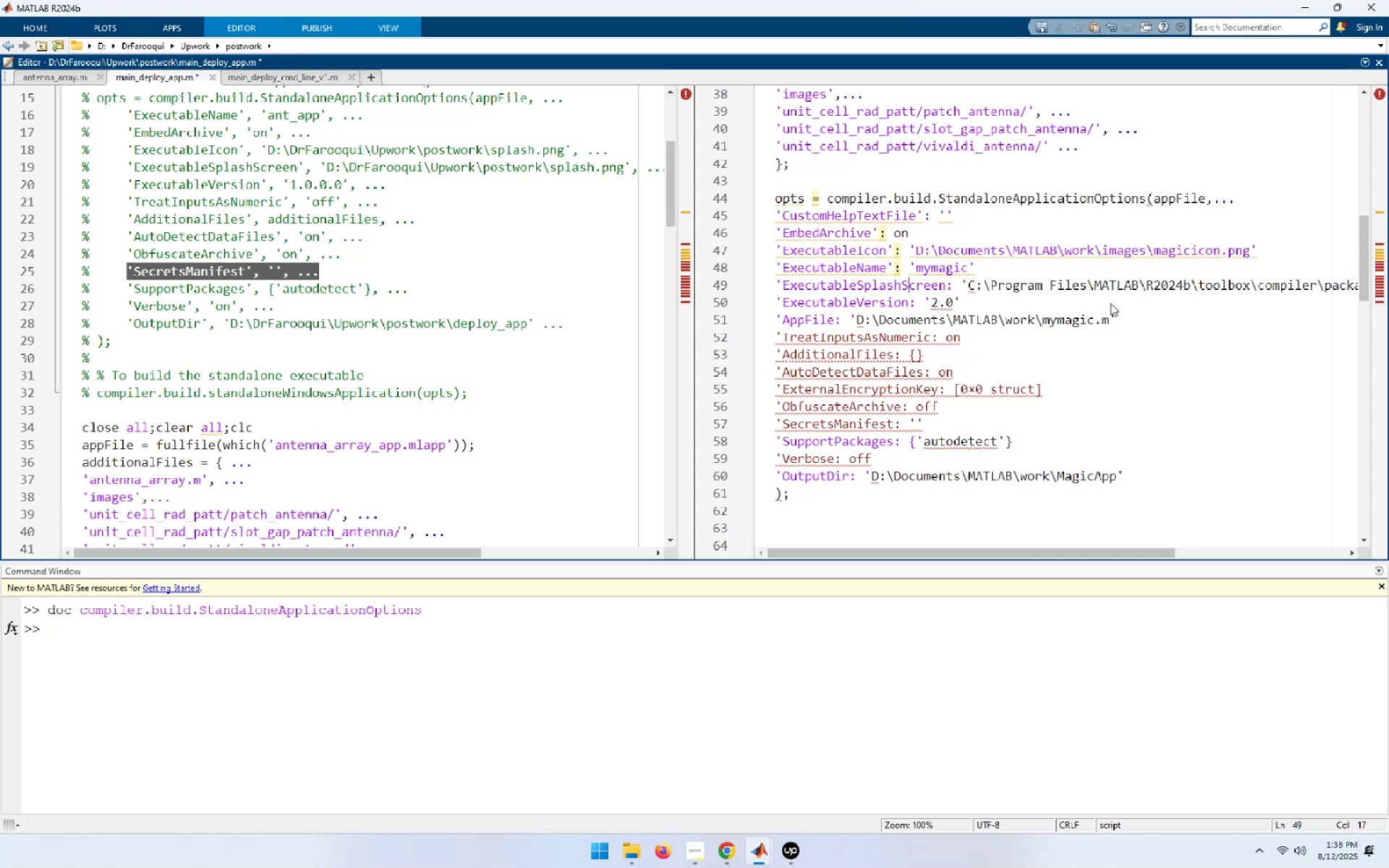 
key(ArrowRight)
 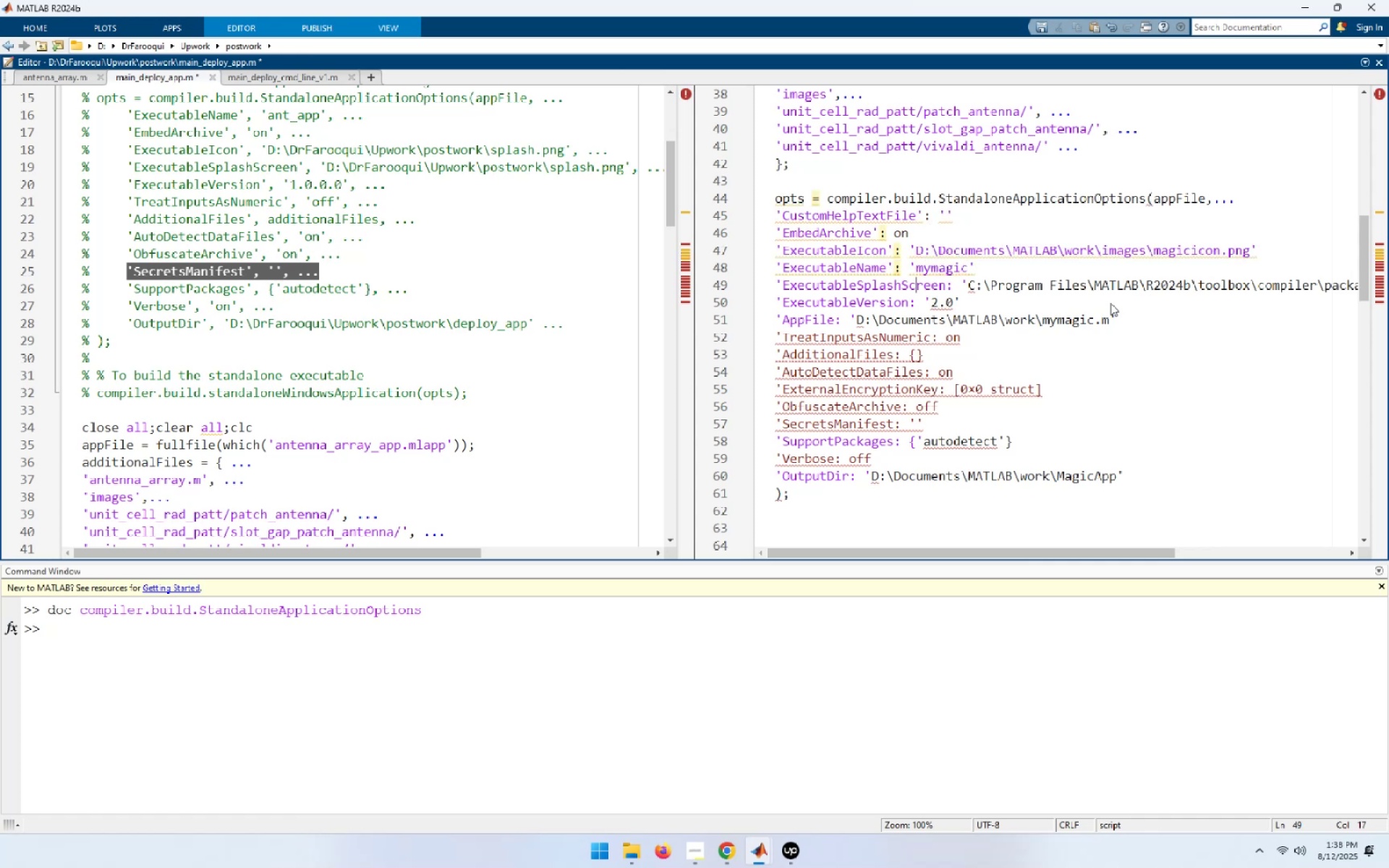 
key(ArrowRight)
 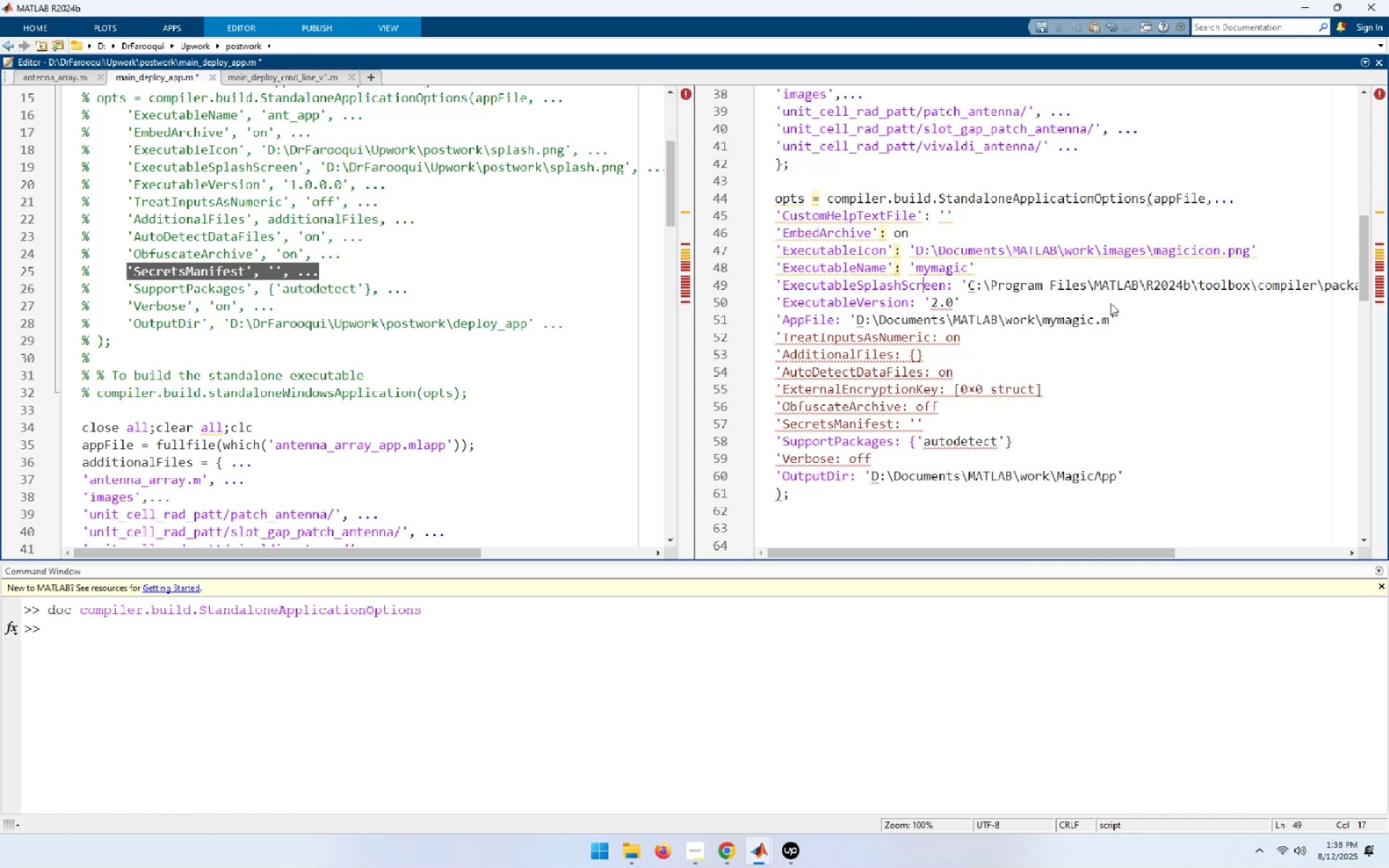 
key(ArrowRight)
 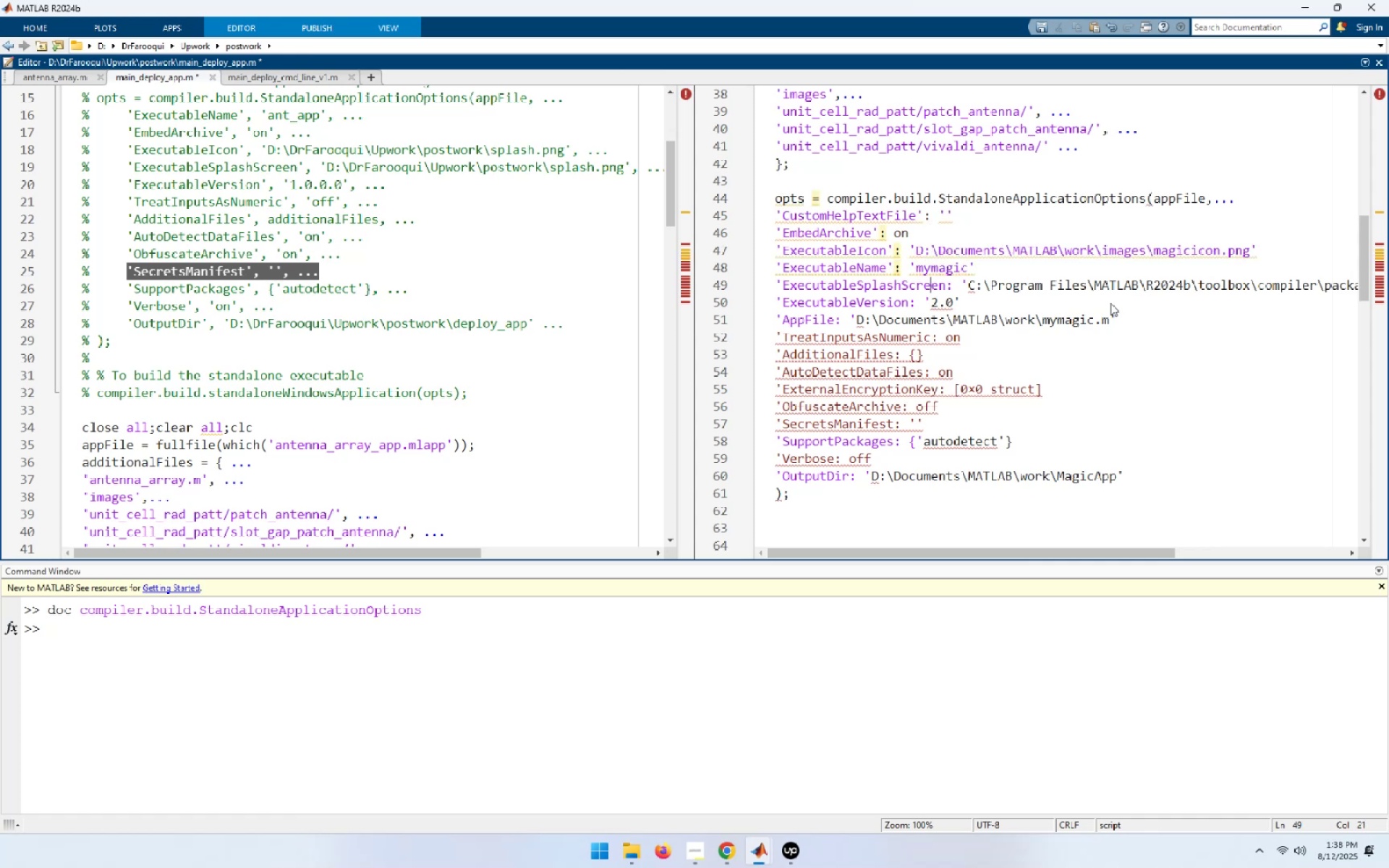 
key(ArrowRight)
 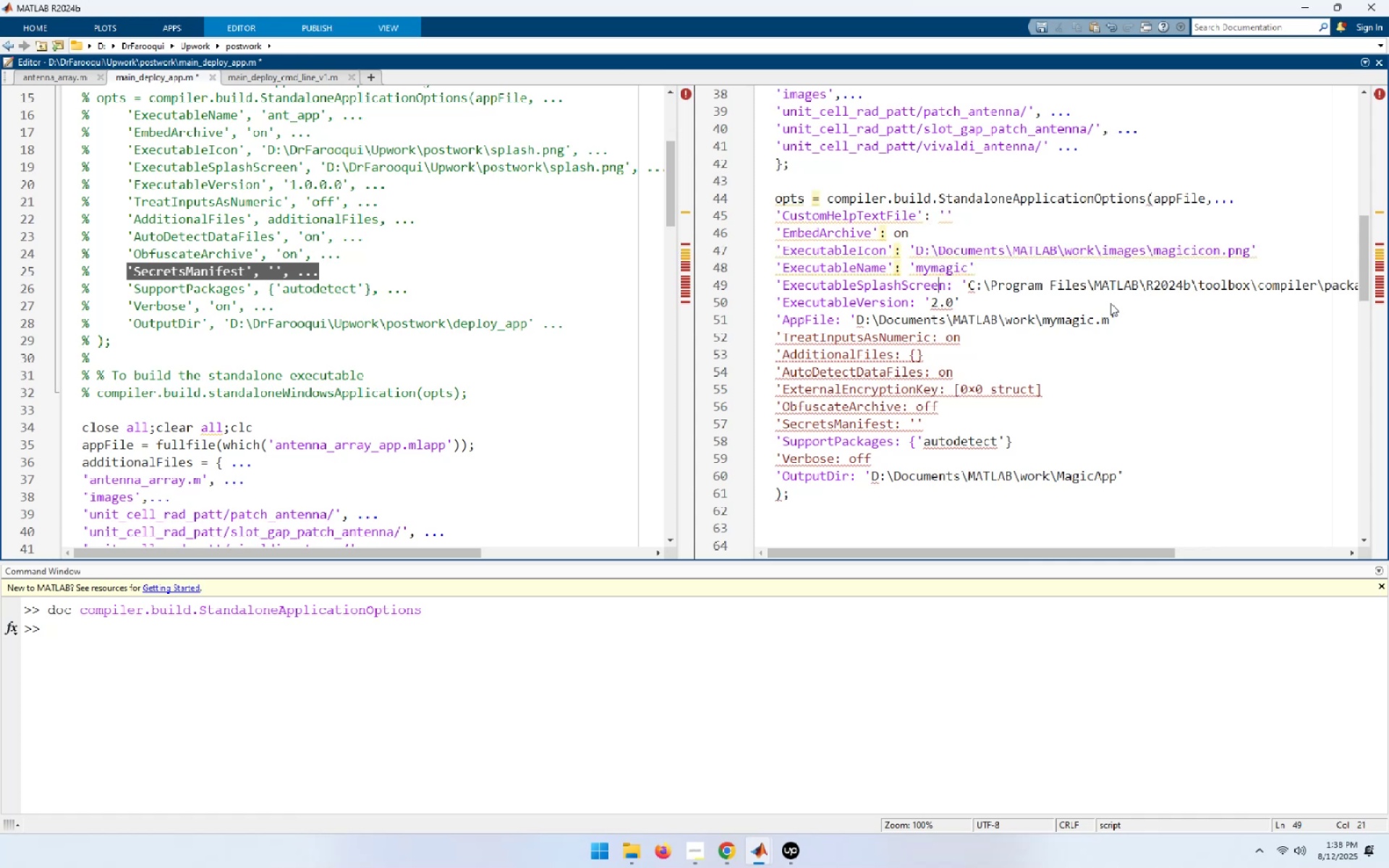 
key(ArrowRight)
 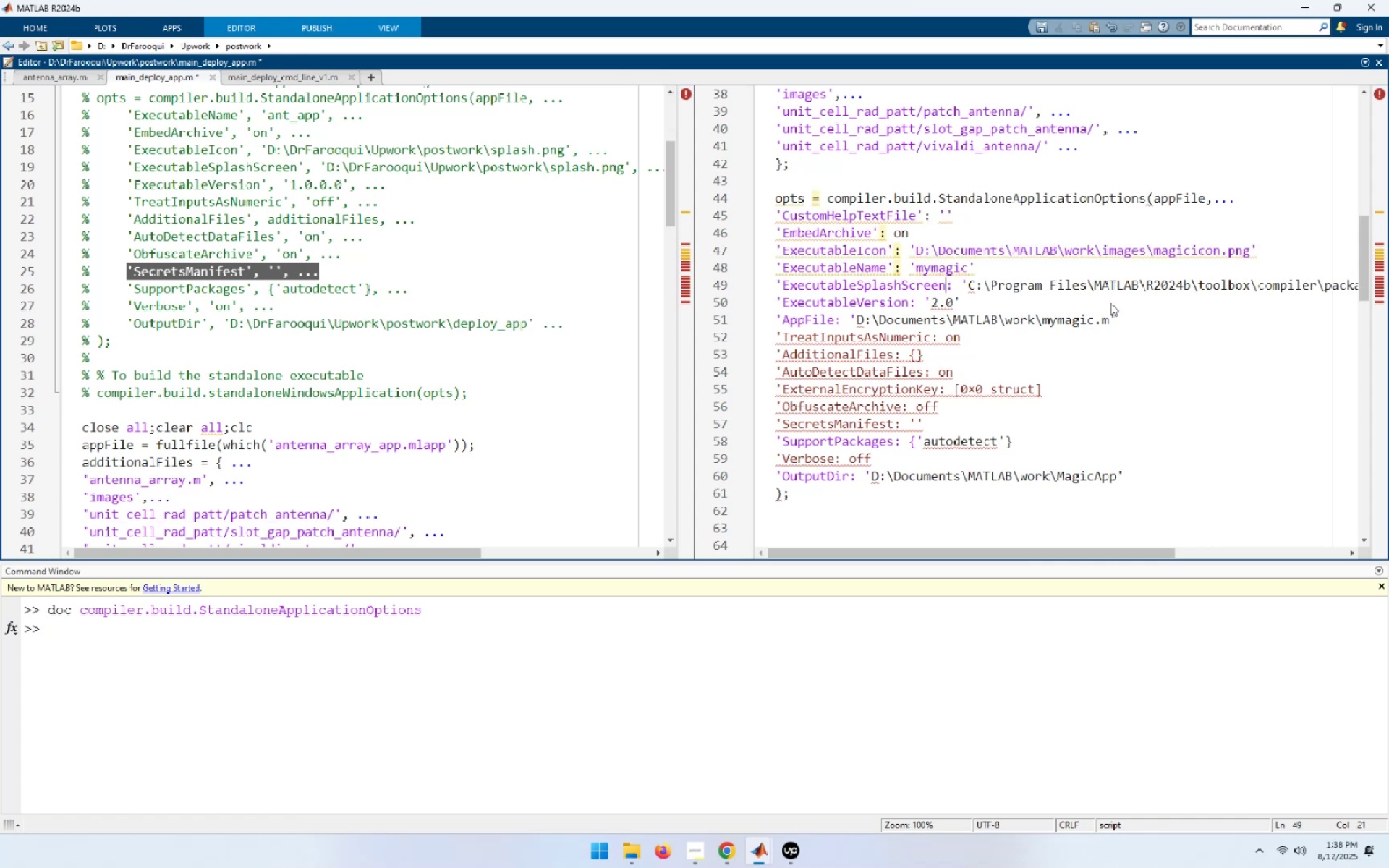 
key(Control+ControlLeft)
 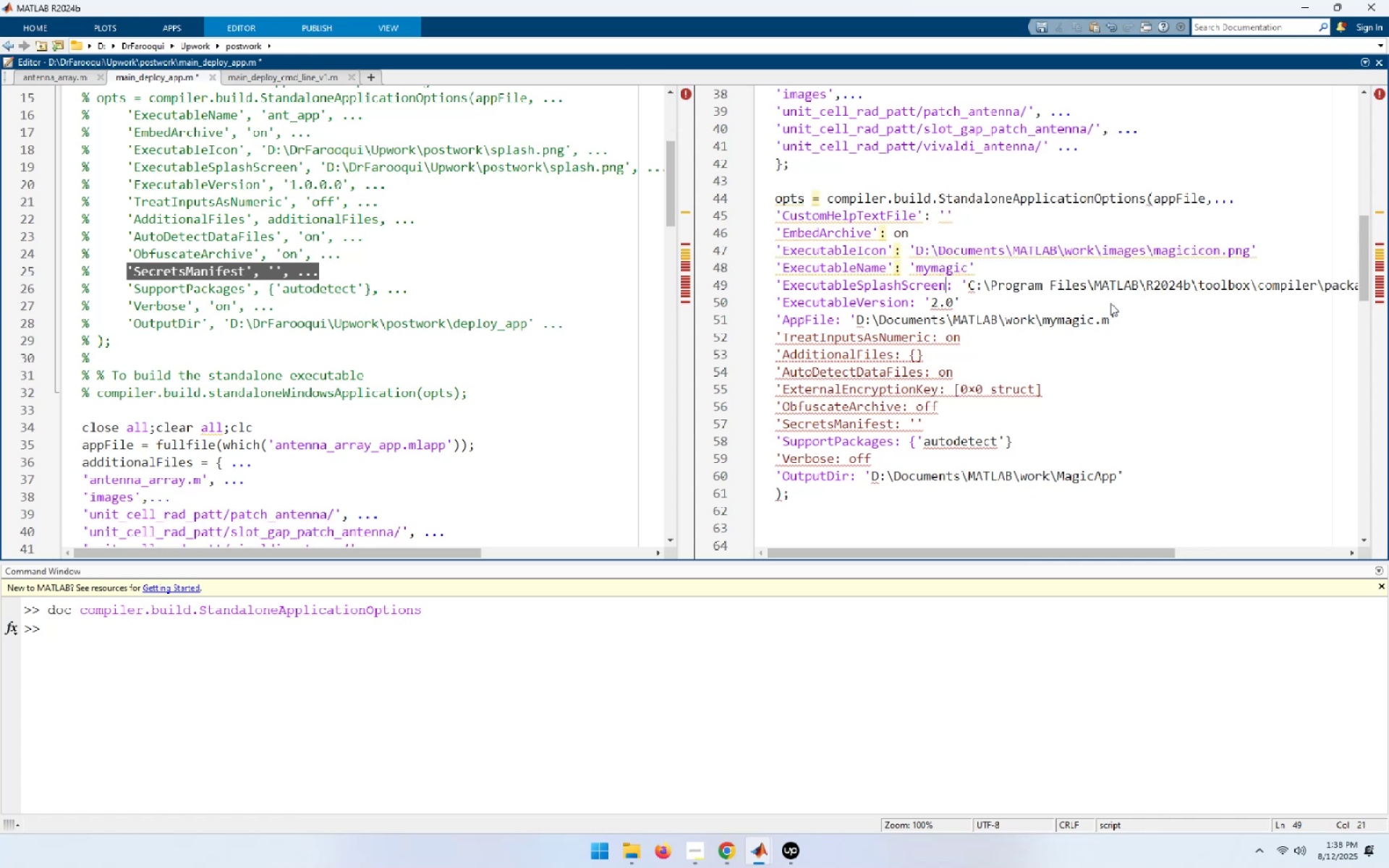 
key(Control+V)
 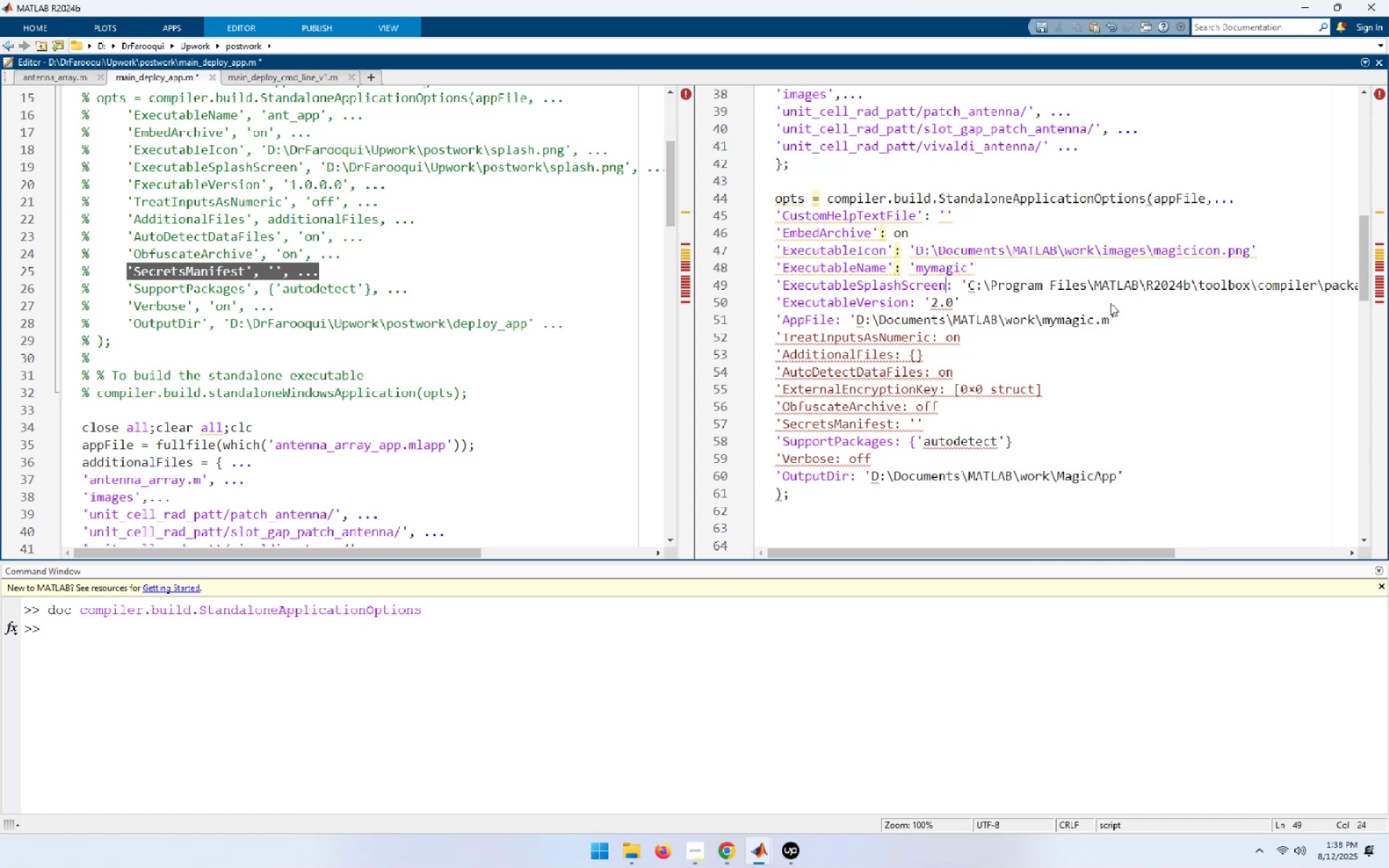 
key(ArrowDown)
 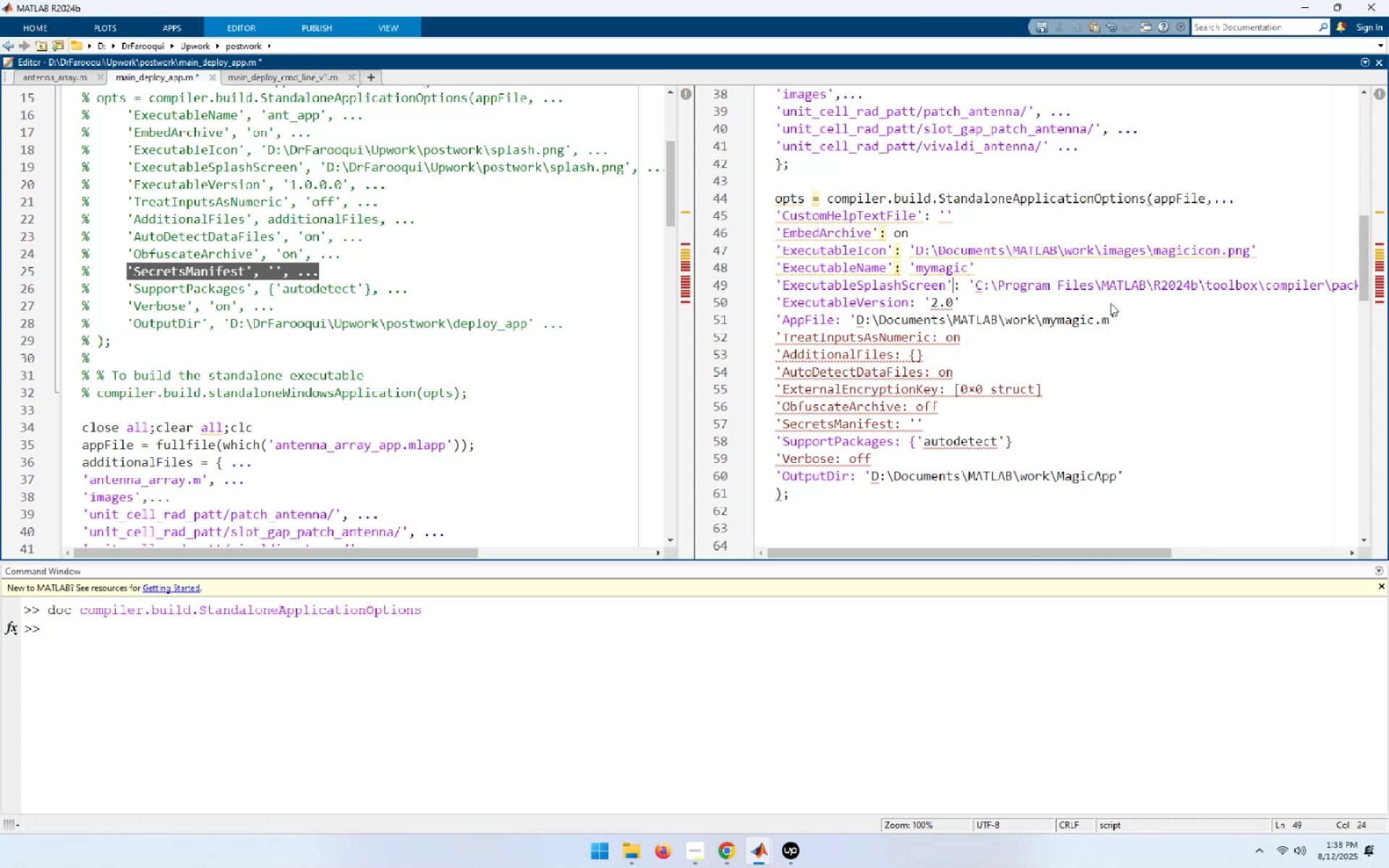 
hold_key(key=ArrowLeft, duration=0.62)
 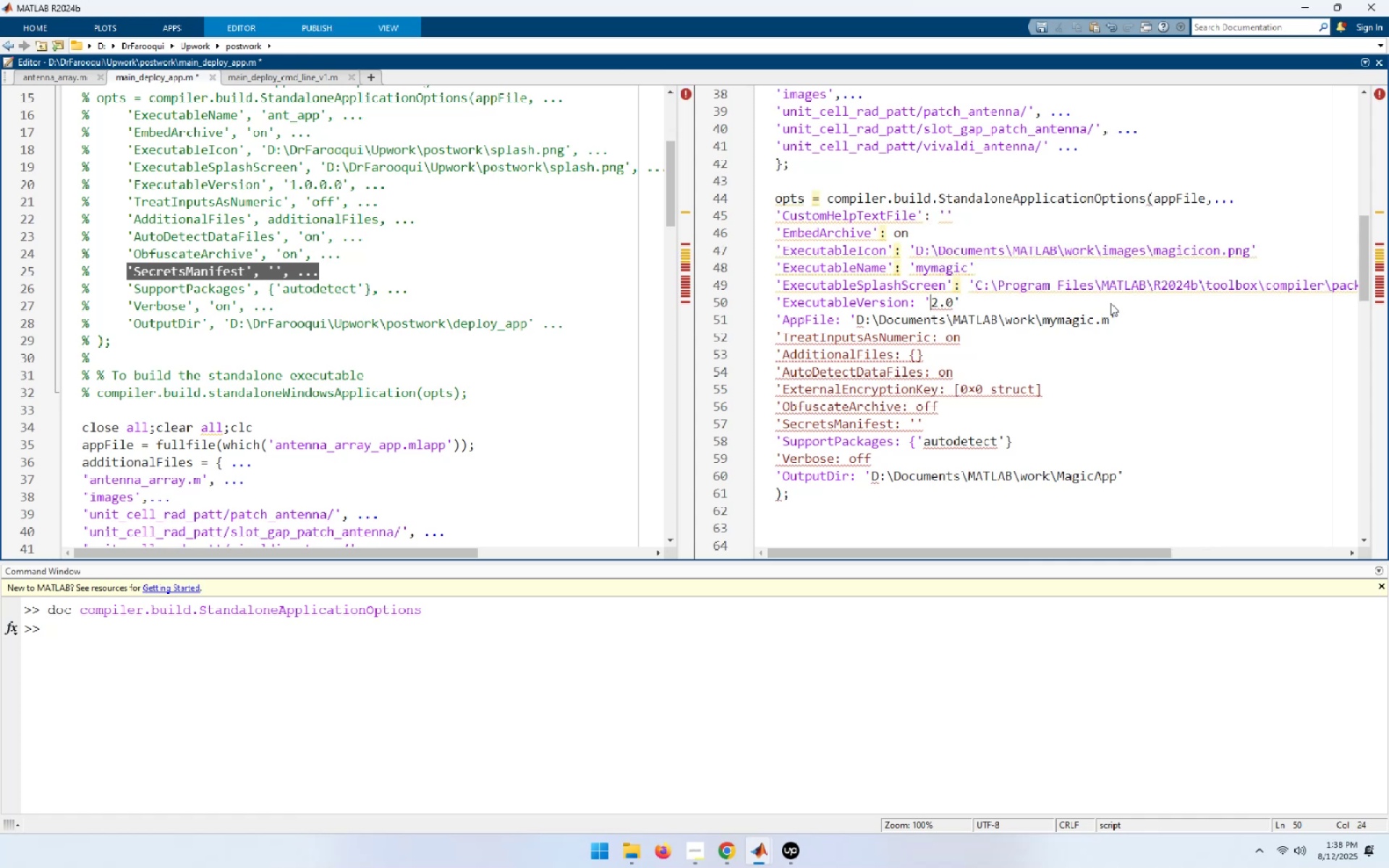 
key(ArrowLeft)
 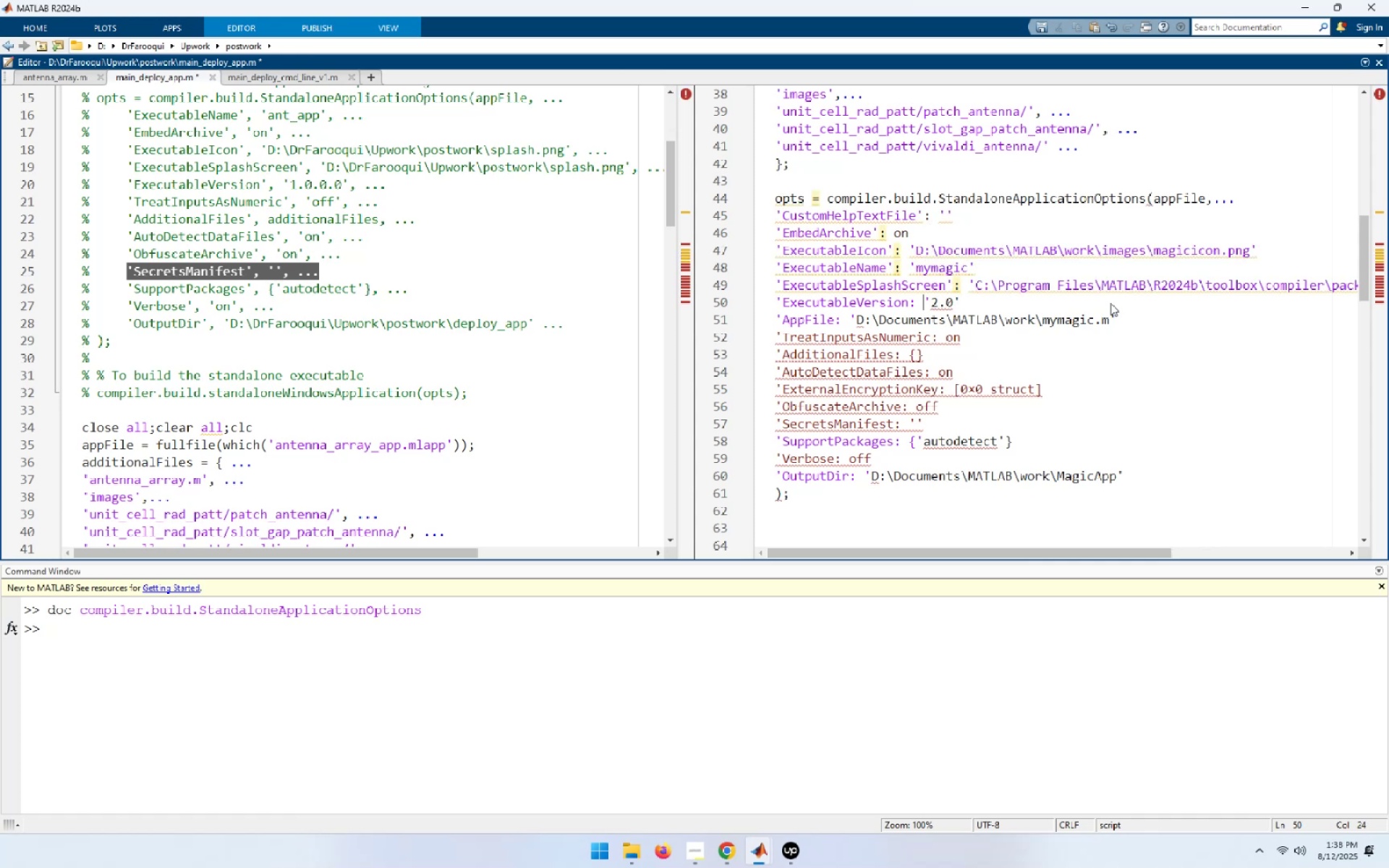 
key(ArrowLeft)
 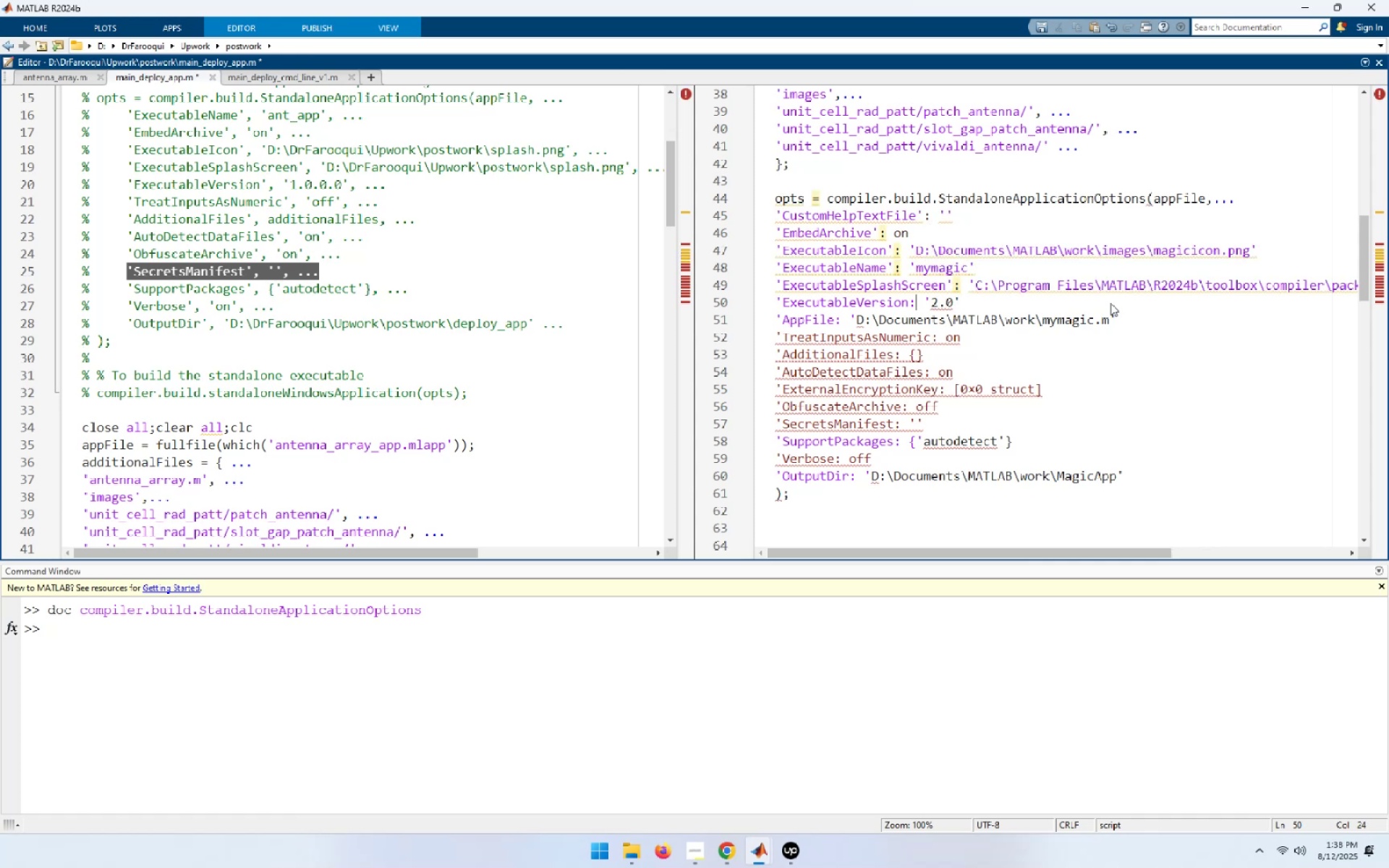 
key(ArrowLeft)
 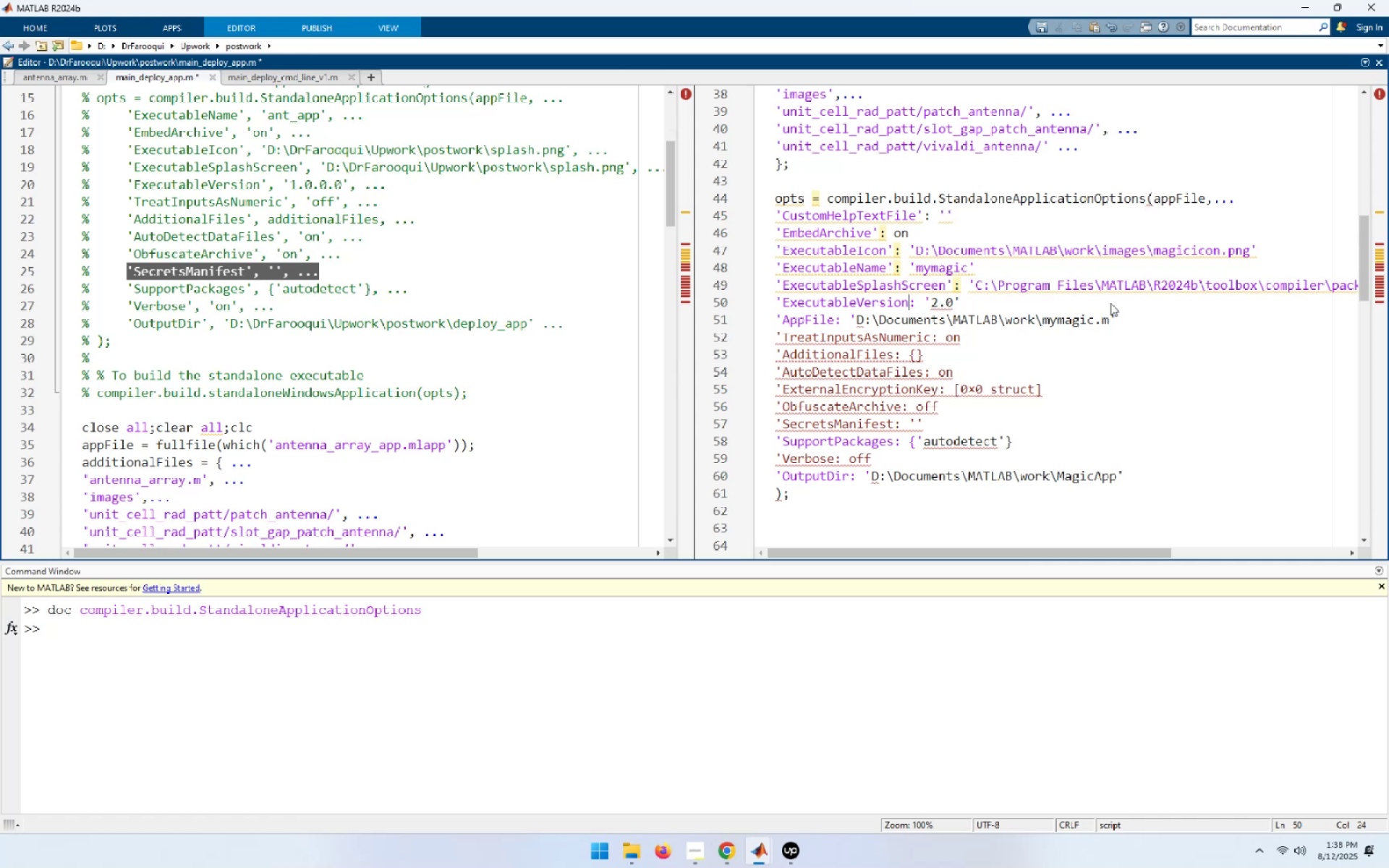 
key(Control+ControlLeft)
 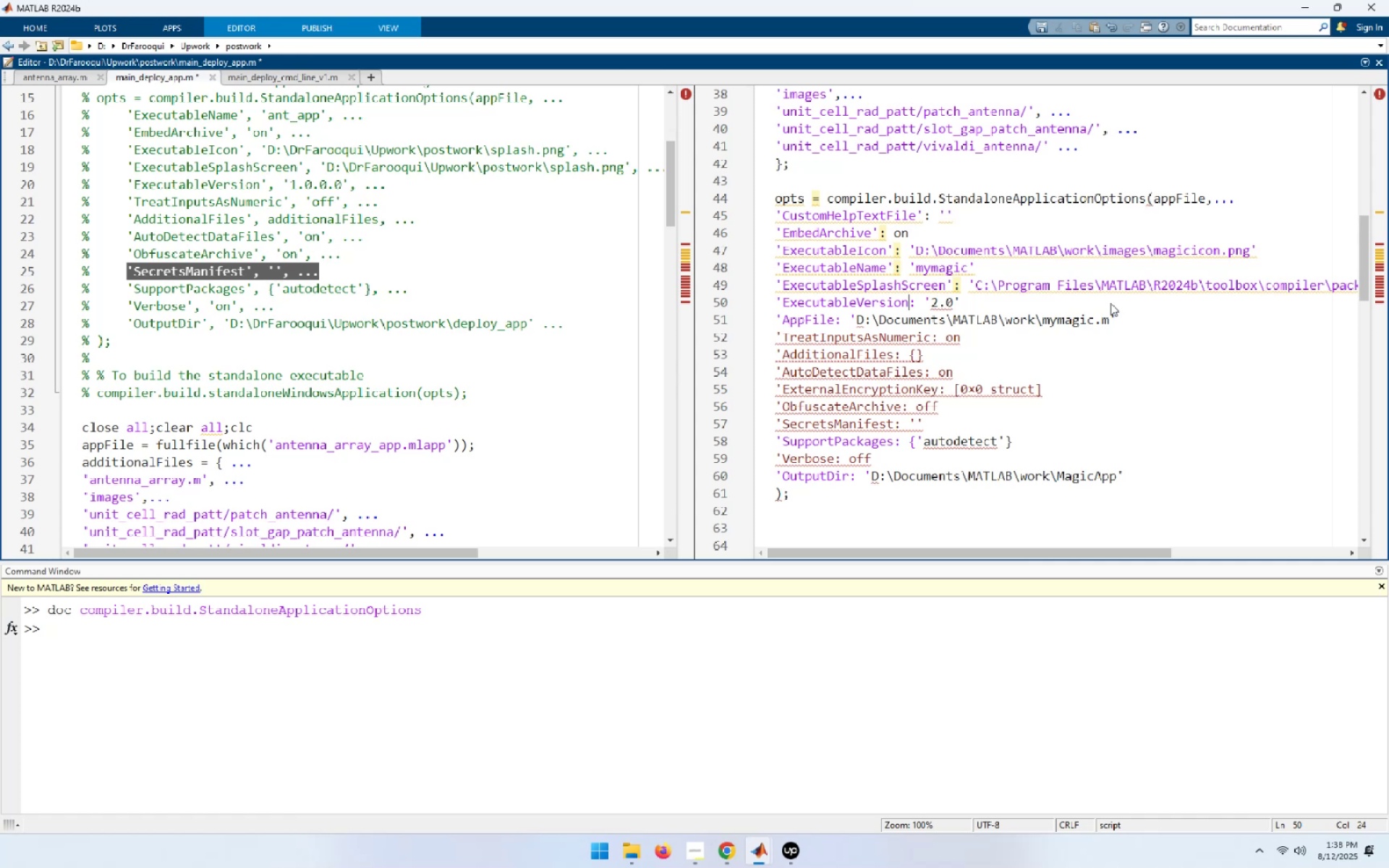 
key(Control+V)
 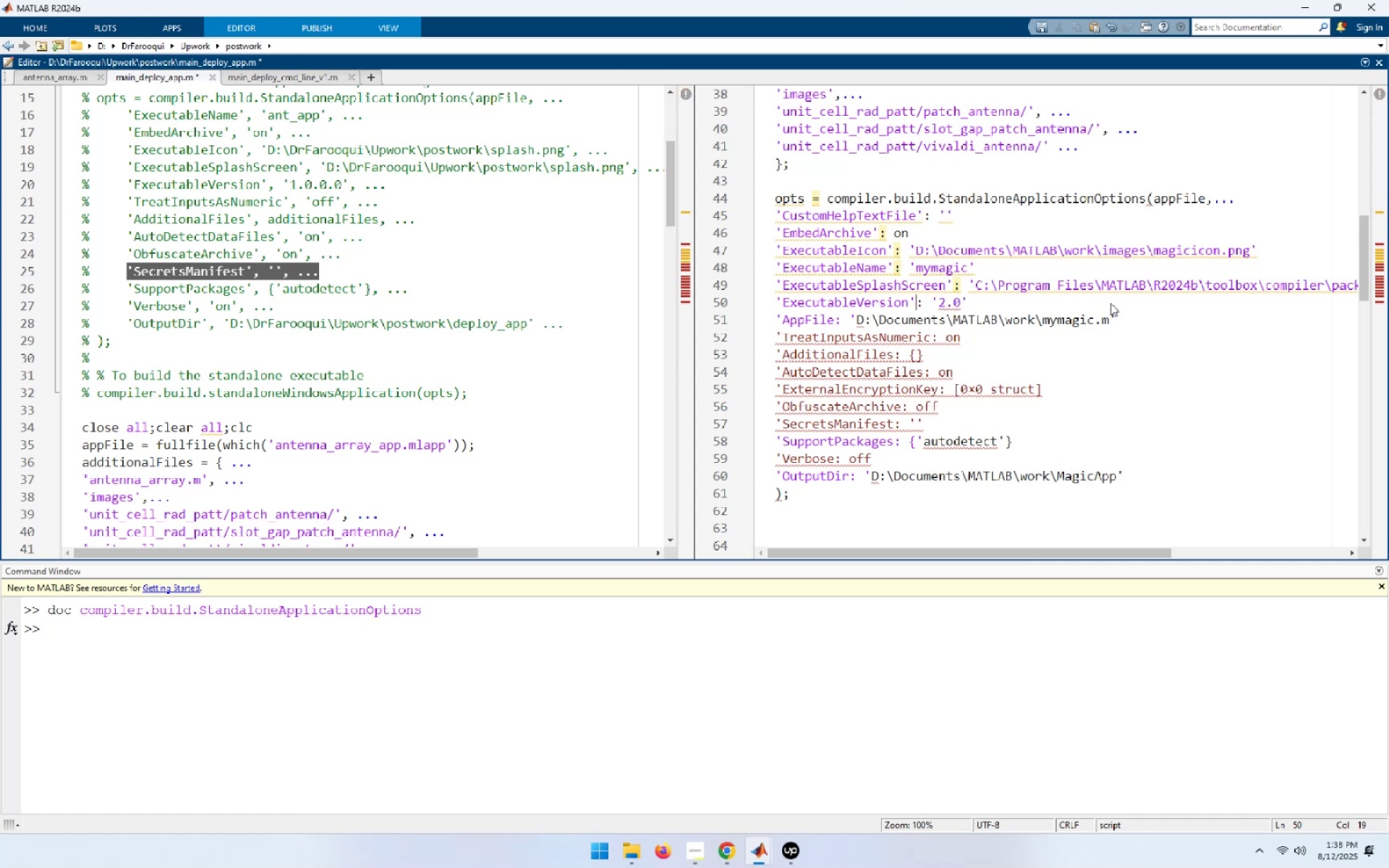 
key(ArrowDown)
 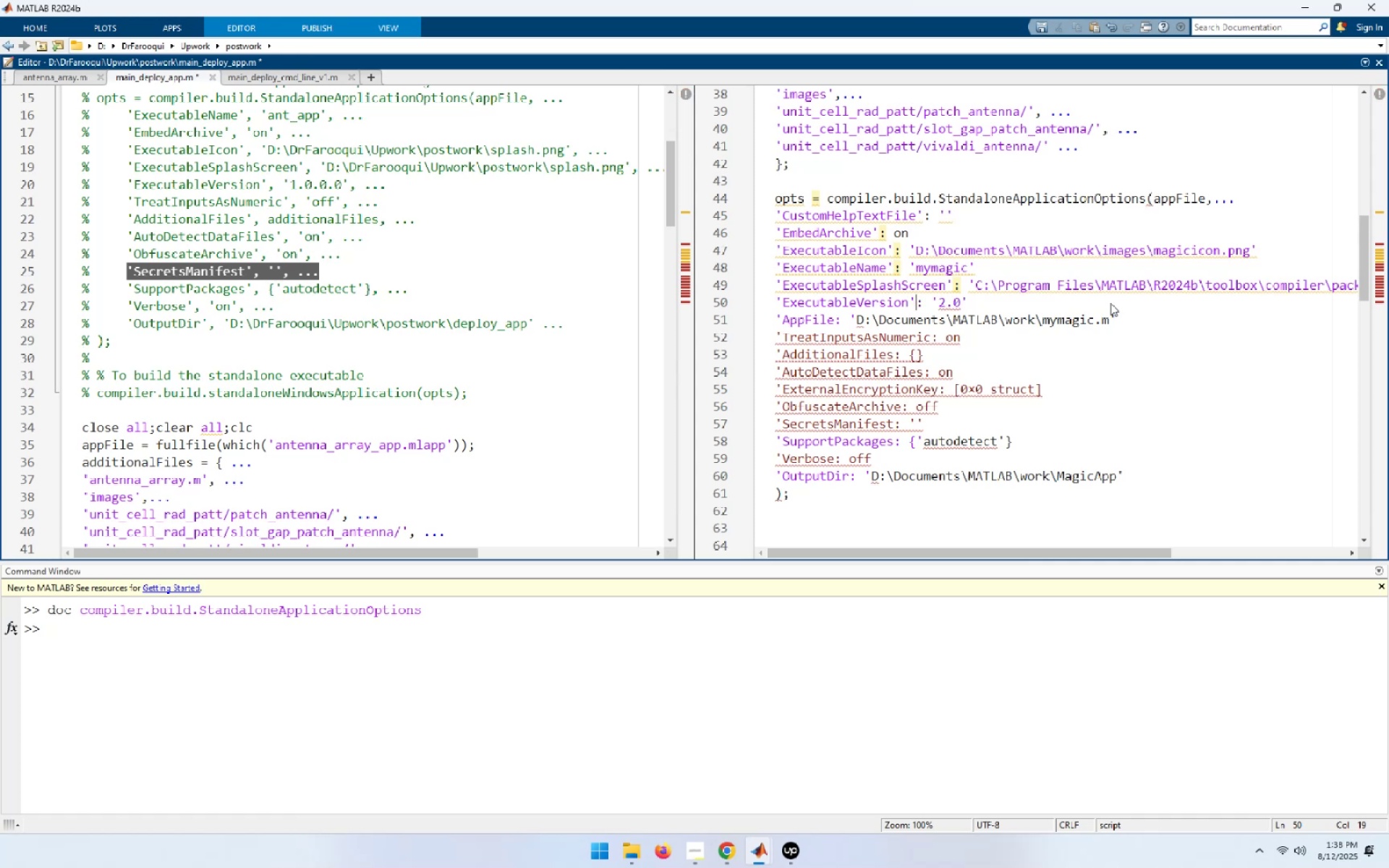 
hold_key(key=ArrowLeft, duration=0.86)
 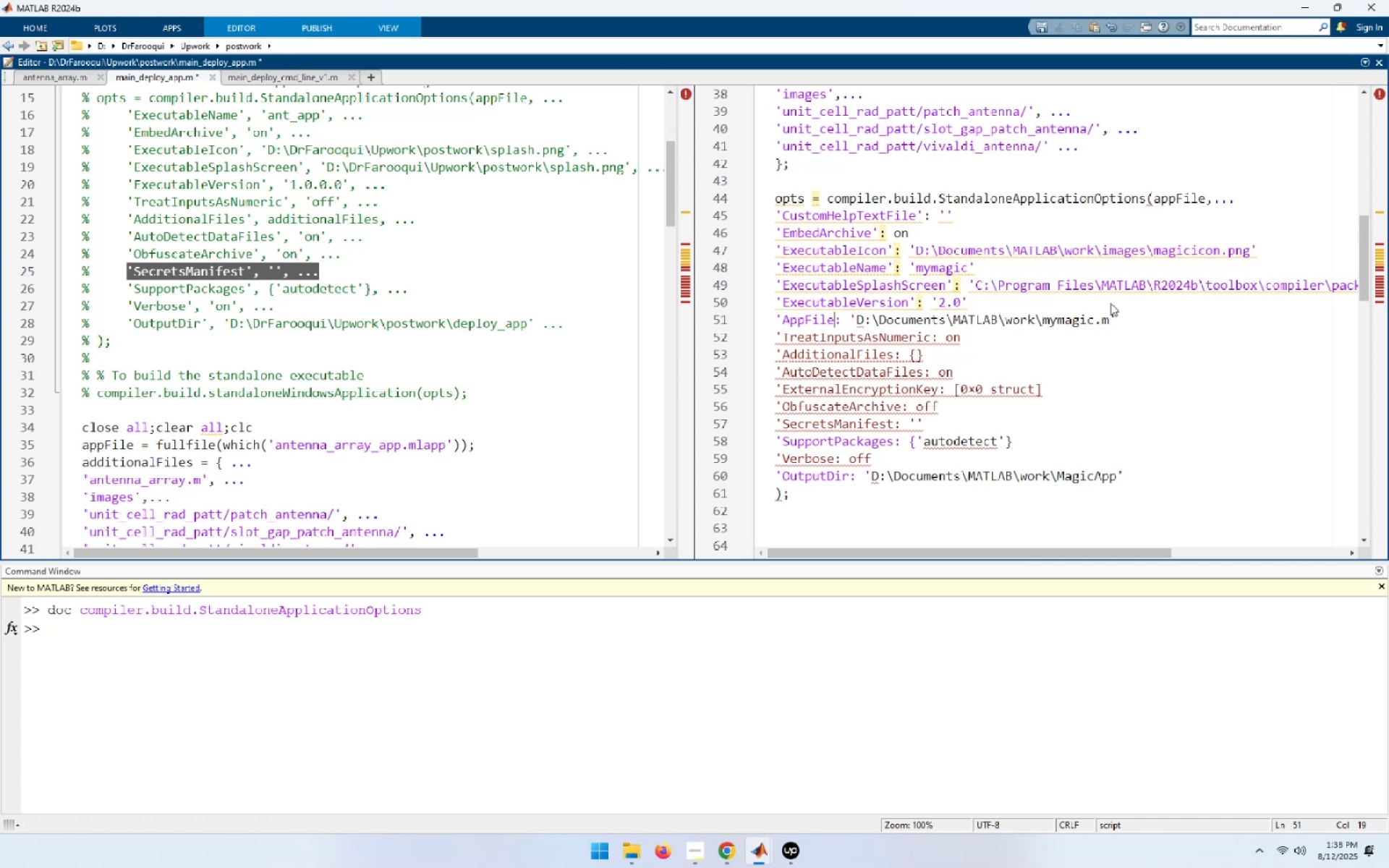 
key(ArrowLeft)
 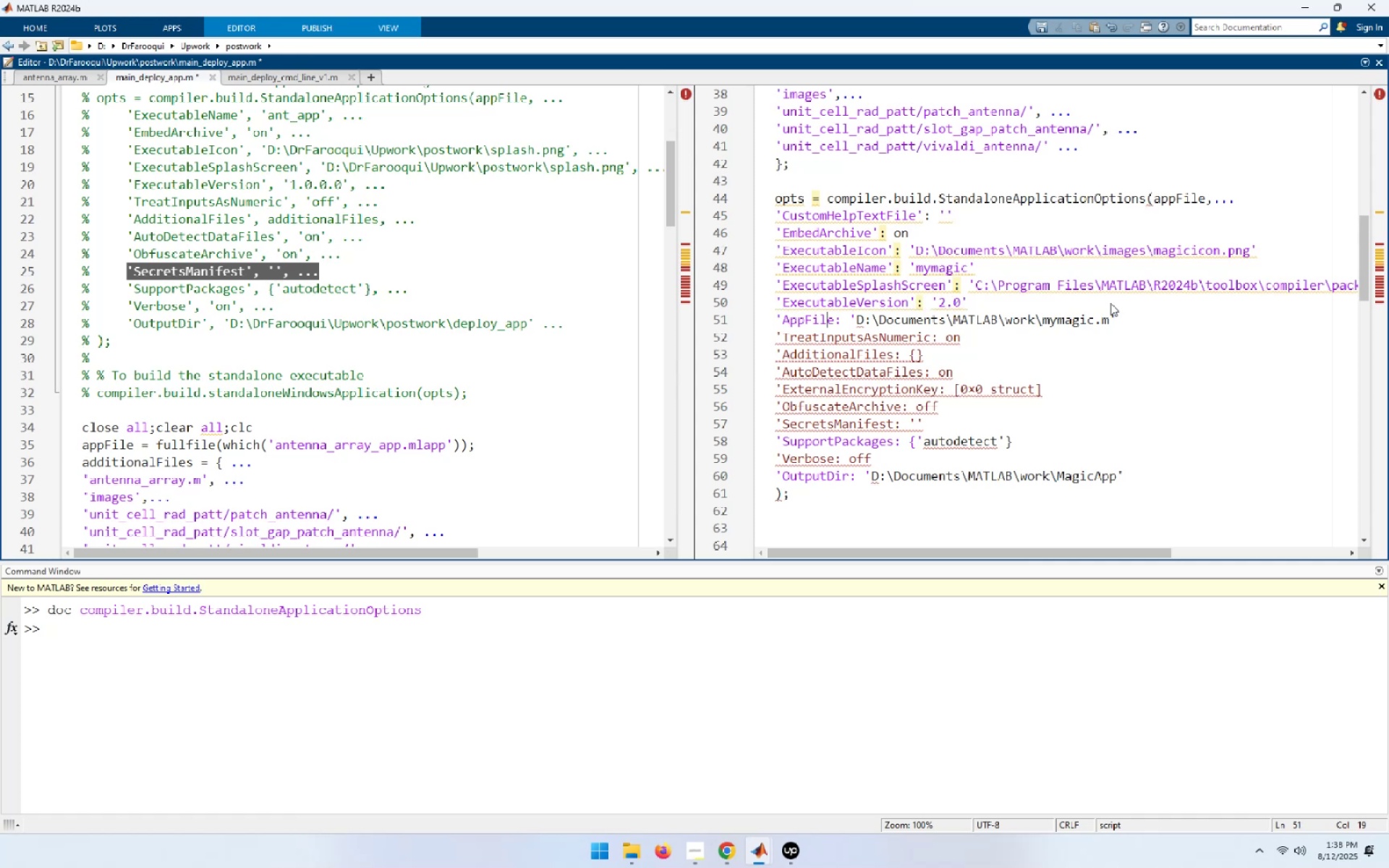 
key(Control+ControlLeft)
 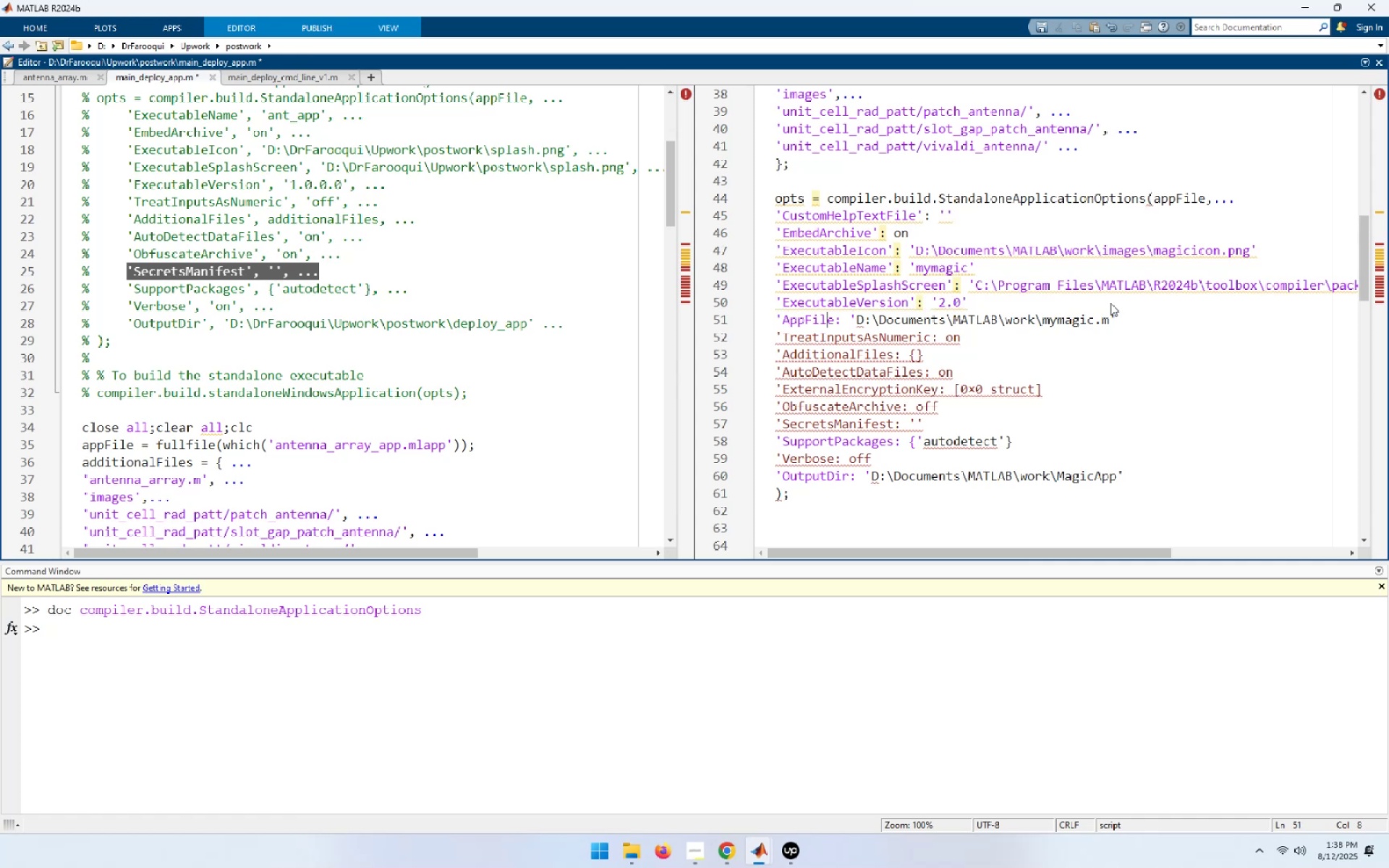 
key(ArrowRight)
 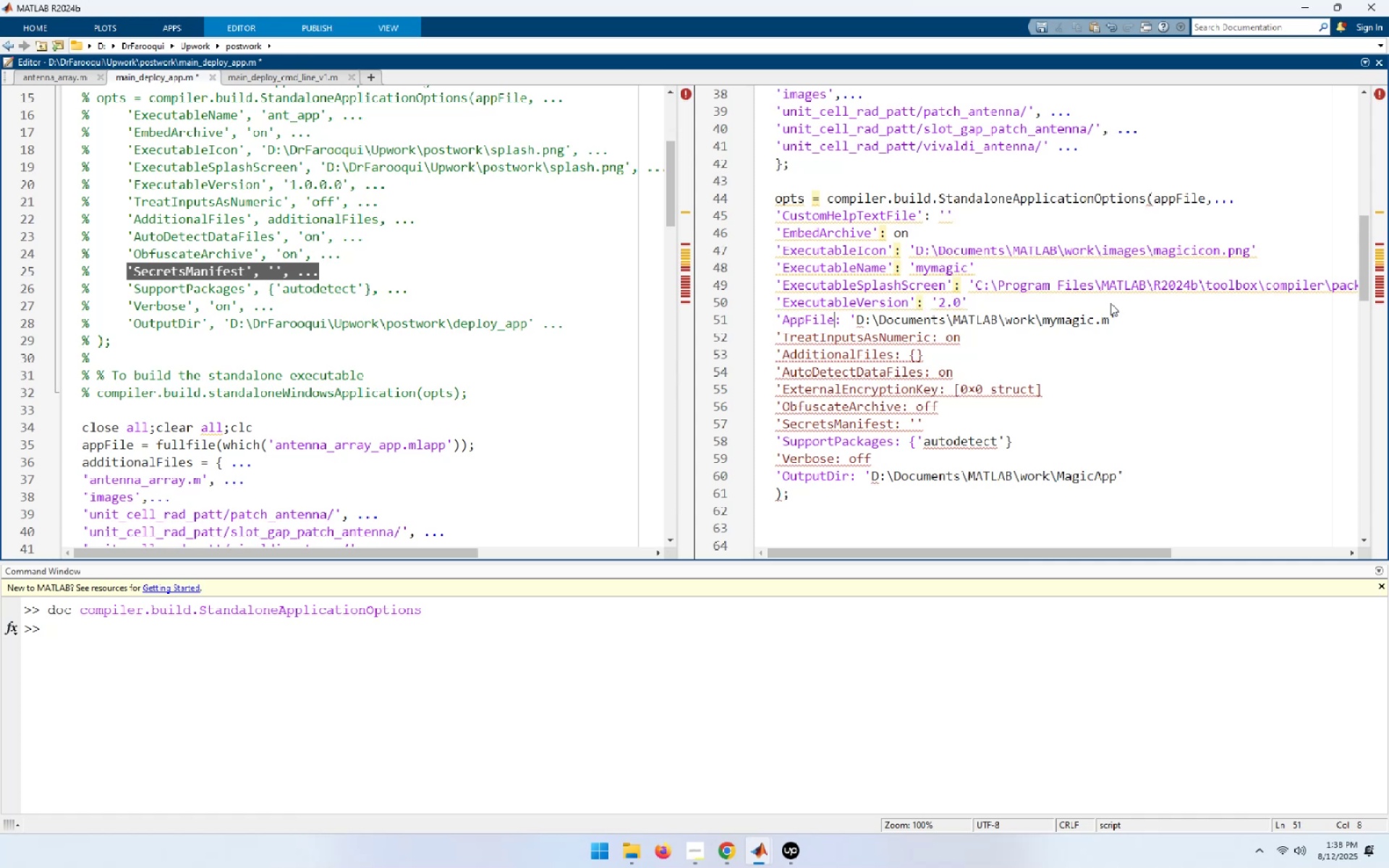 
key(Control+ControlLeft)
 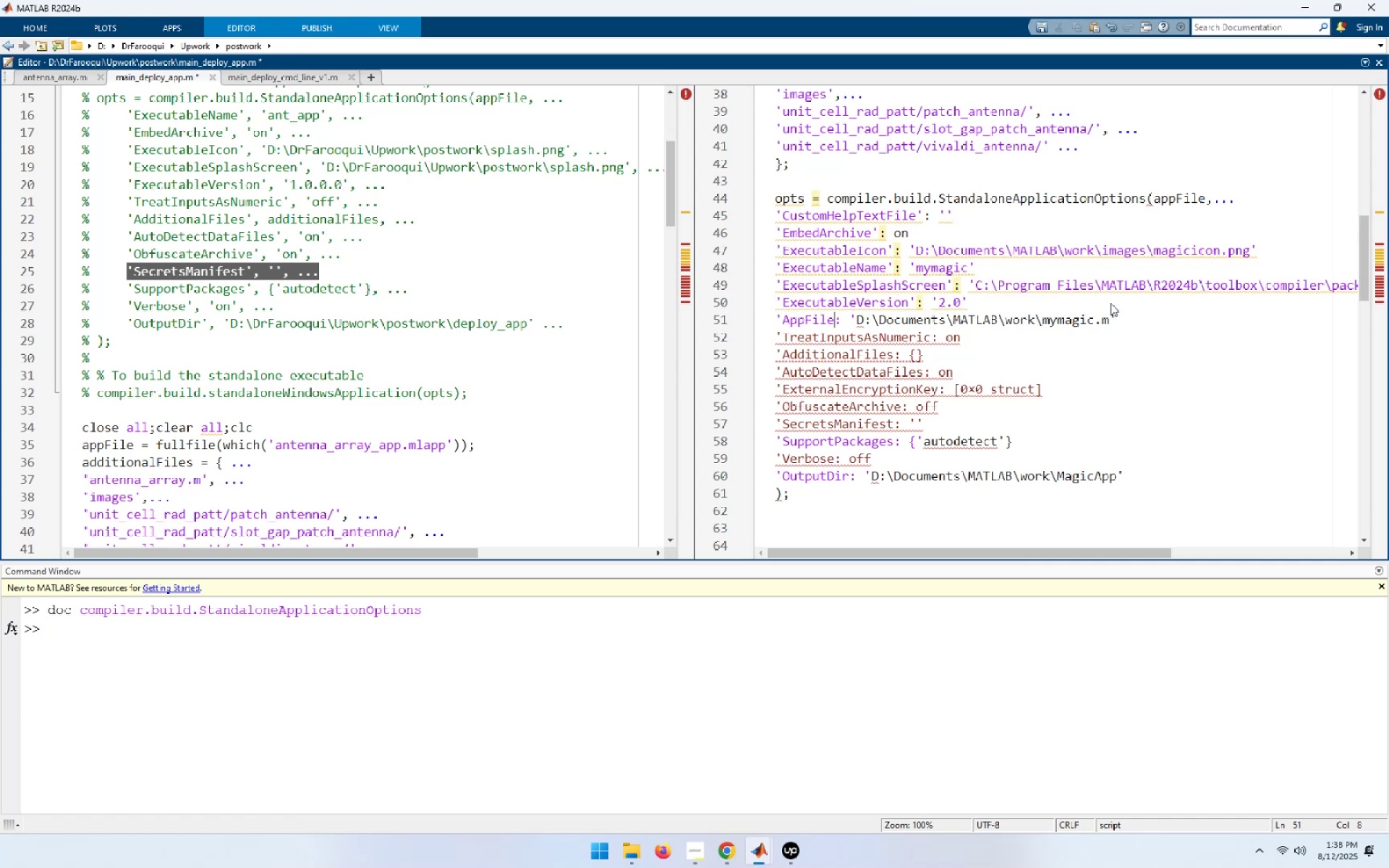 
key(Control+V)
 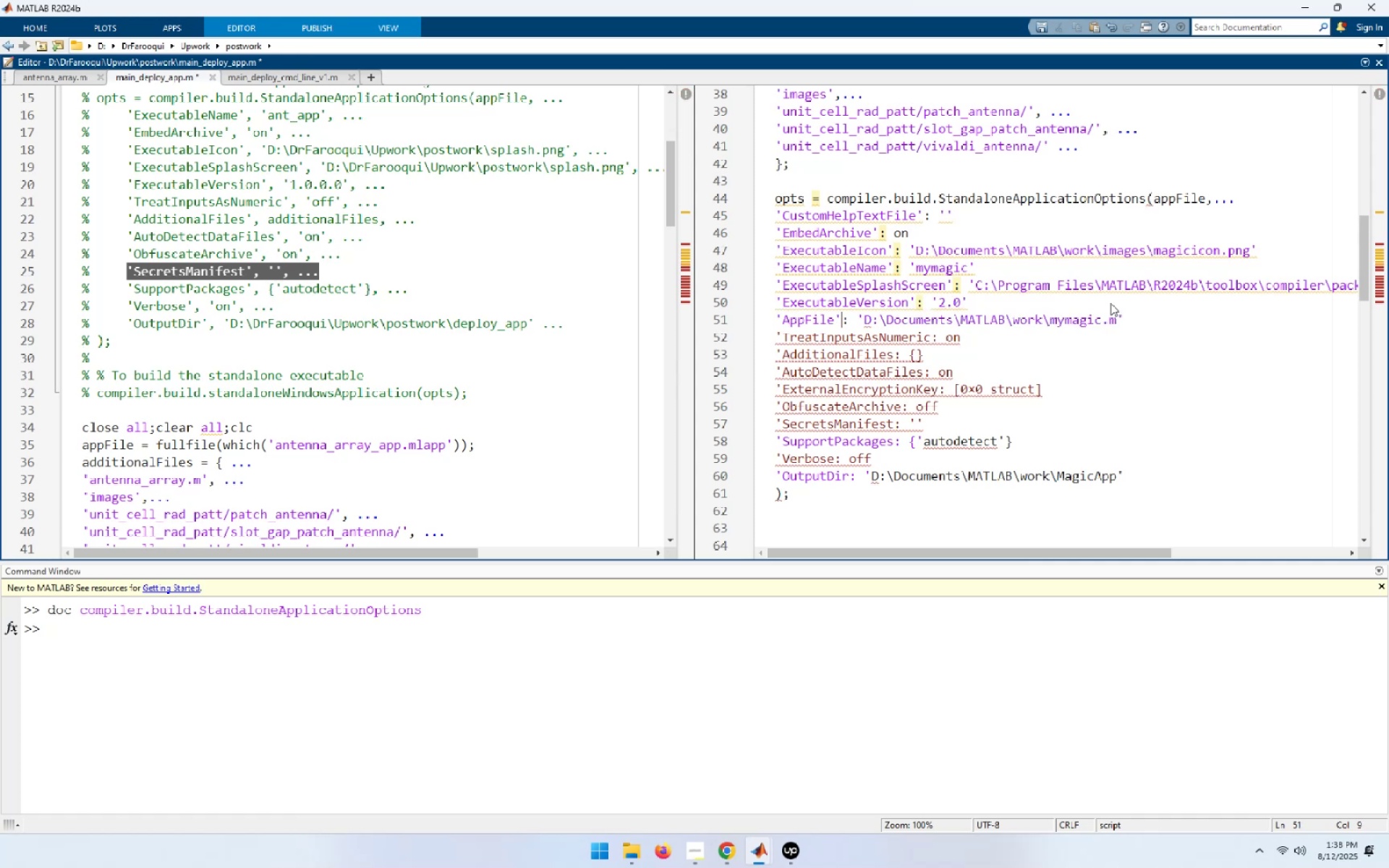 
key(ArrowDown)
 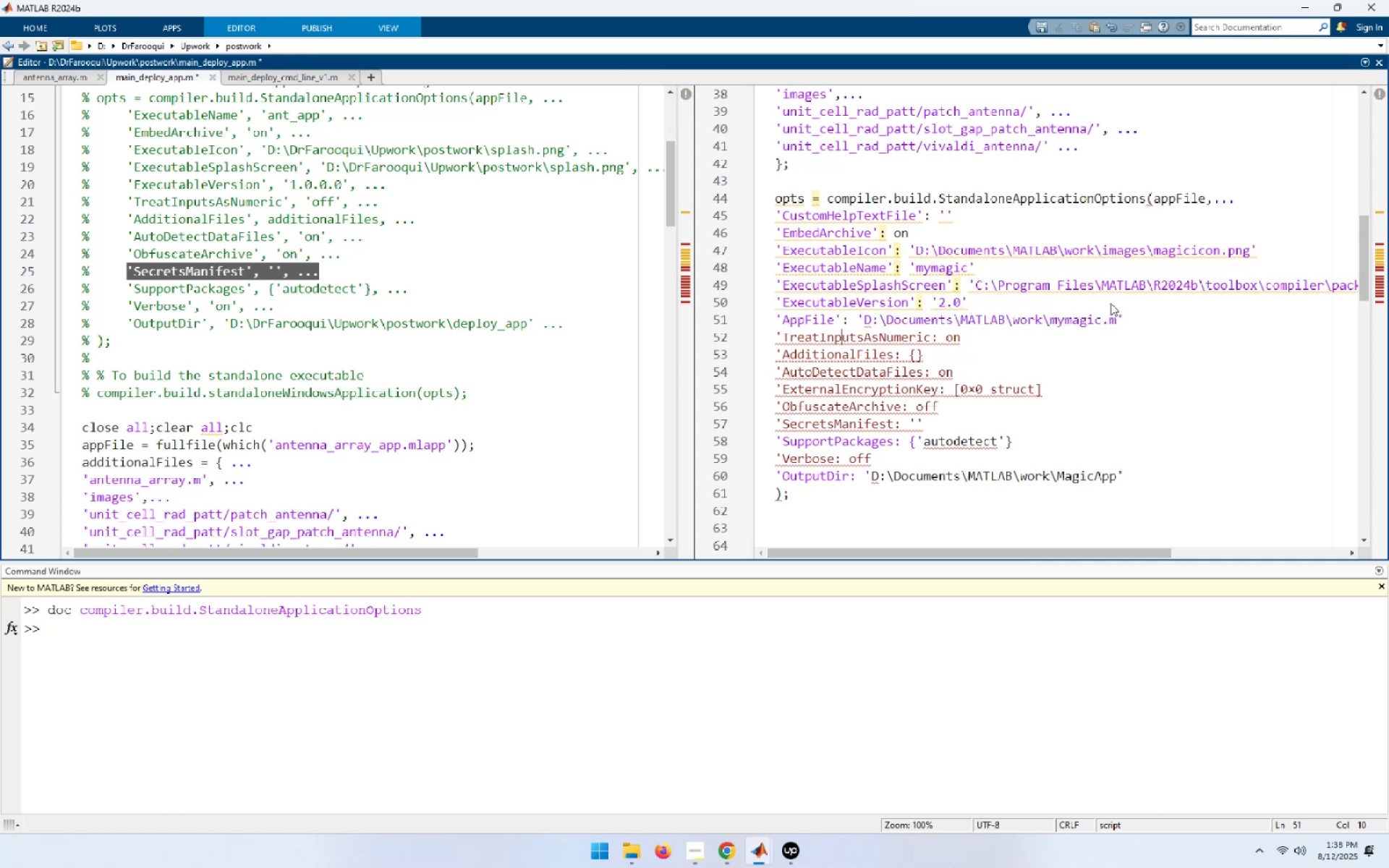 
key(ArrowRight)
 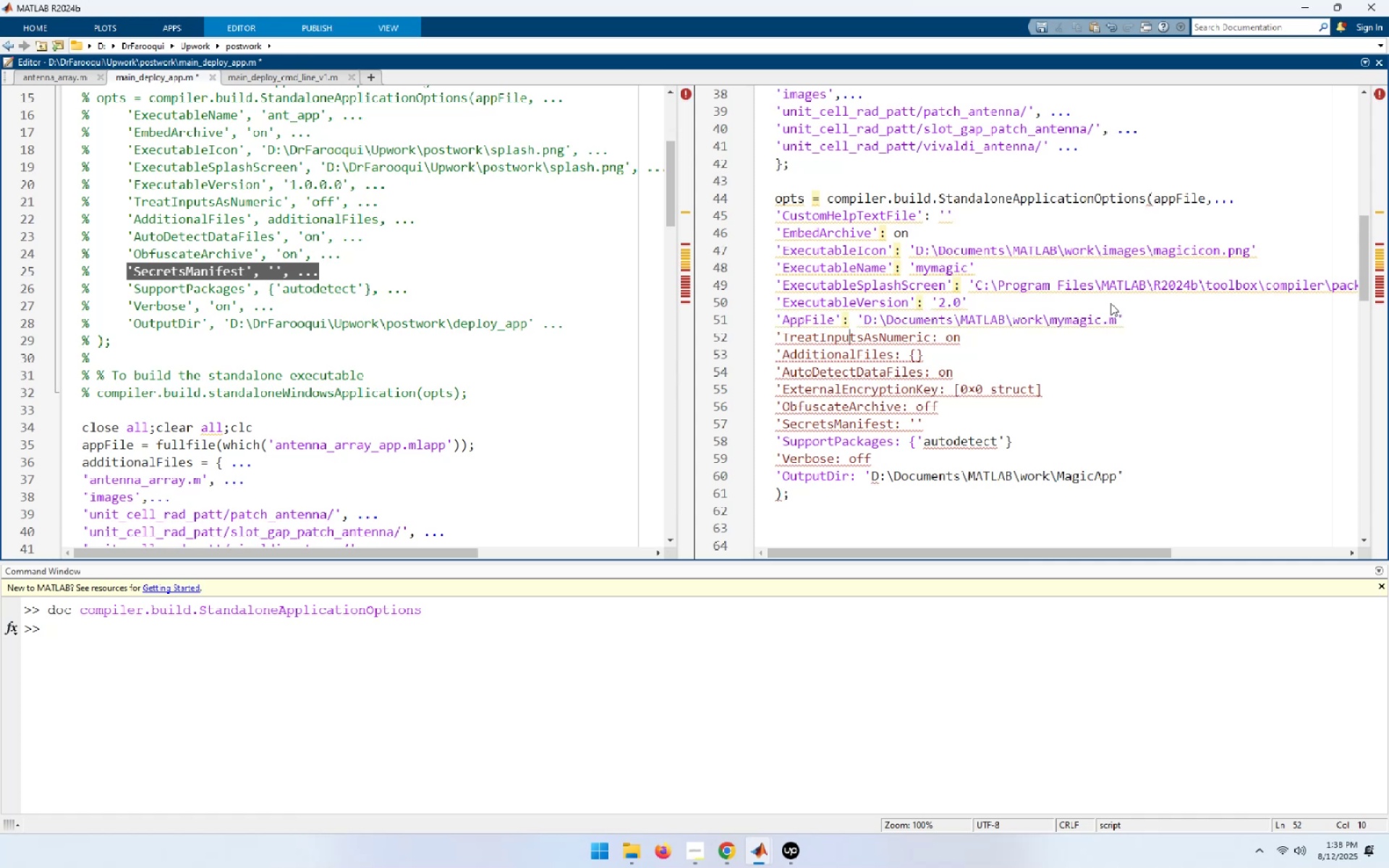 
key(ArrowRight)
 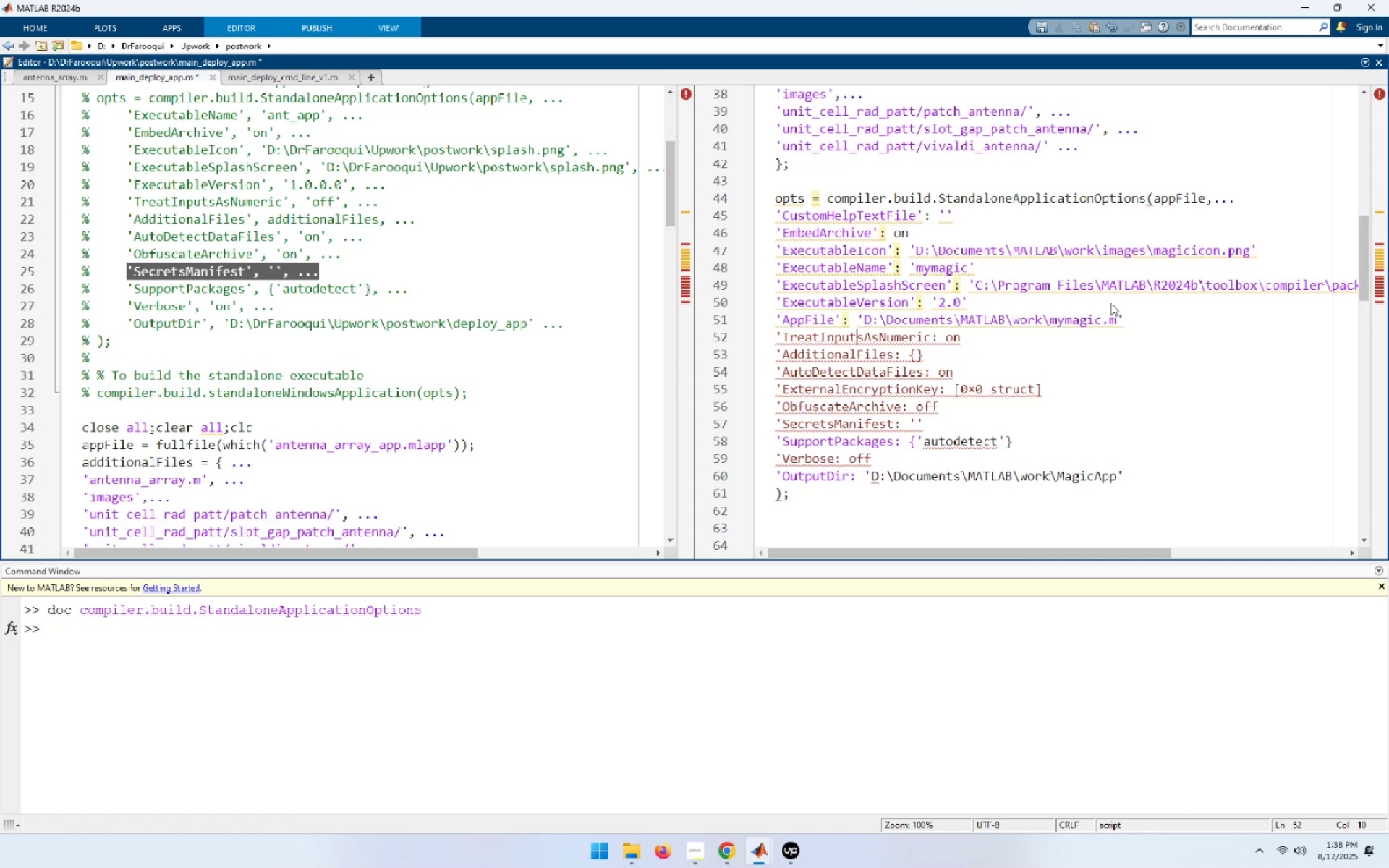 
key(ArrowRight)
 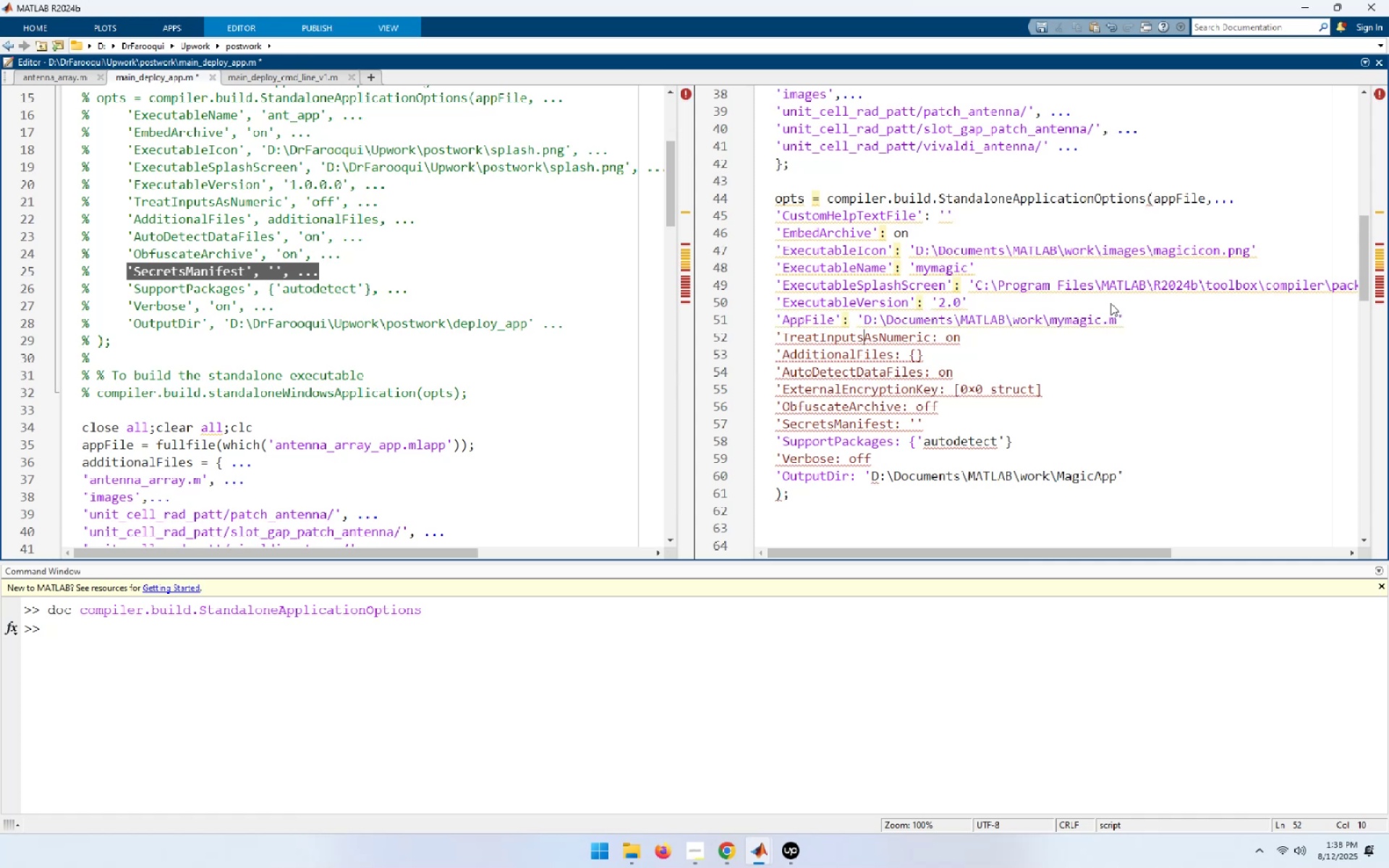 
key(ArrowRight)
 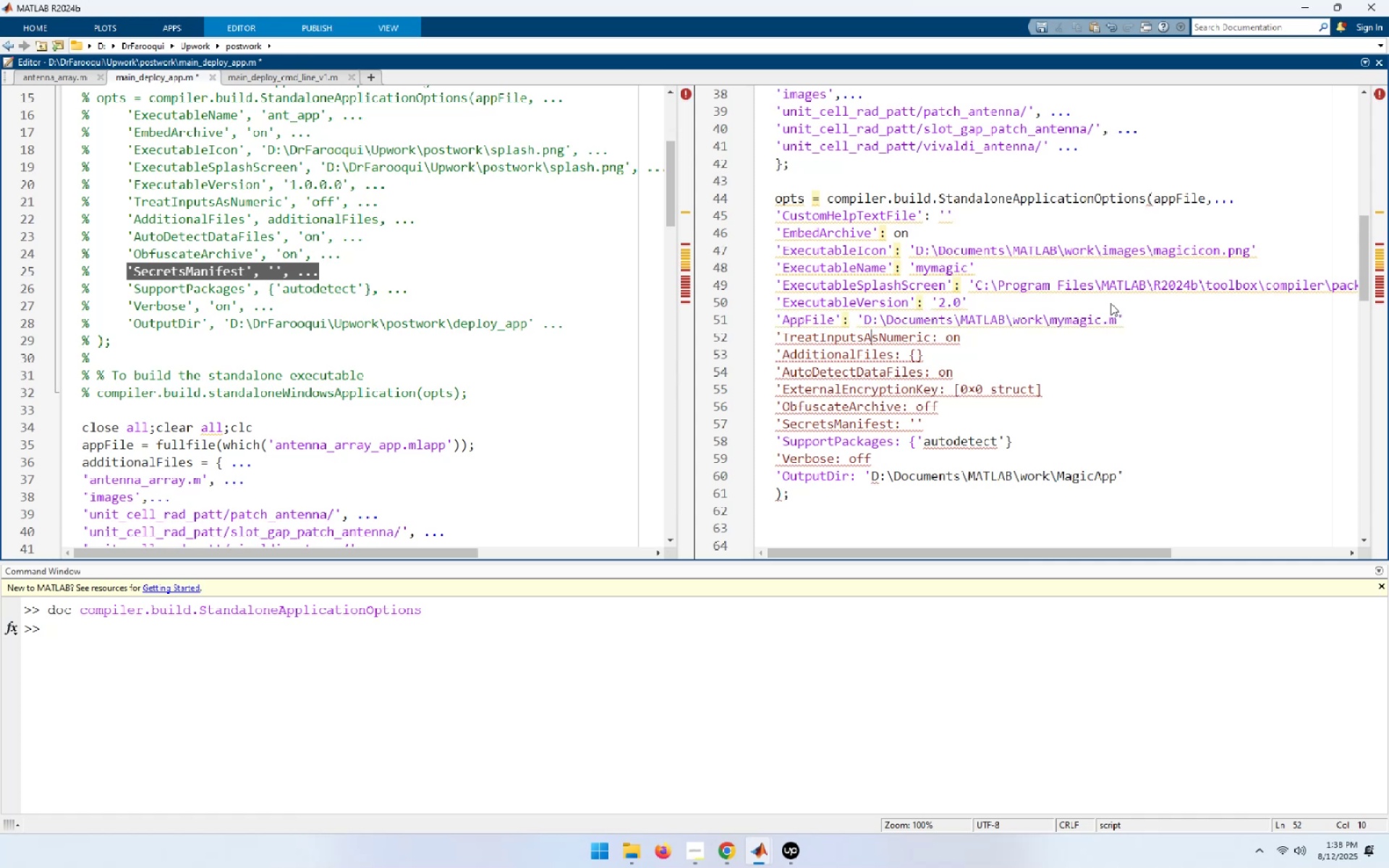 
key(ArrowRight)
 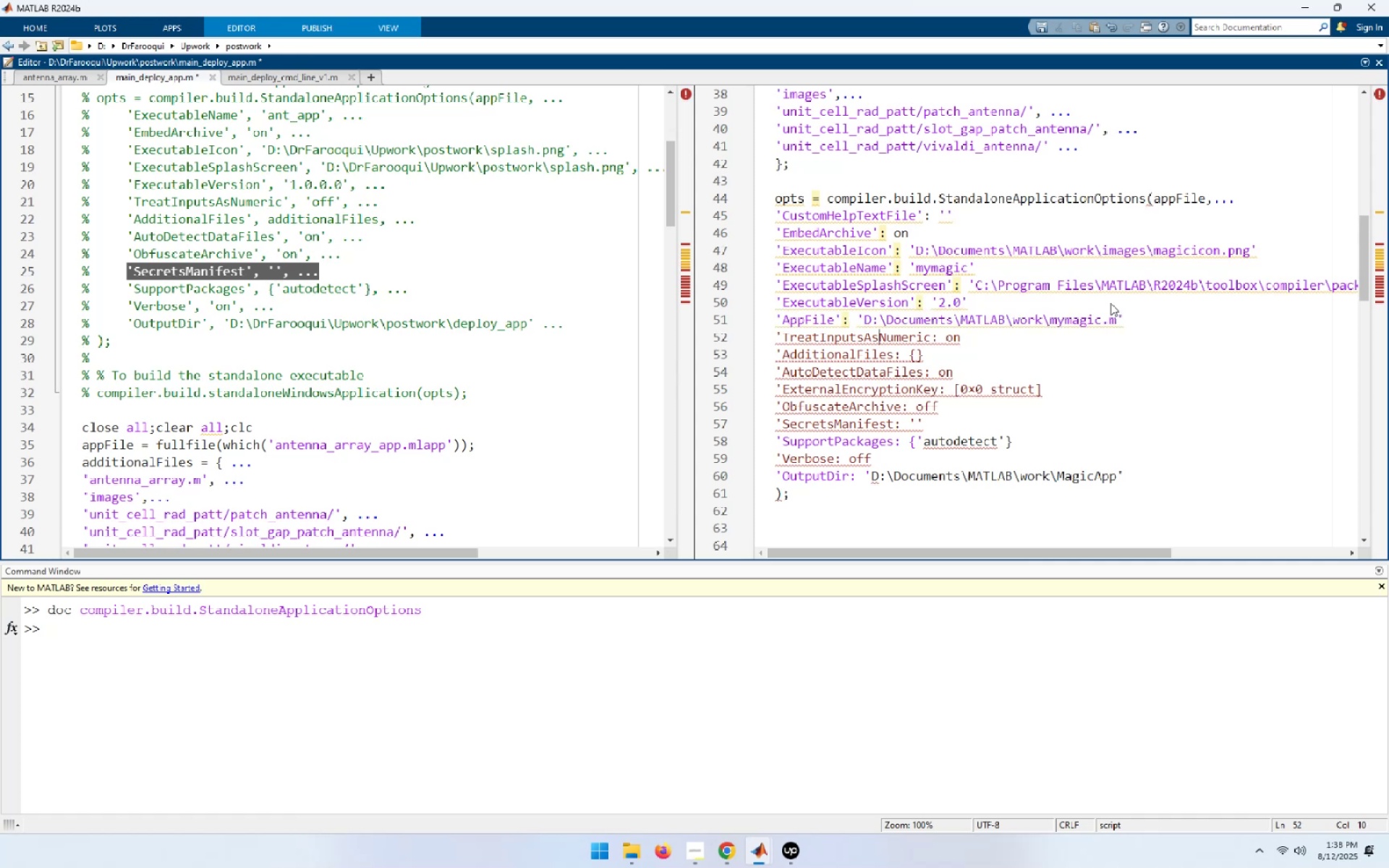 
key(ArrowRight)
 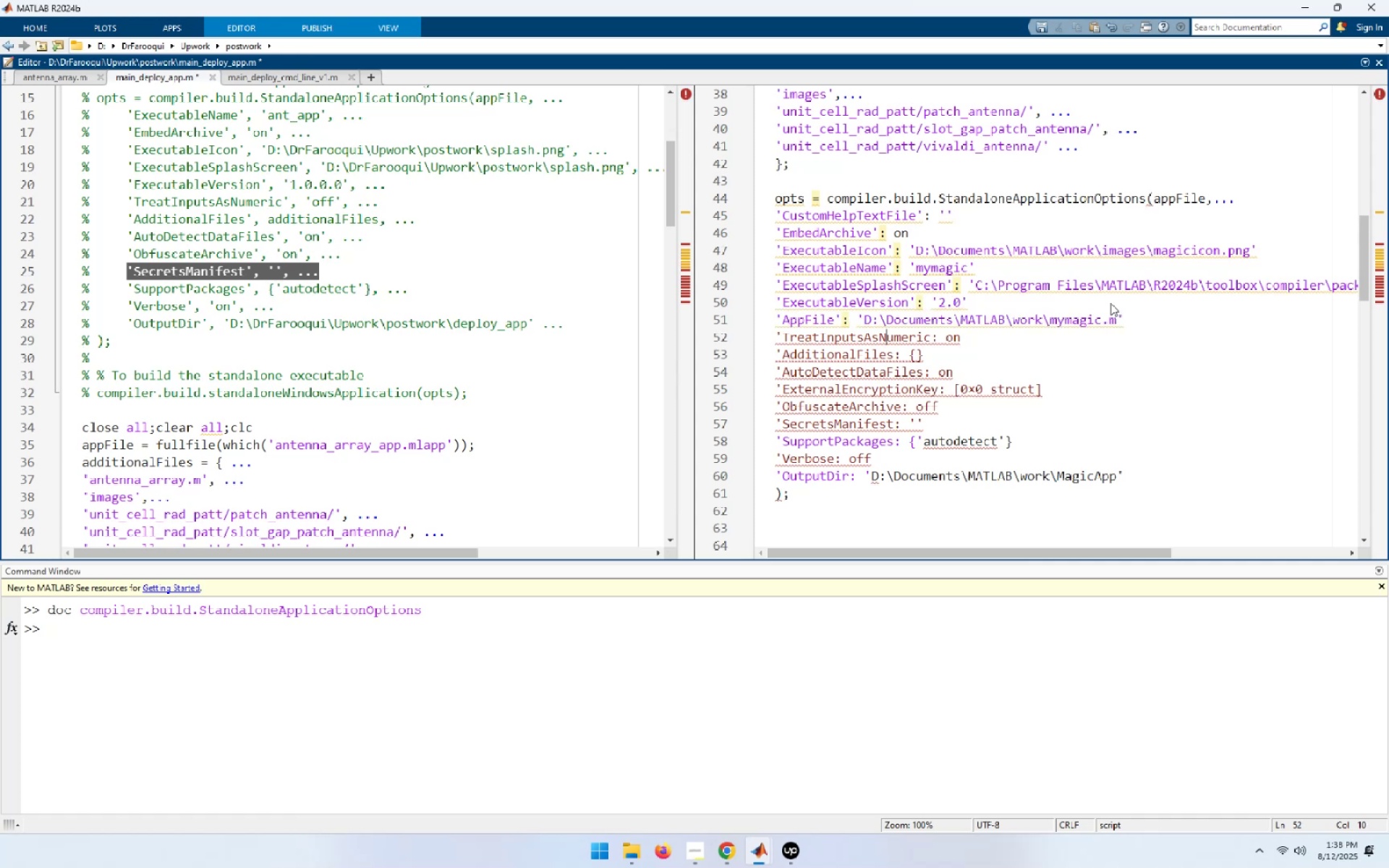 
key(ArrowRight)
 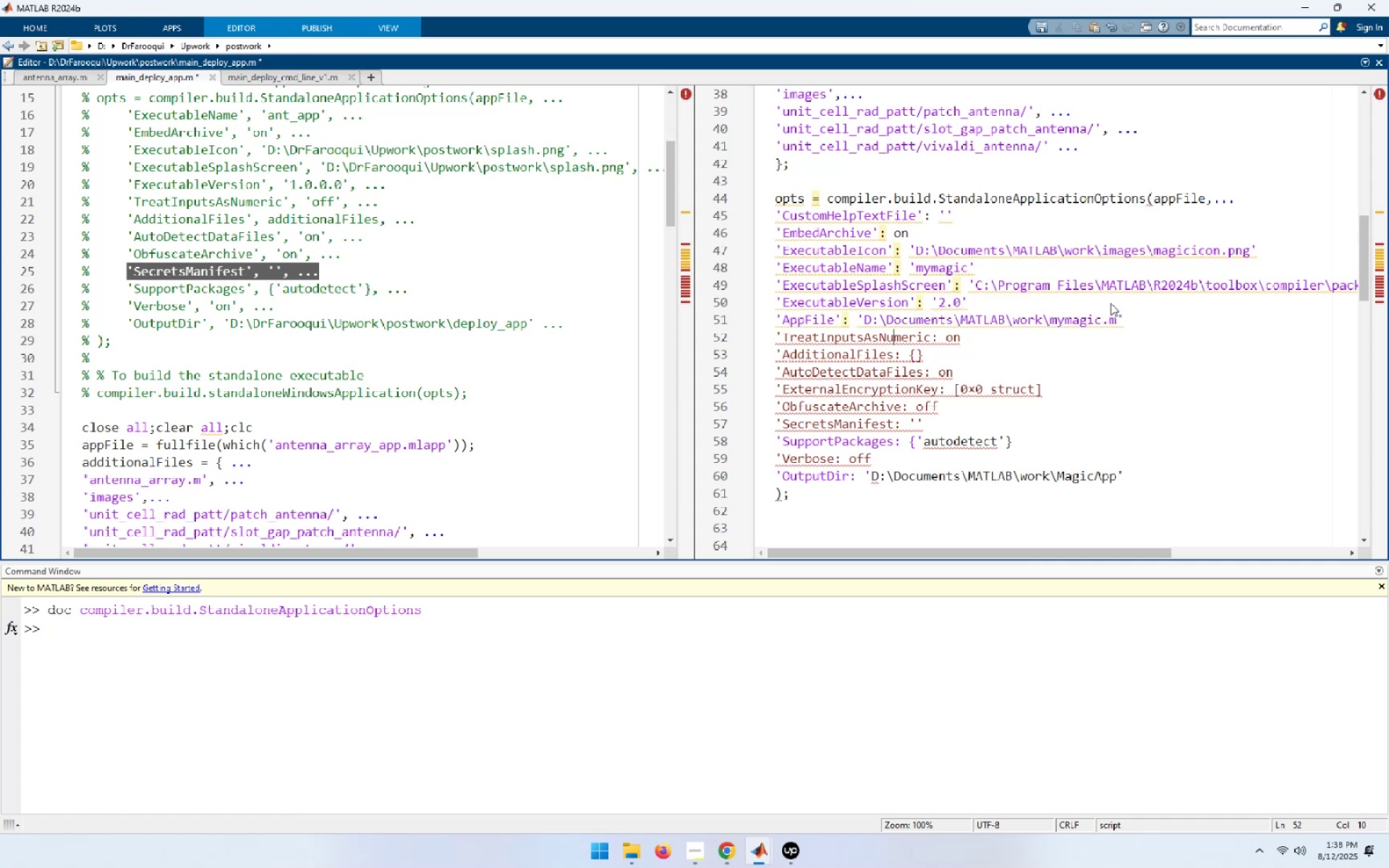 
key(ArrowRight)
 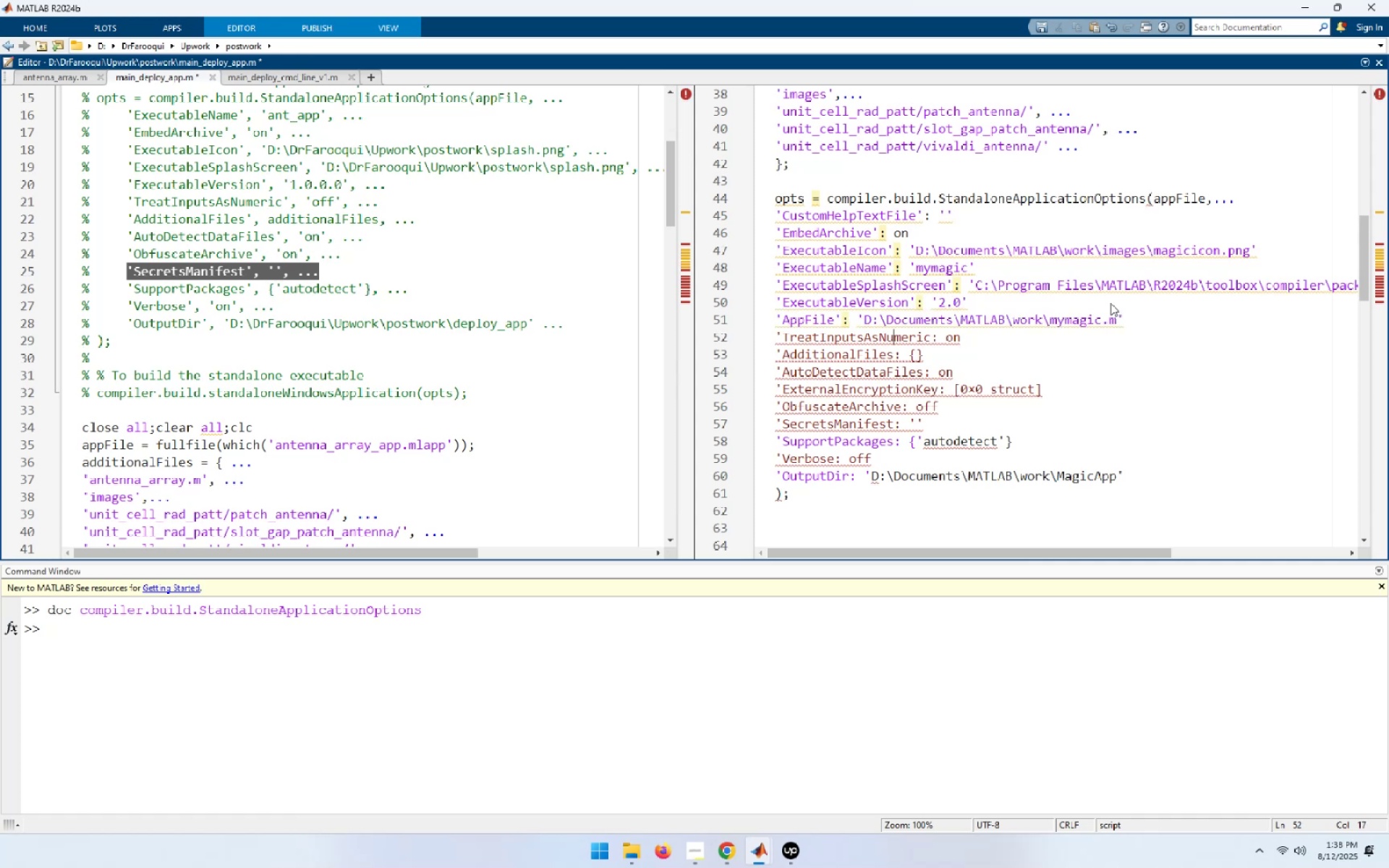 
key(ArrowRight)
 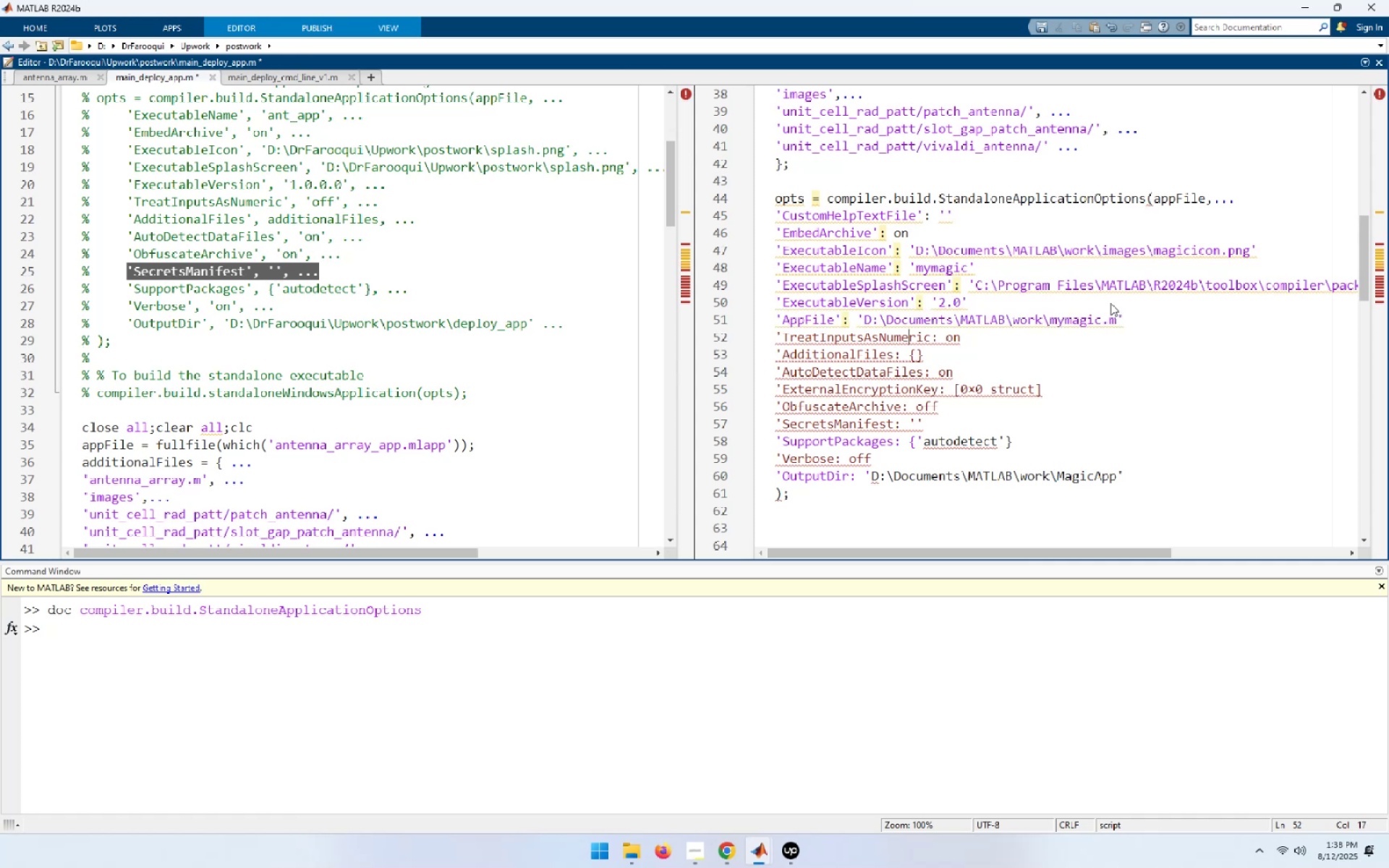 
key(ArrowRight)
 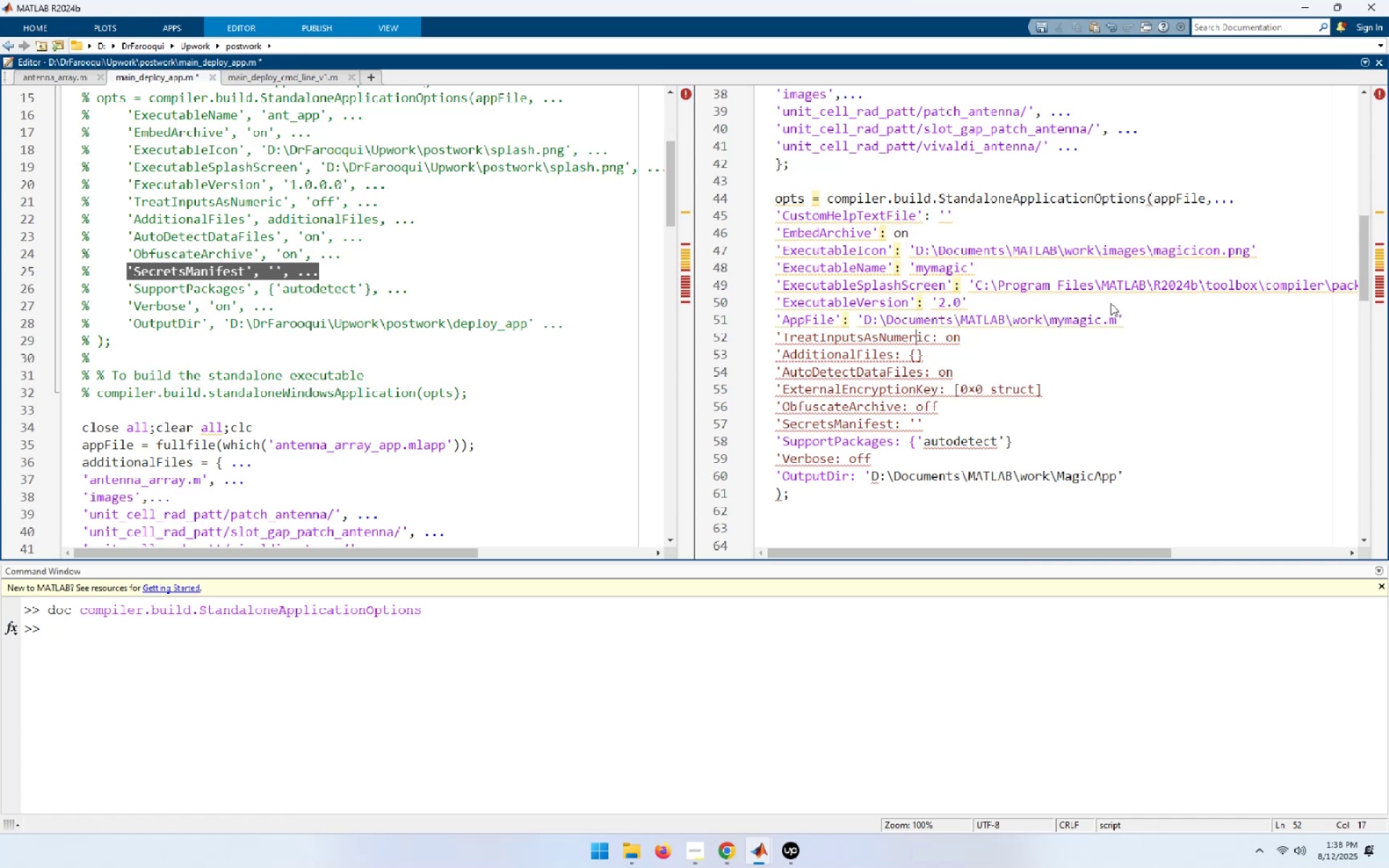 
key(ArrowRight)
 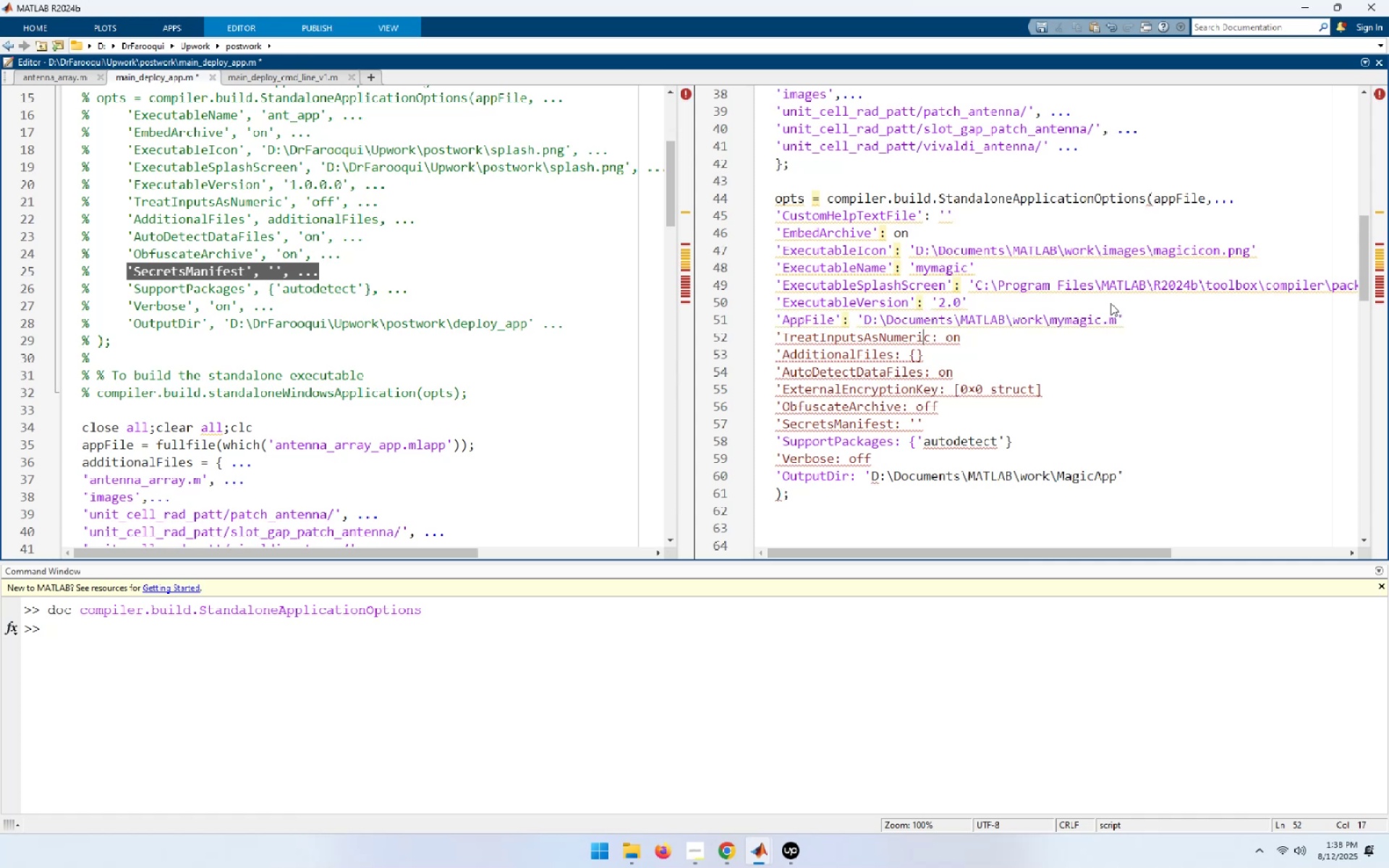 
key(ArrowRight)
 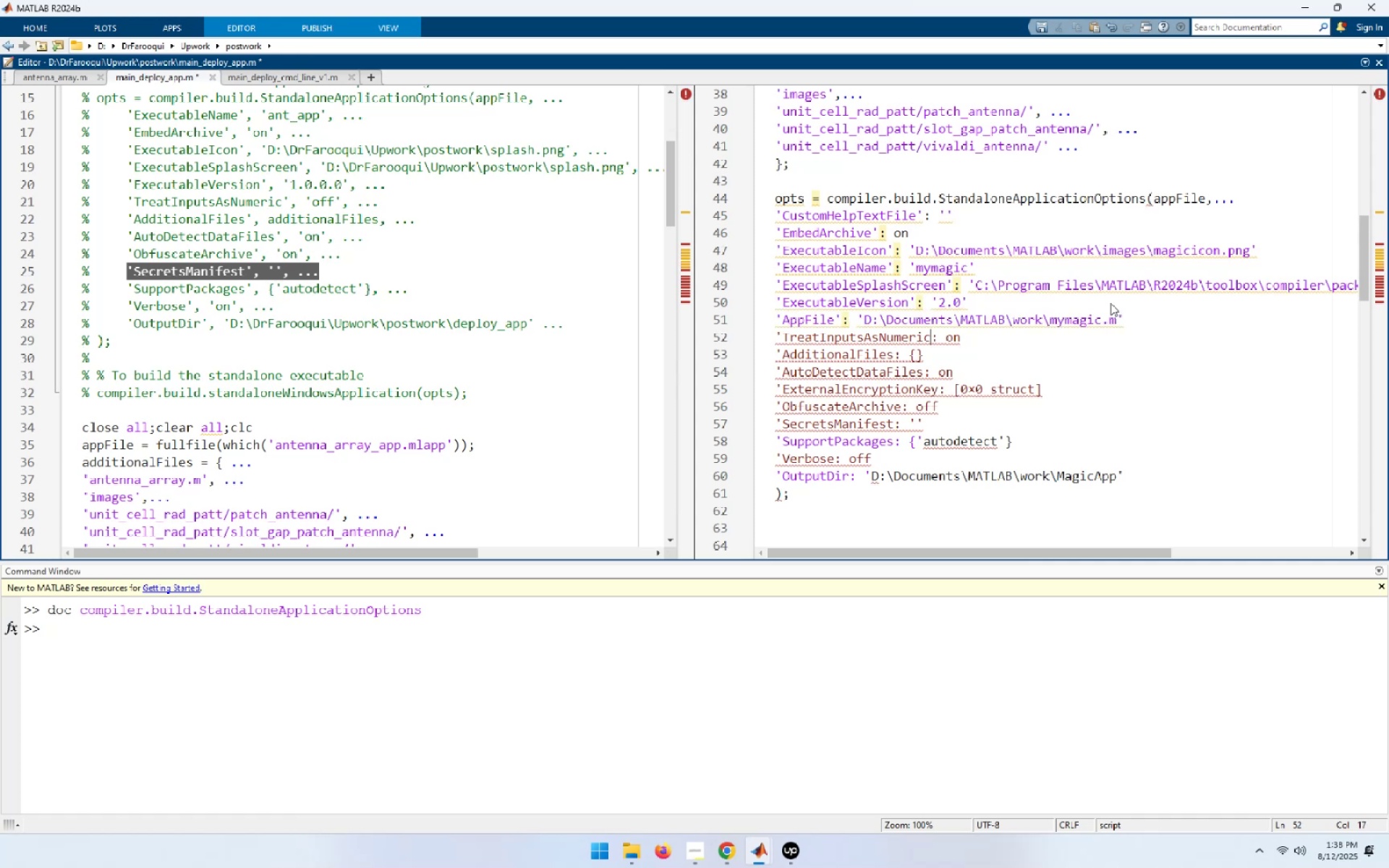 
key(Control+ControlLeft)
 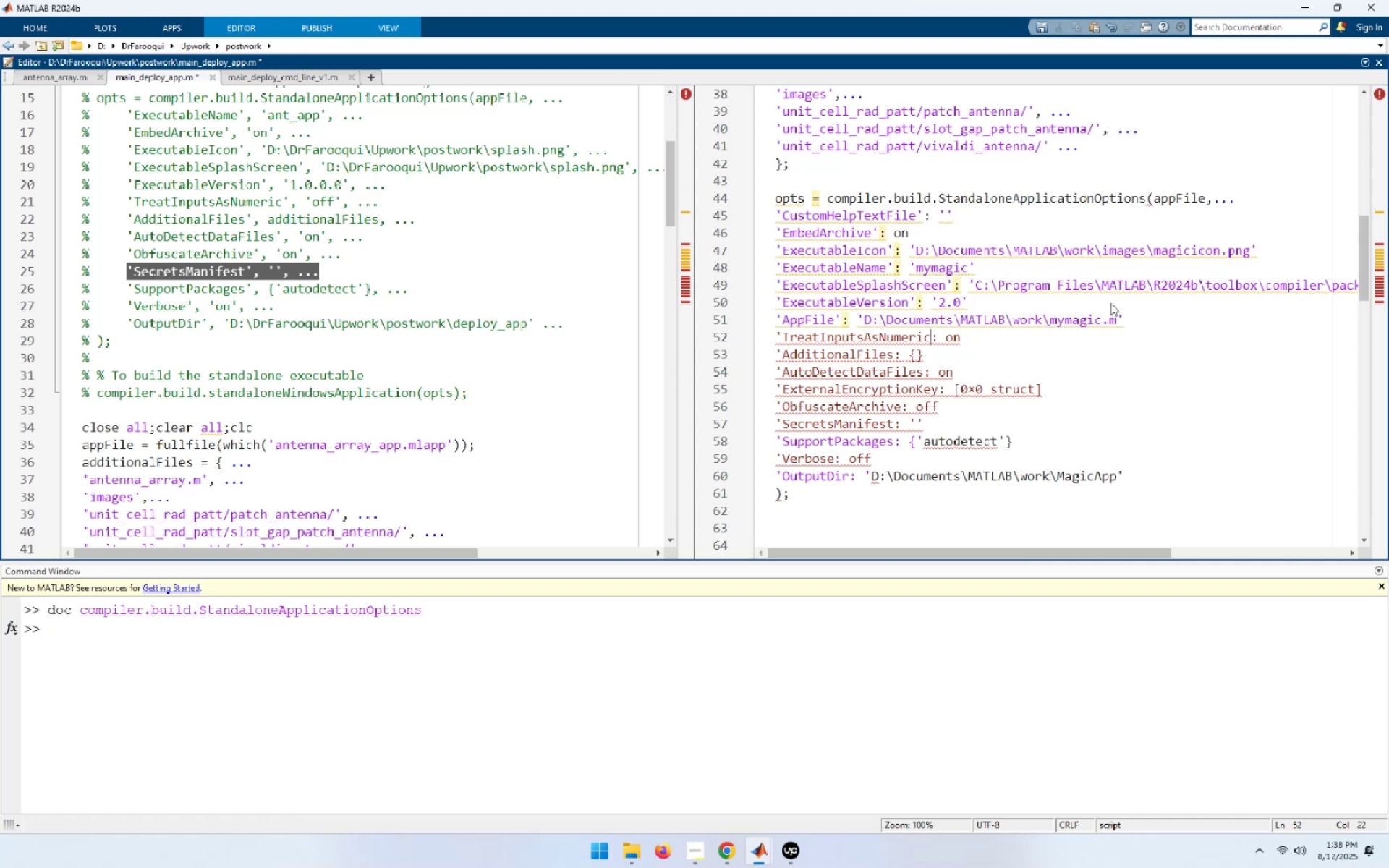 
key(Control+V)
 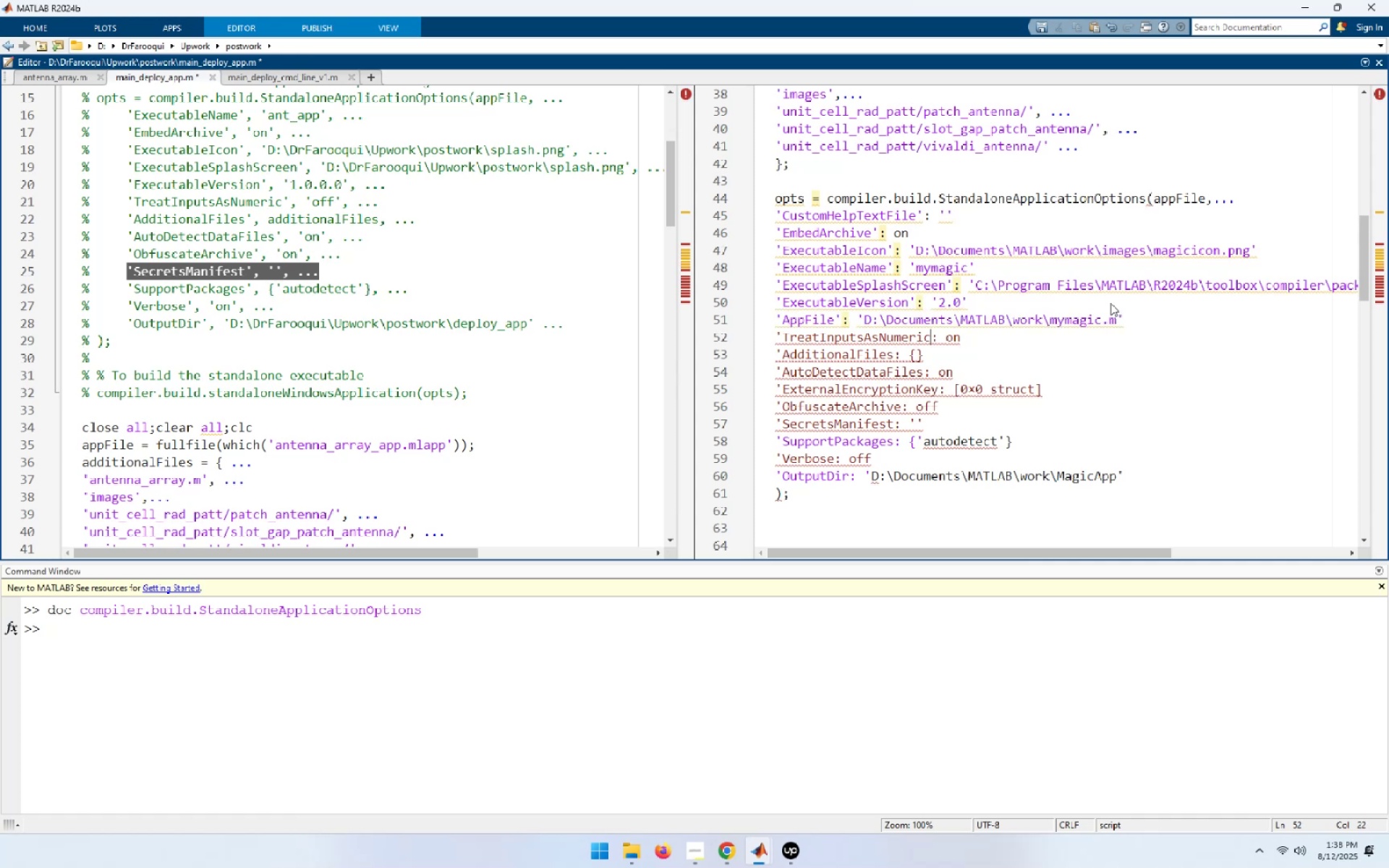 
key(ArrowDown)
 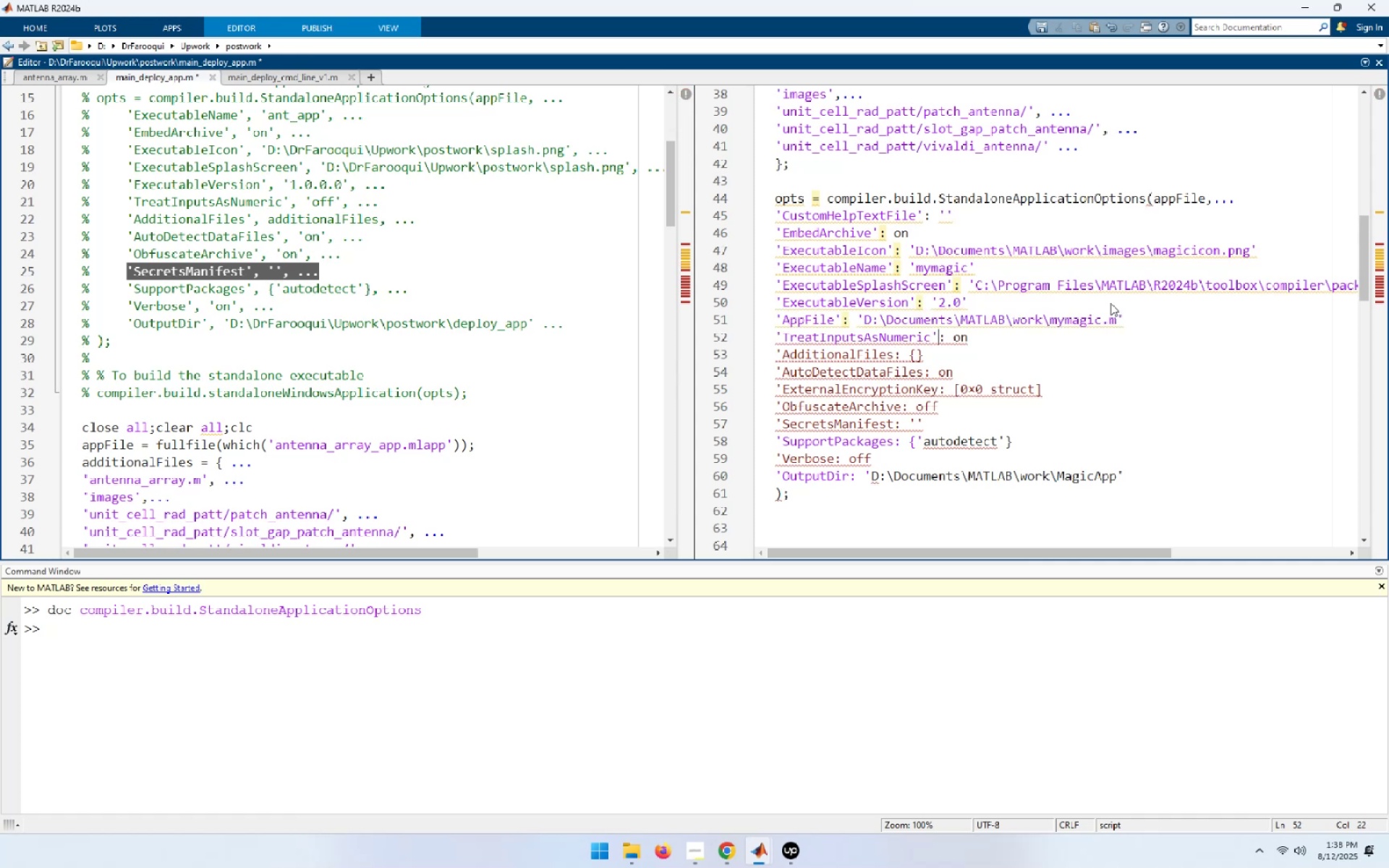 
hold_key(key=ArrowLeft, duration=0.59)
 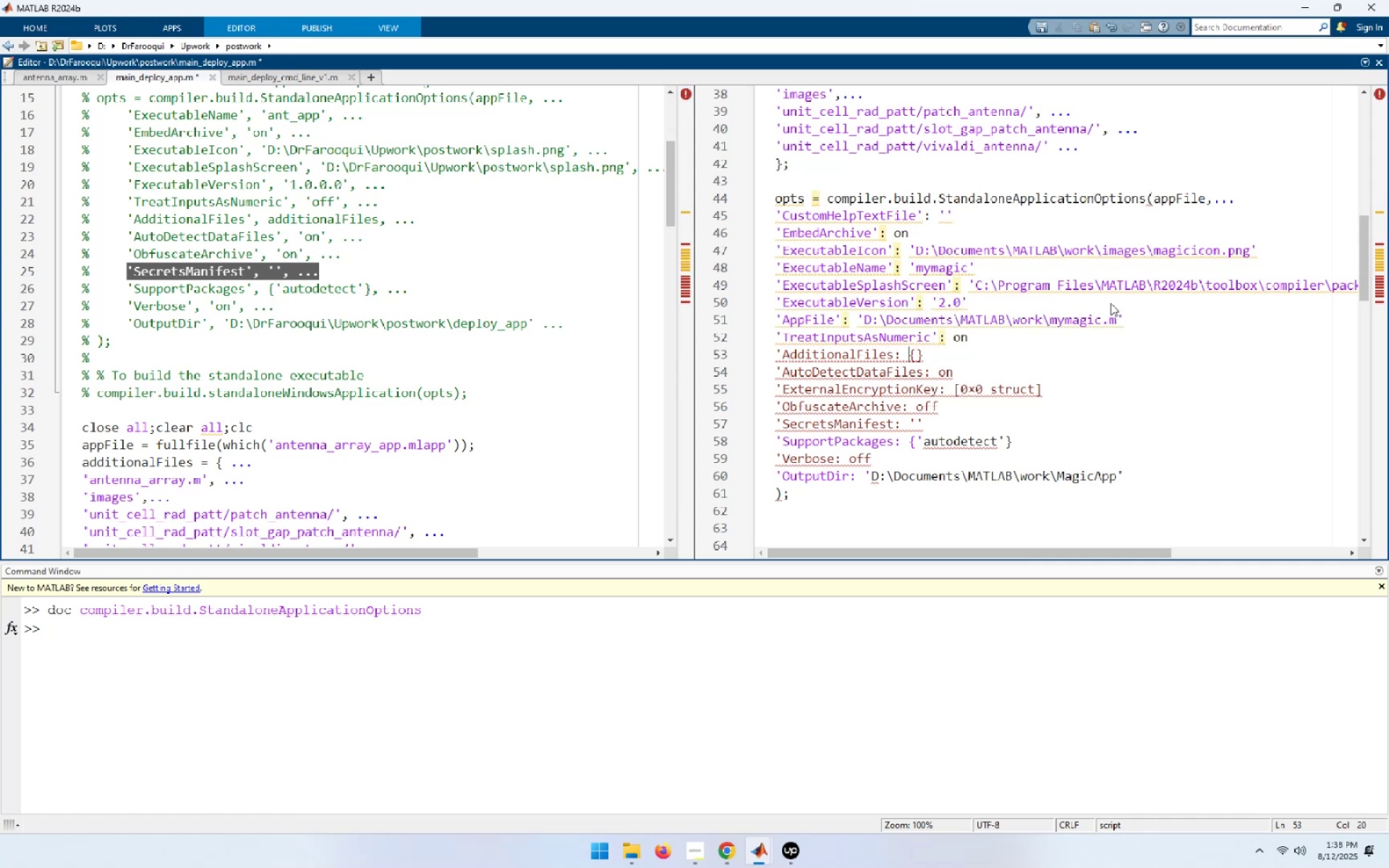 
key(ArrowLeft)
 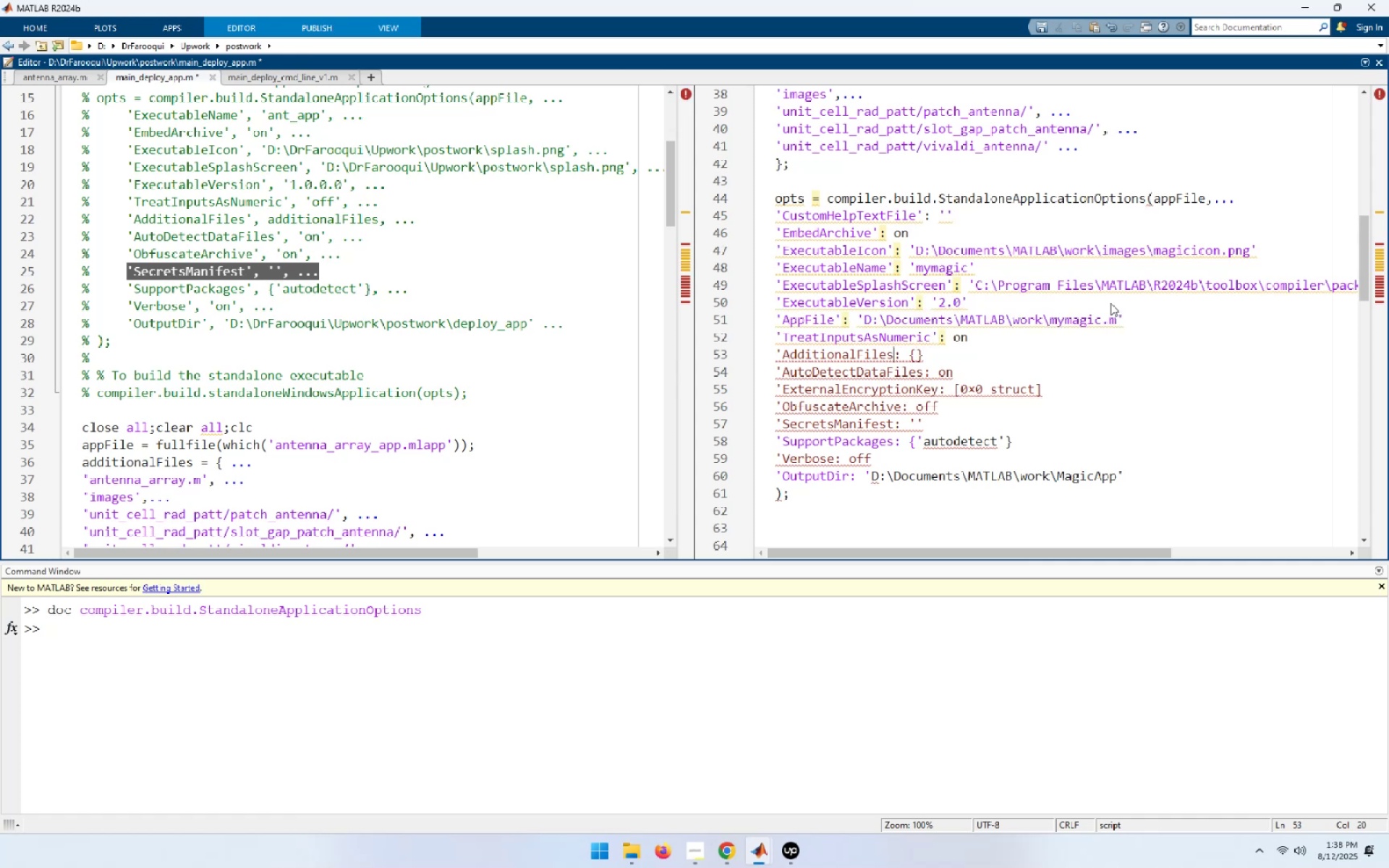 
key(ArrowLeft)
 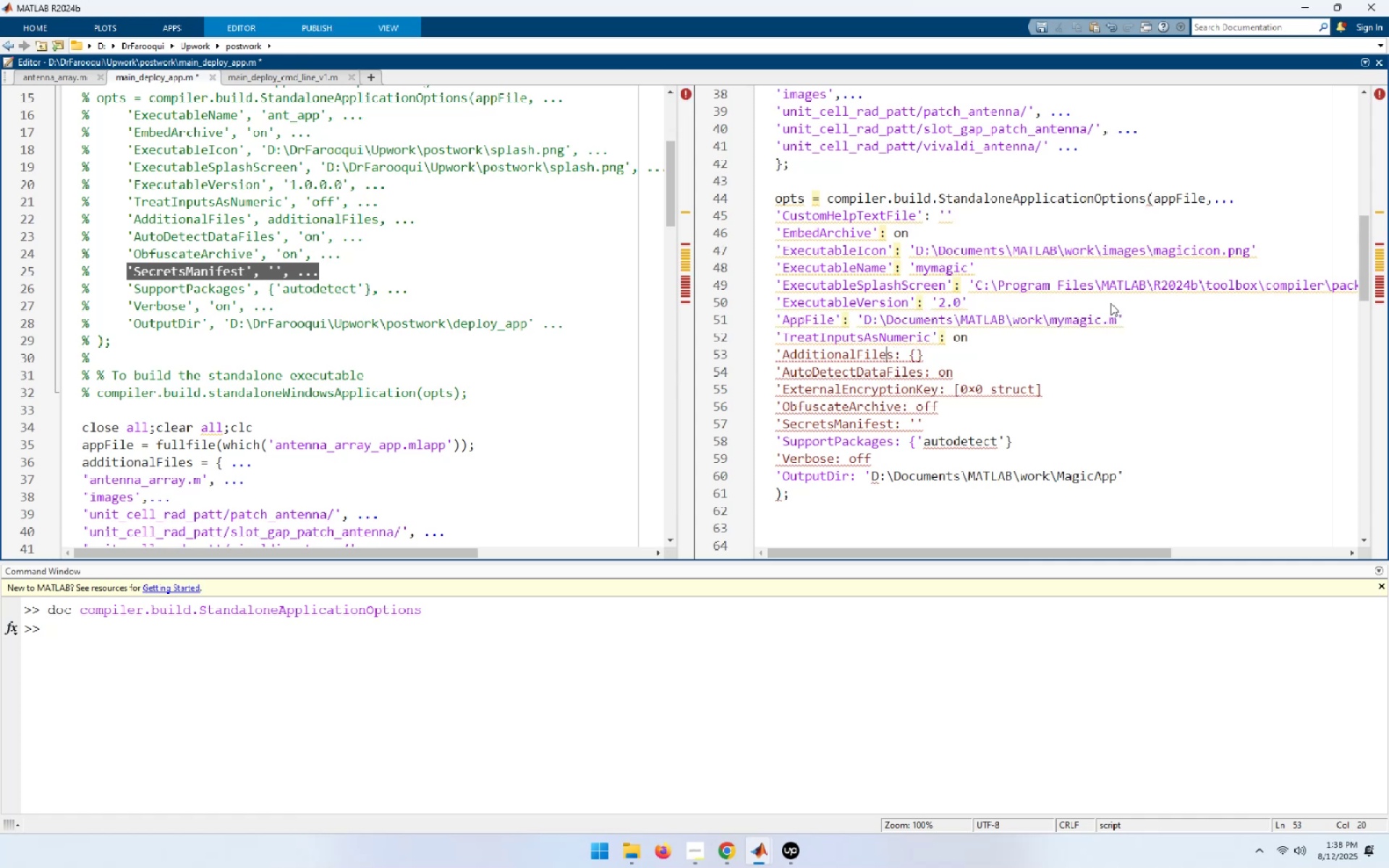 
key(ArrowRight)
 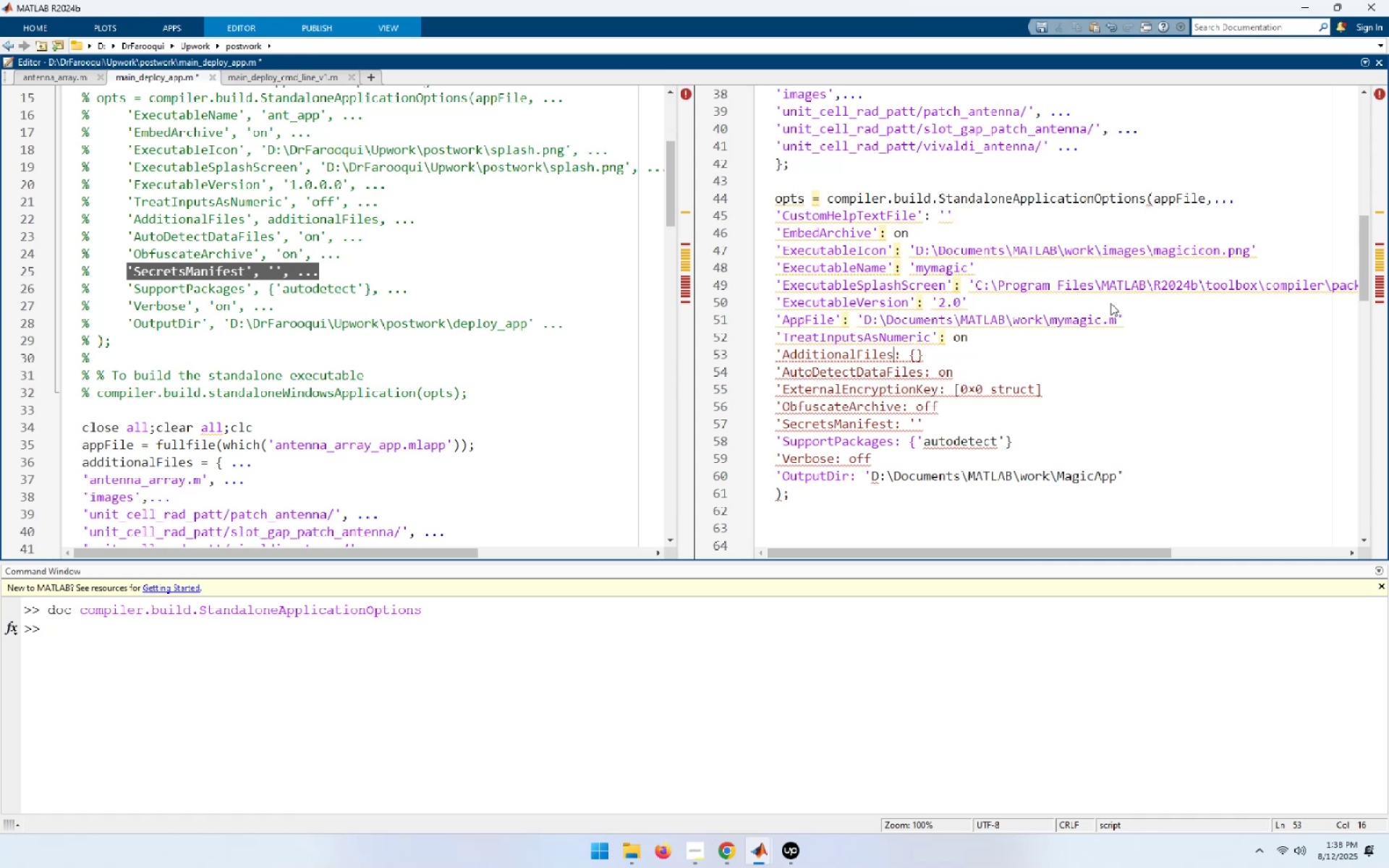 
key(Control+ControlLeft)
 